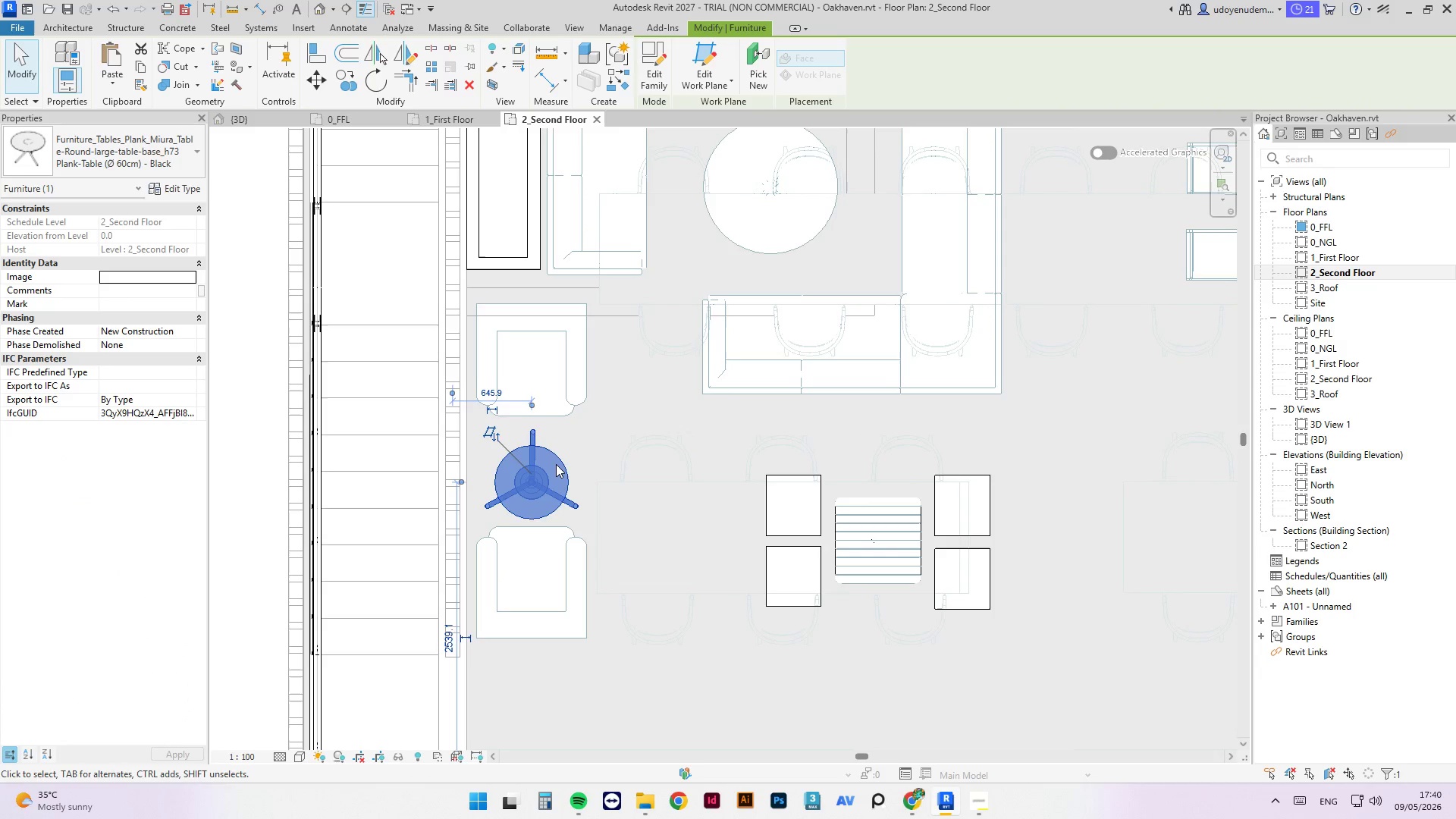 
key(ArrowUp)
 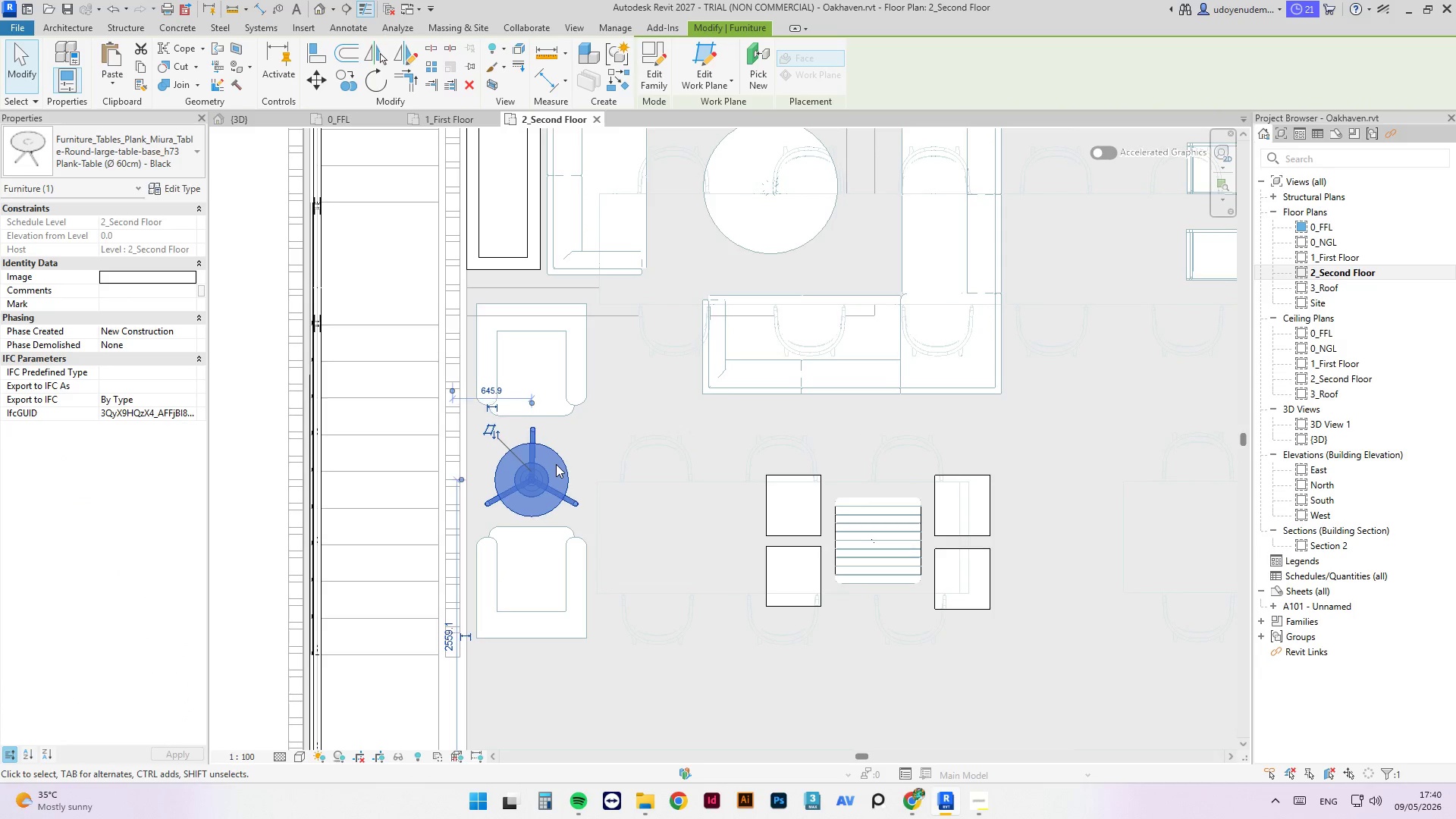 
key(ArrowUp)
 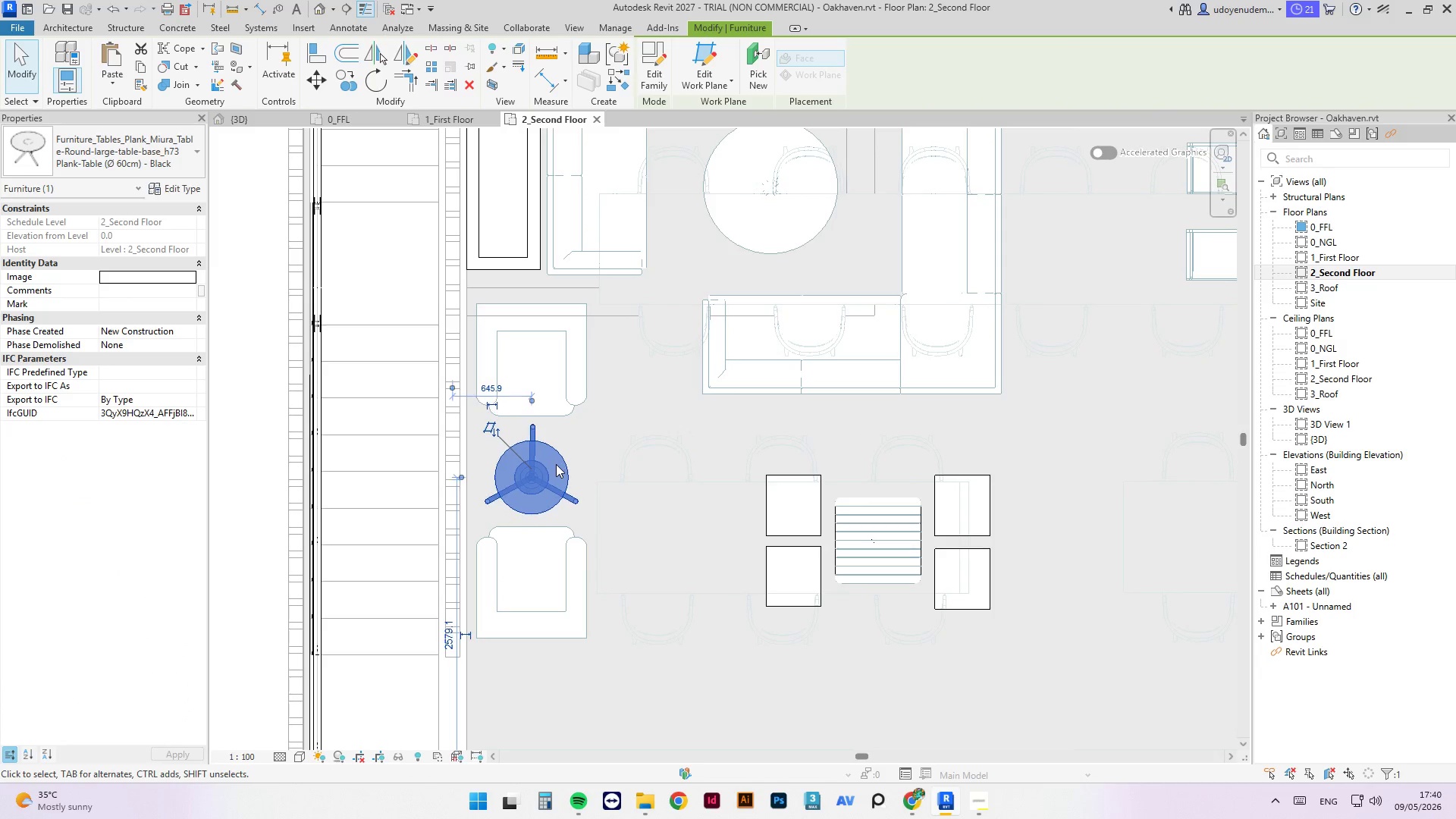 
key(ArrowUp)
 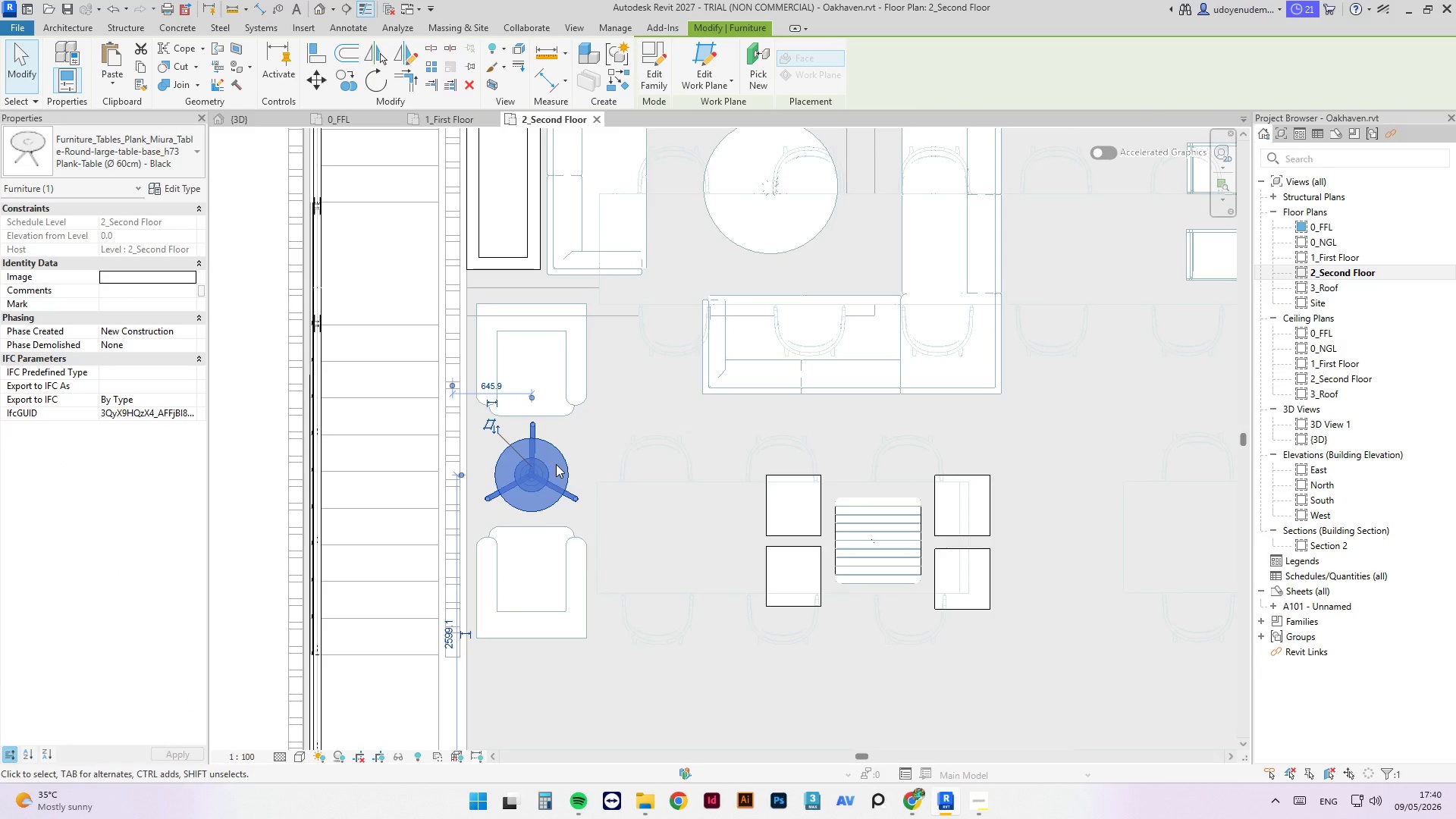 
left_click([1073, 388])
 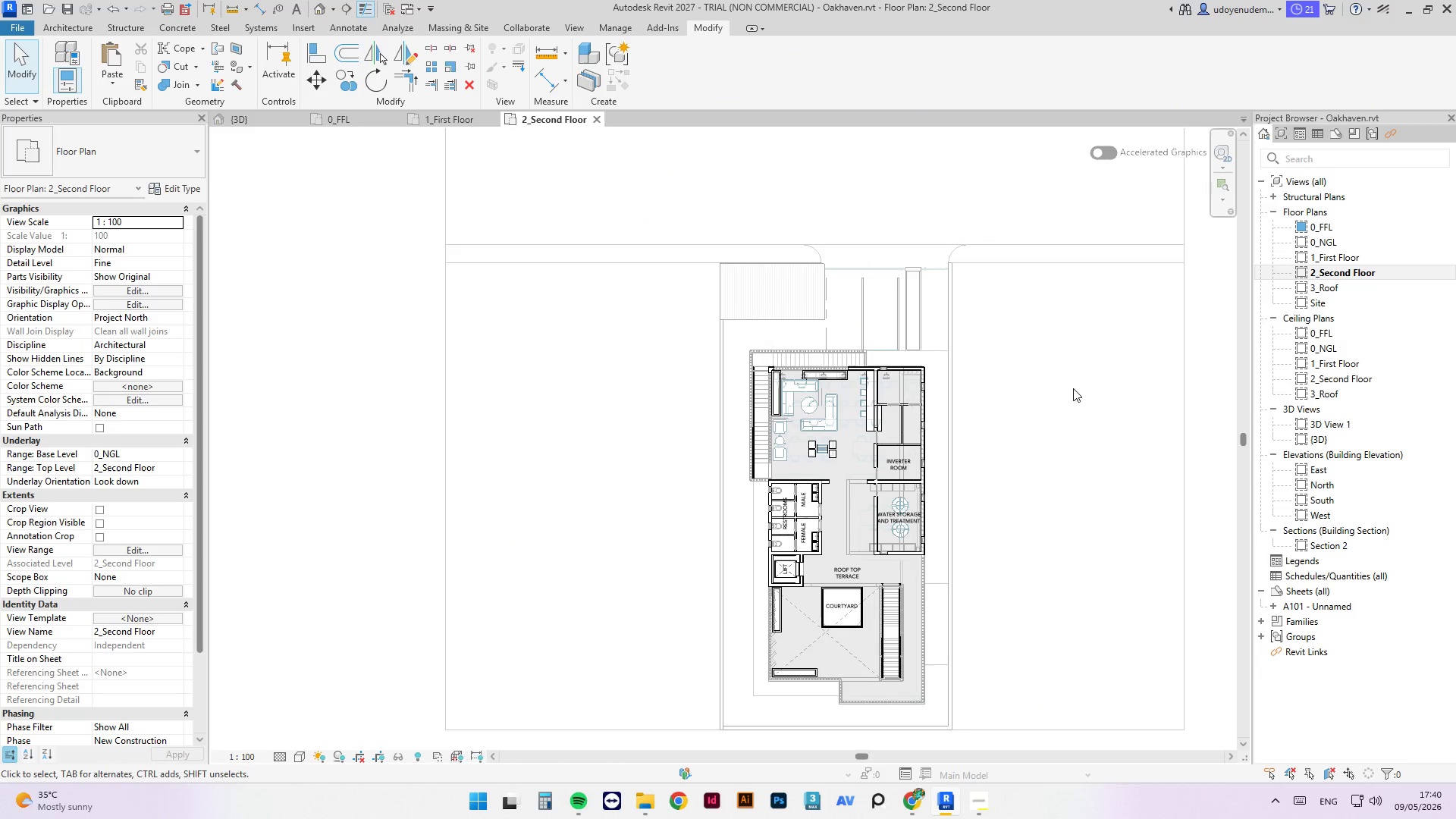 
scroll: coordinate [902, 410], scroll_direction: down, amount: 15.0
 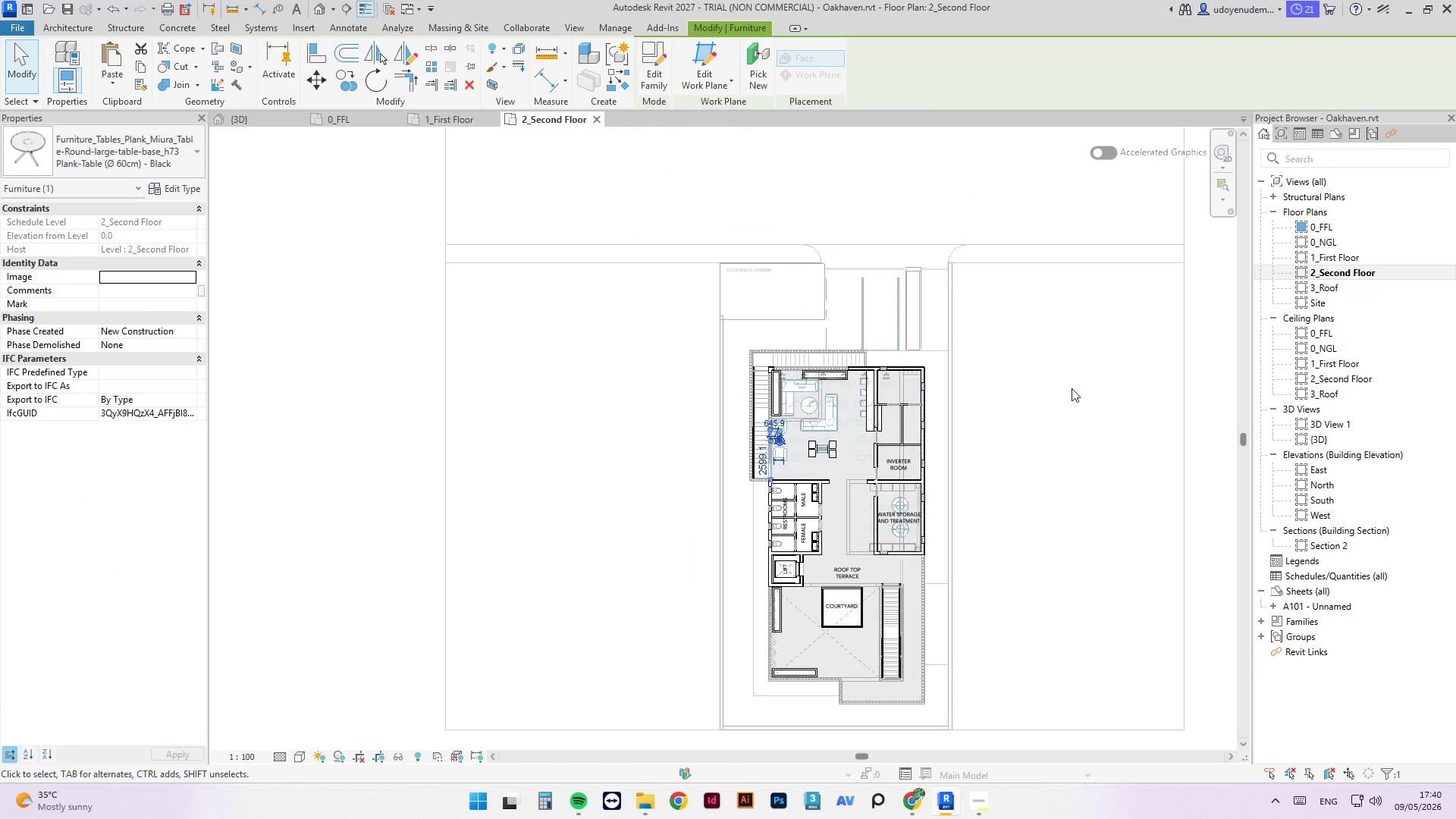 
key(Control+S)
 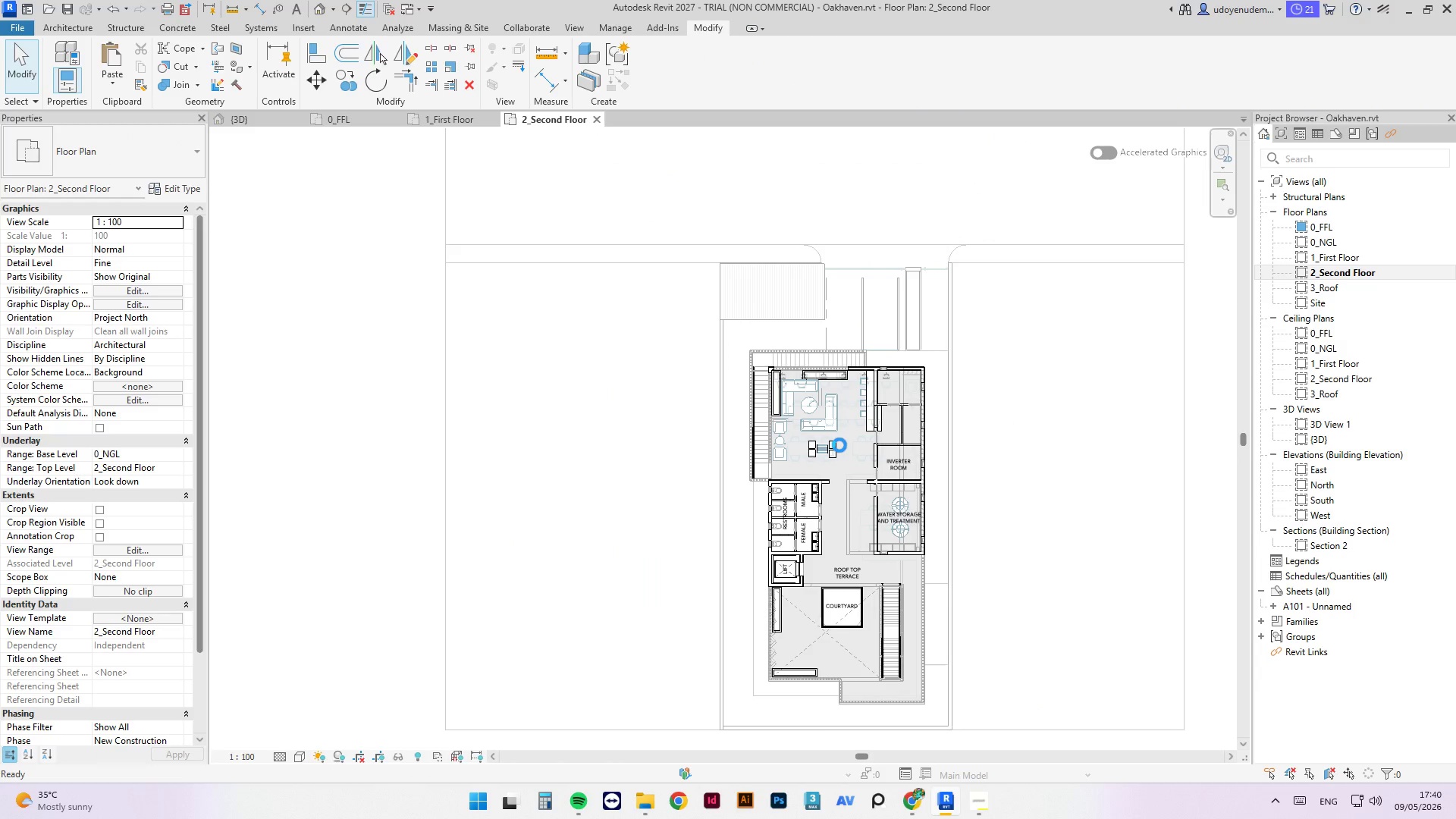 
left_click([824, 449])
 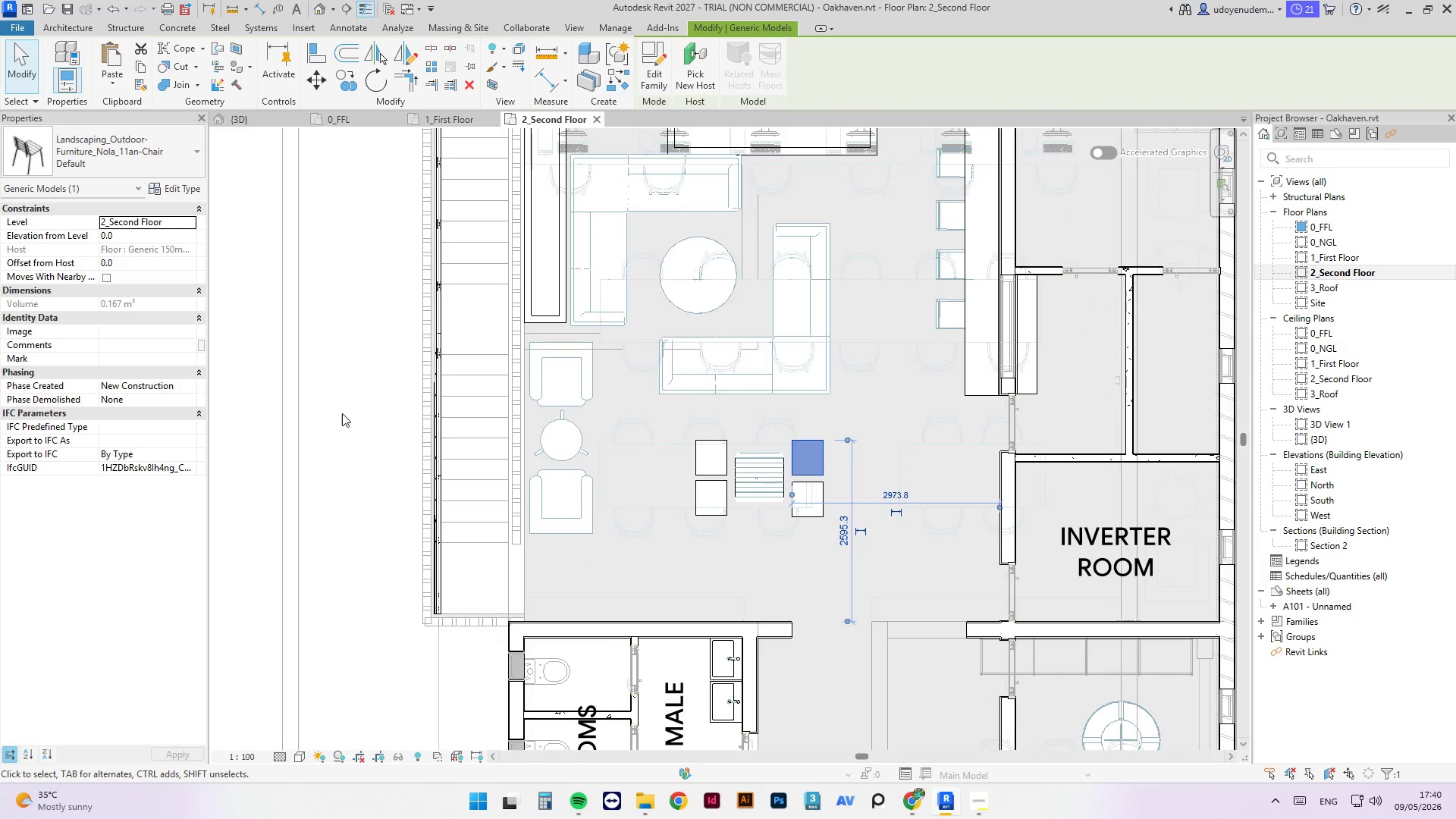 
scroll: coordinate [839, 438], scroll_direction: up, amount: 11.0
 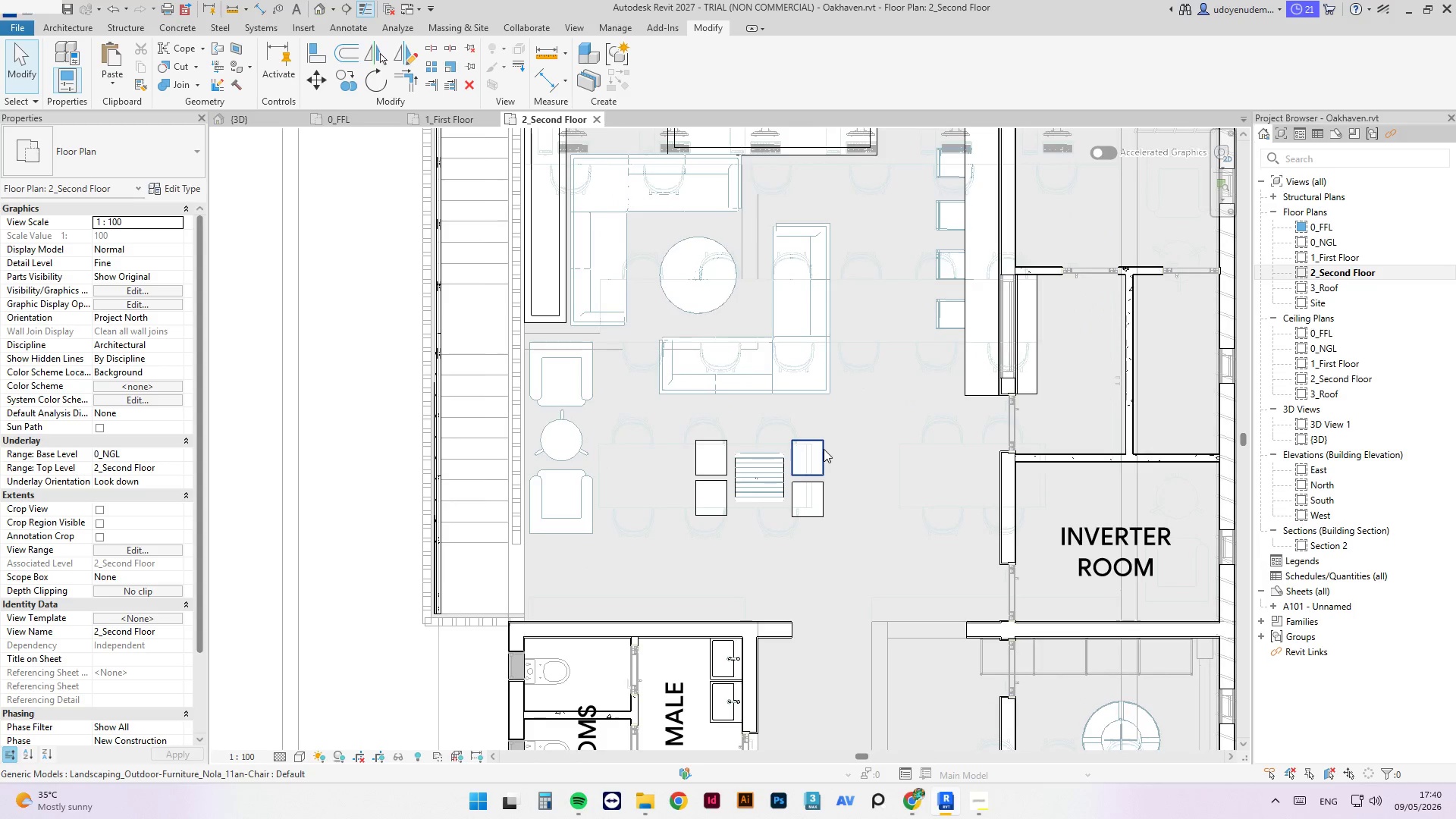 
left_click([287, 523])
 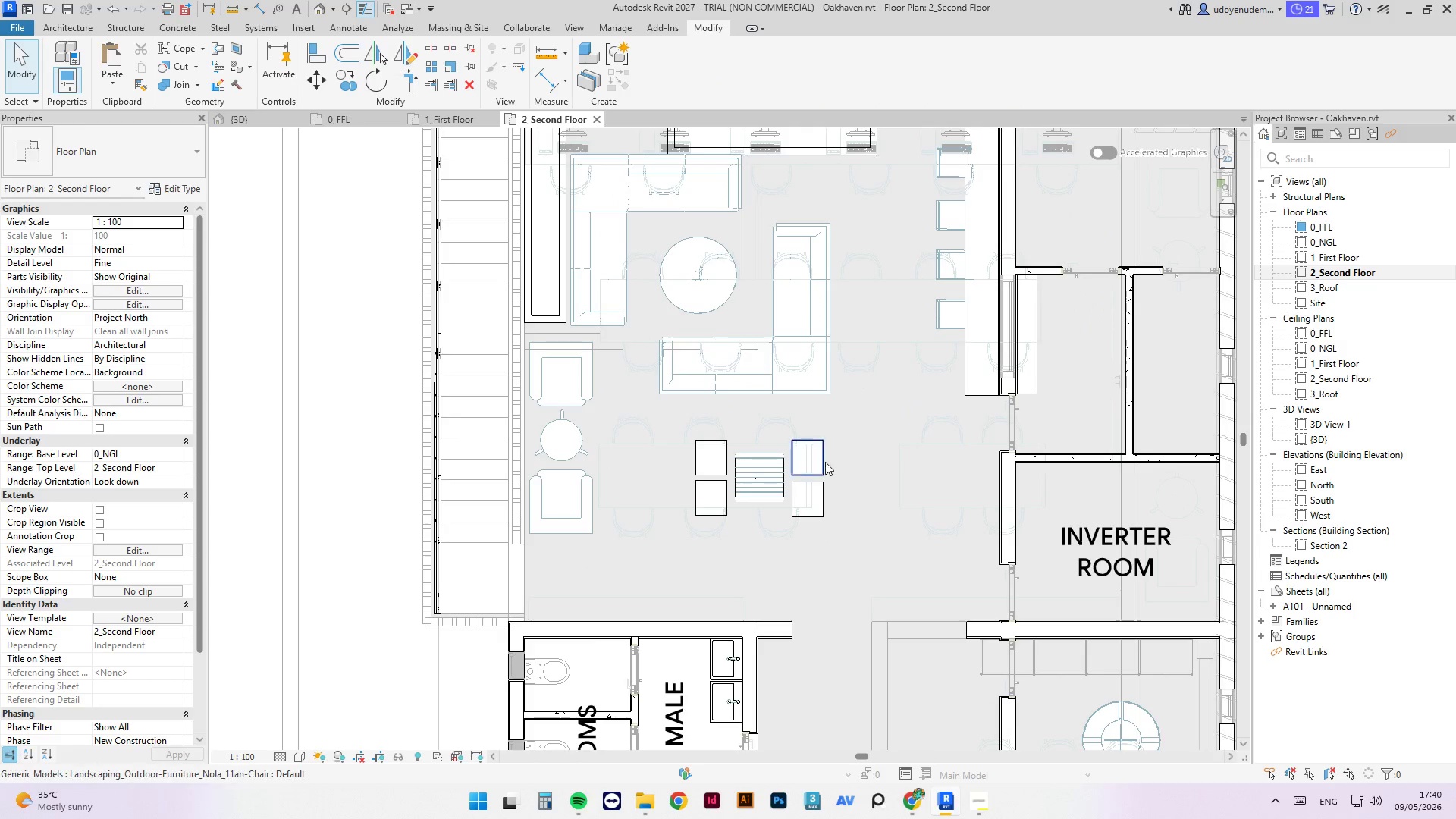 
left_click([825, 462])
 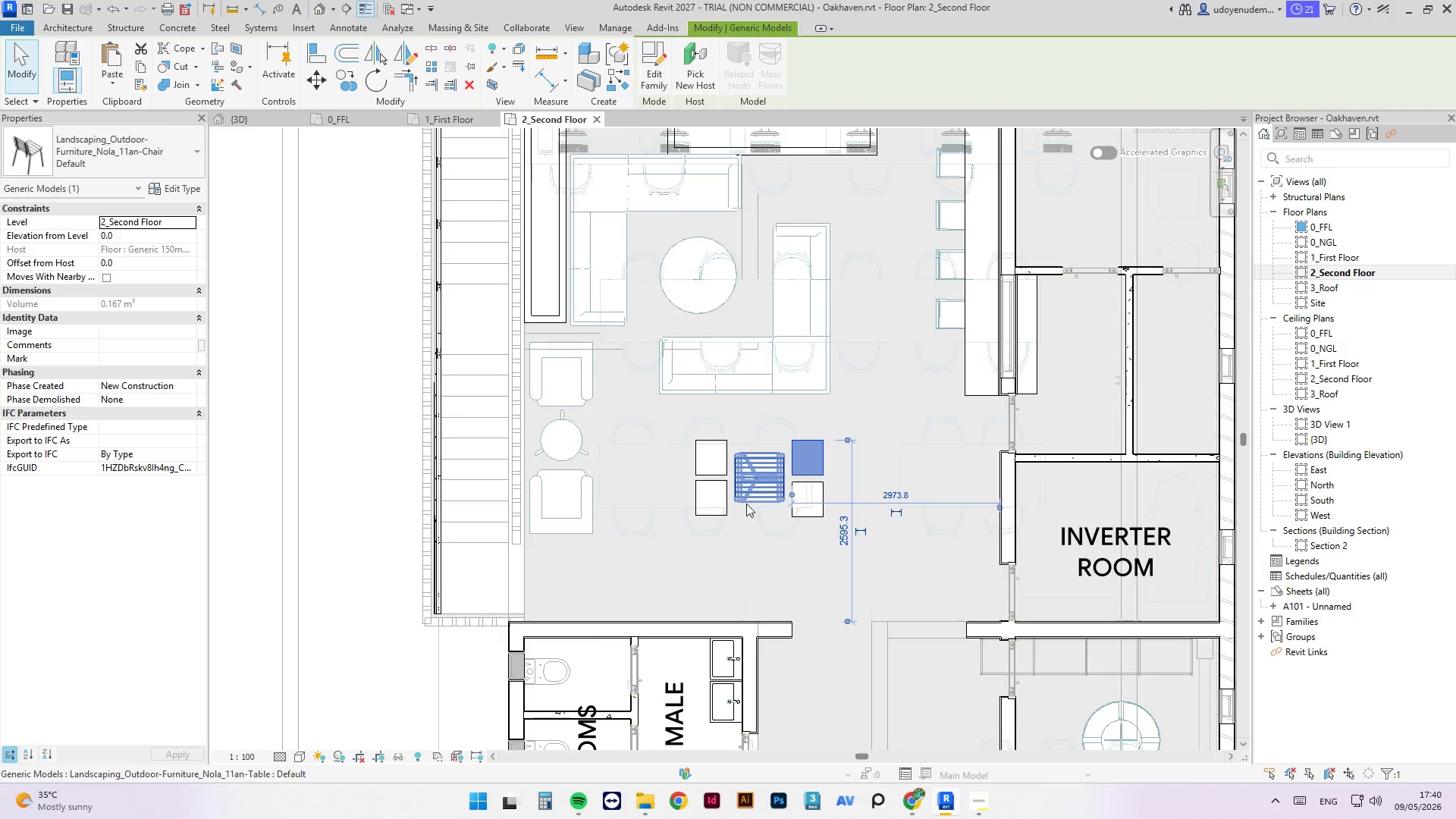 
left_click([751, 497])
 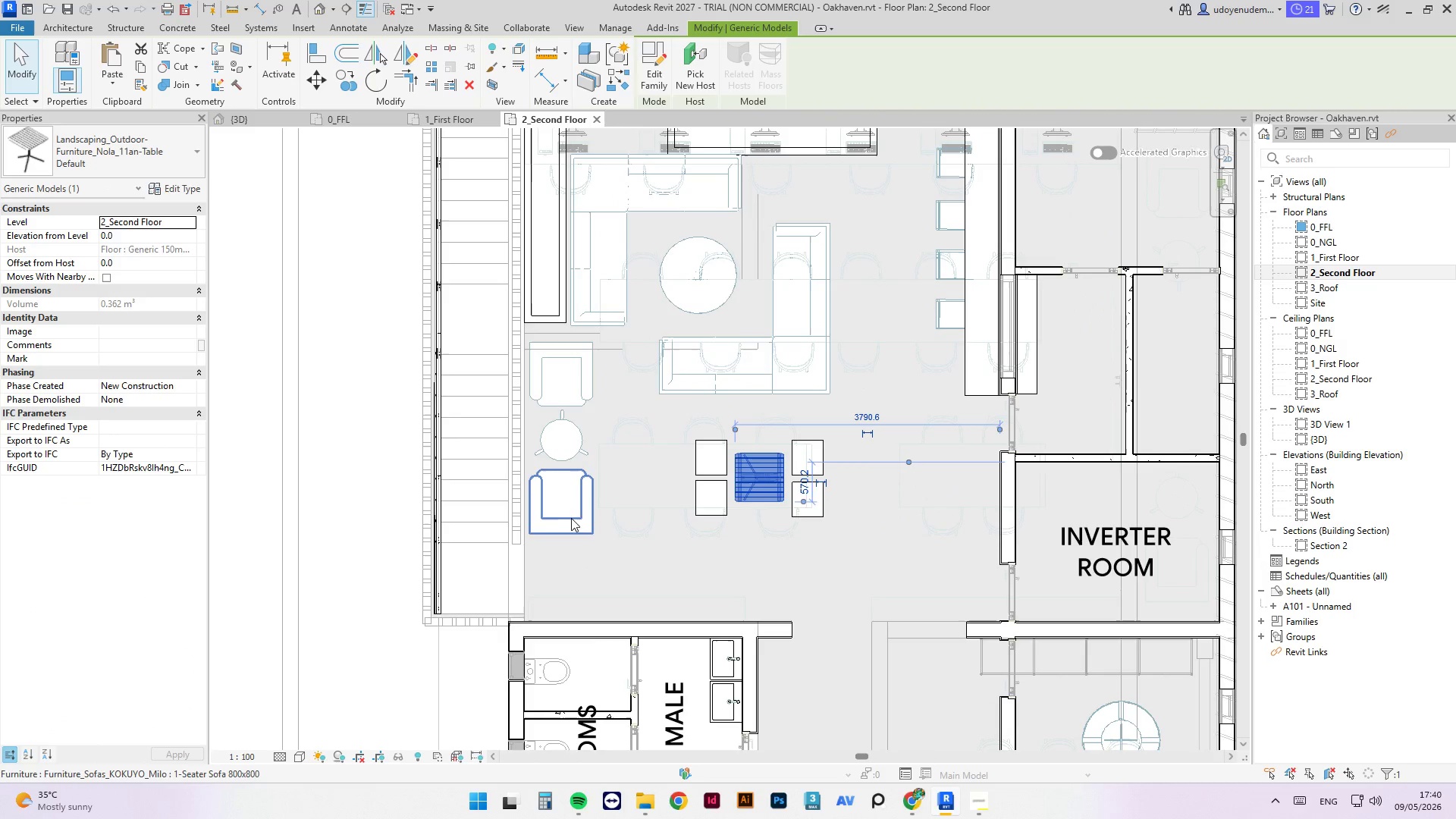 
left_click([570, 517])
 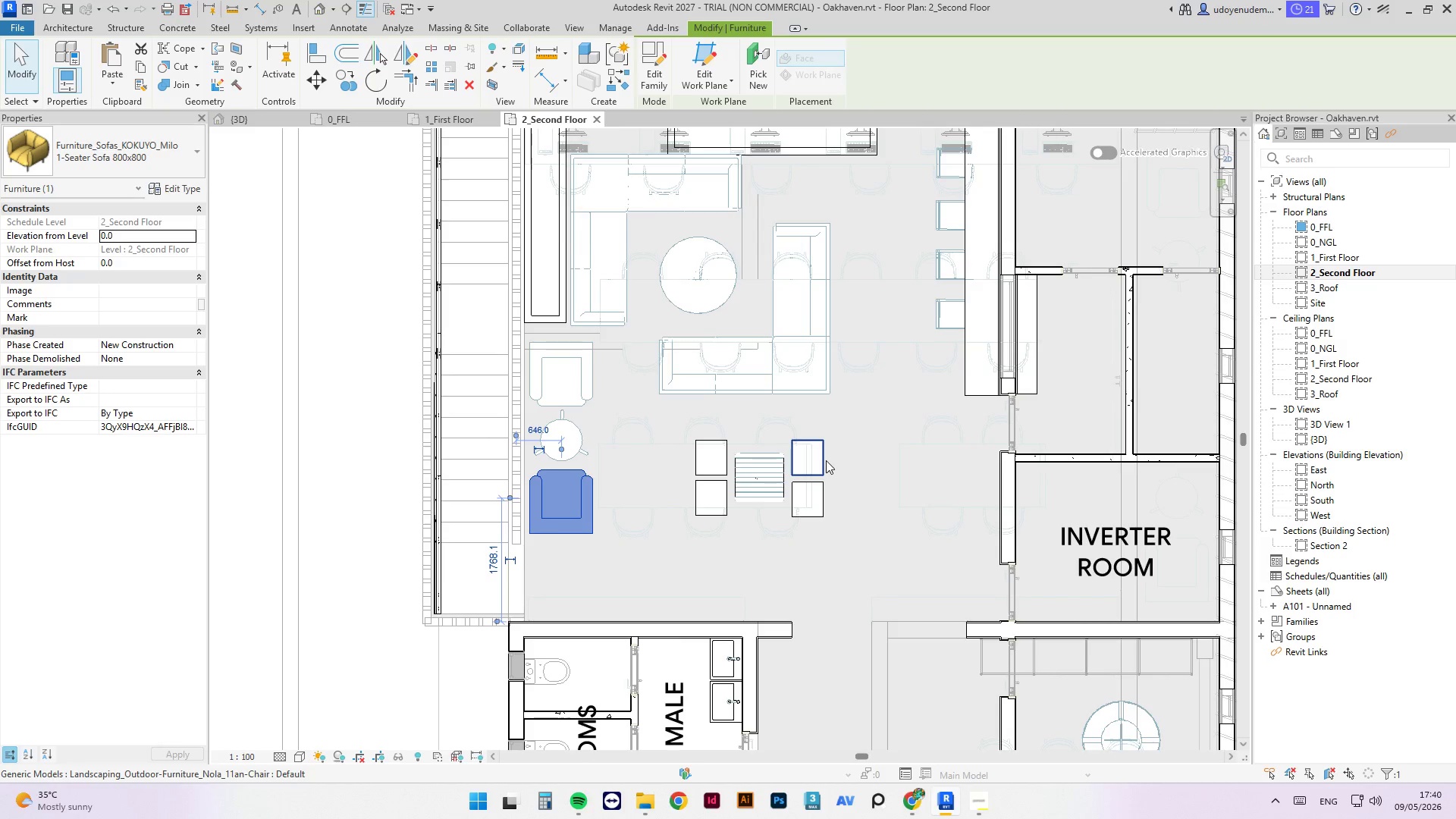 
left_click([824, 458])
 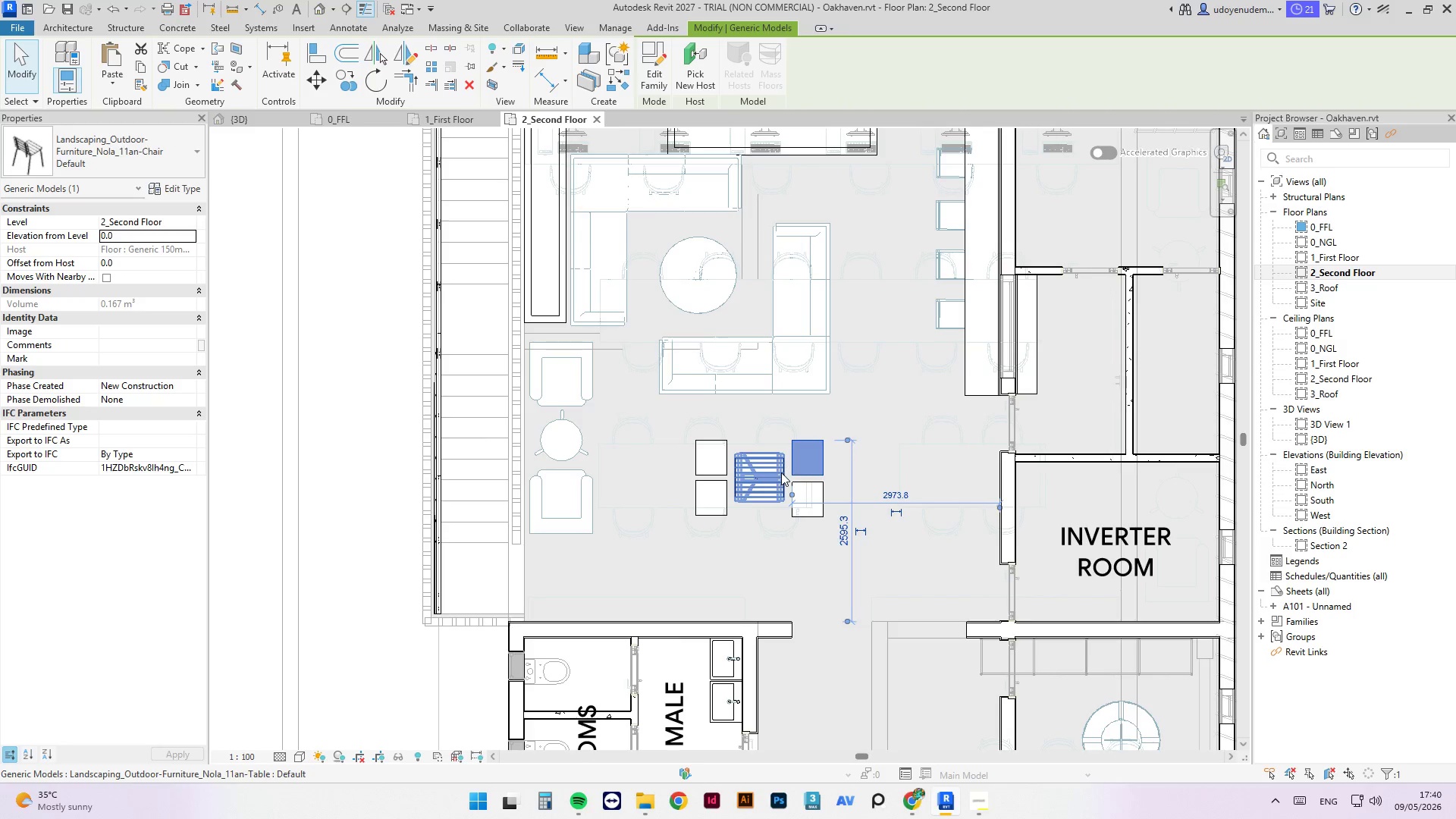 
left_click([781, 472])
 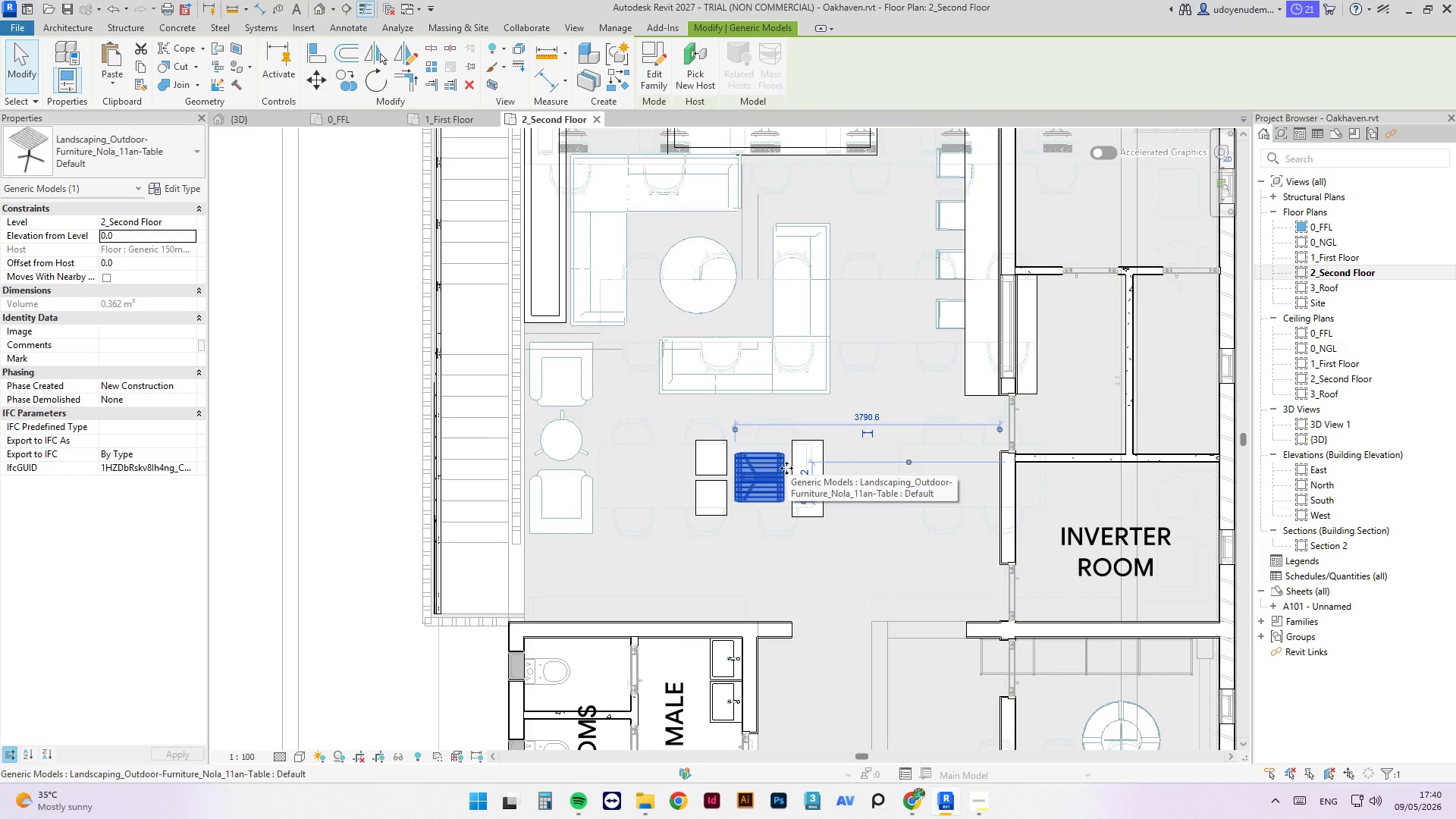 
wait(6.21)
 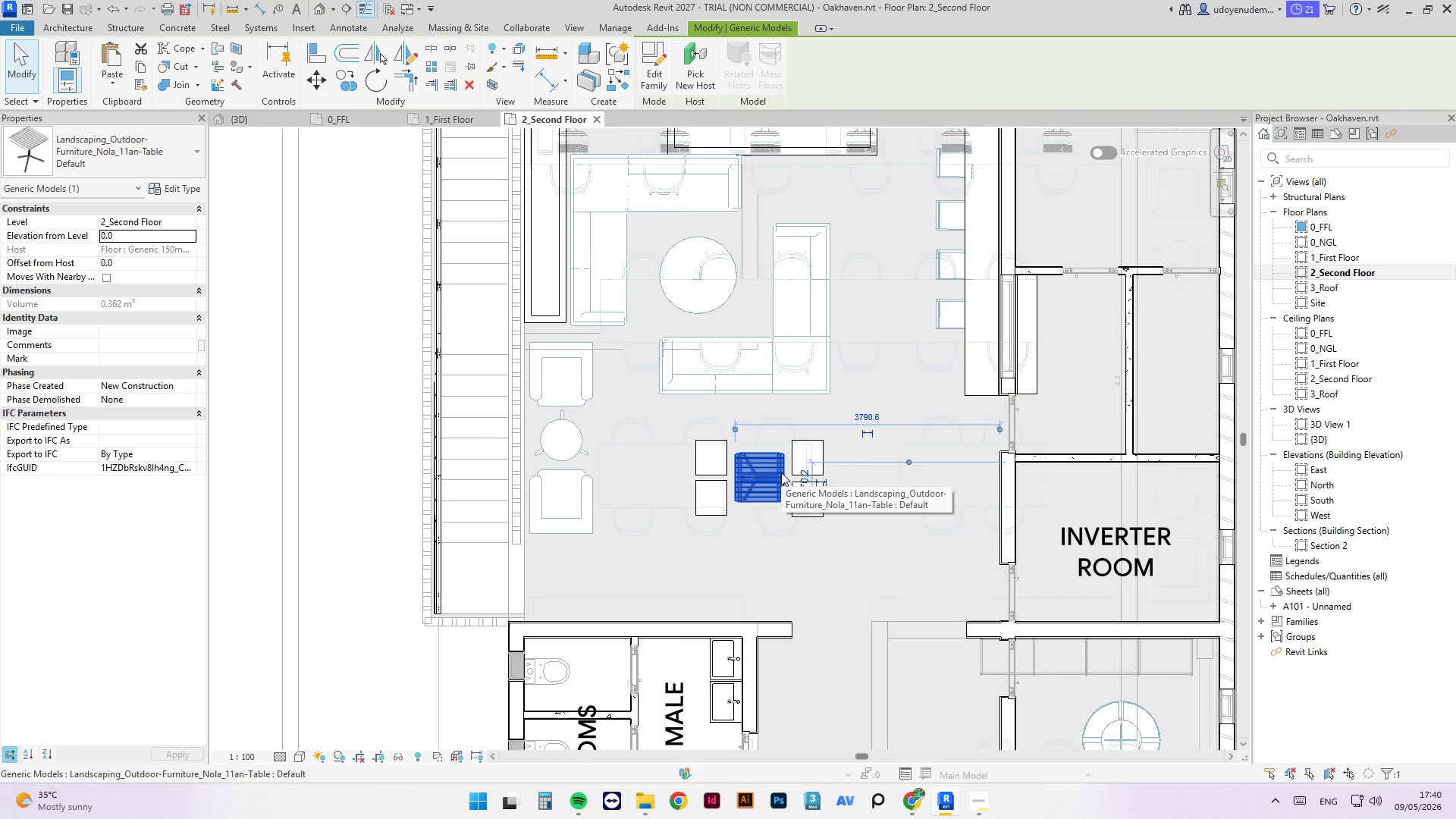 
mouse_move([141, 253])
 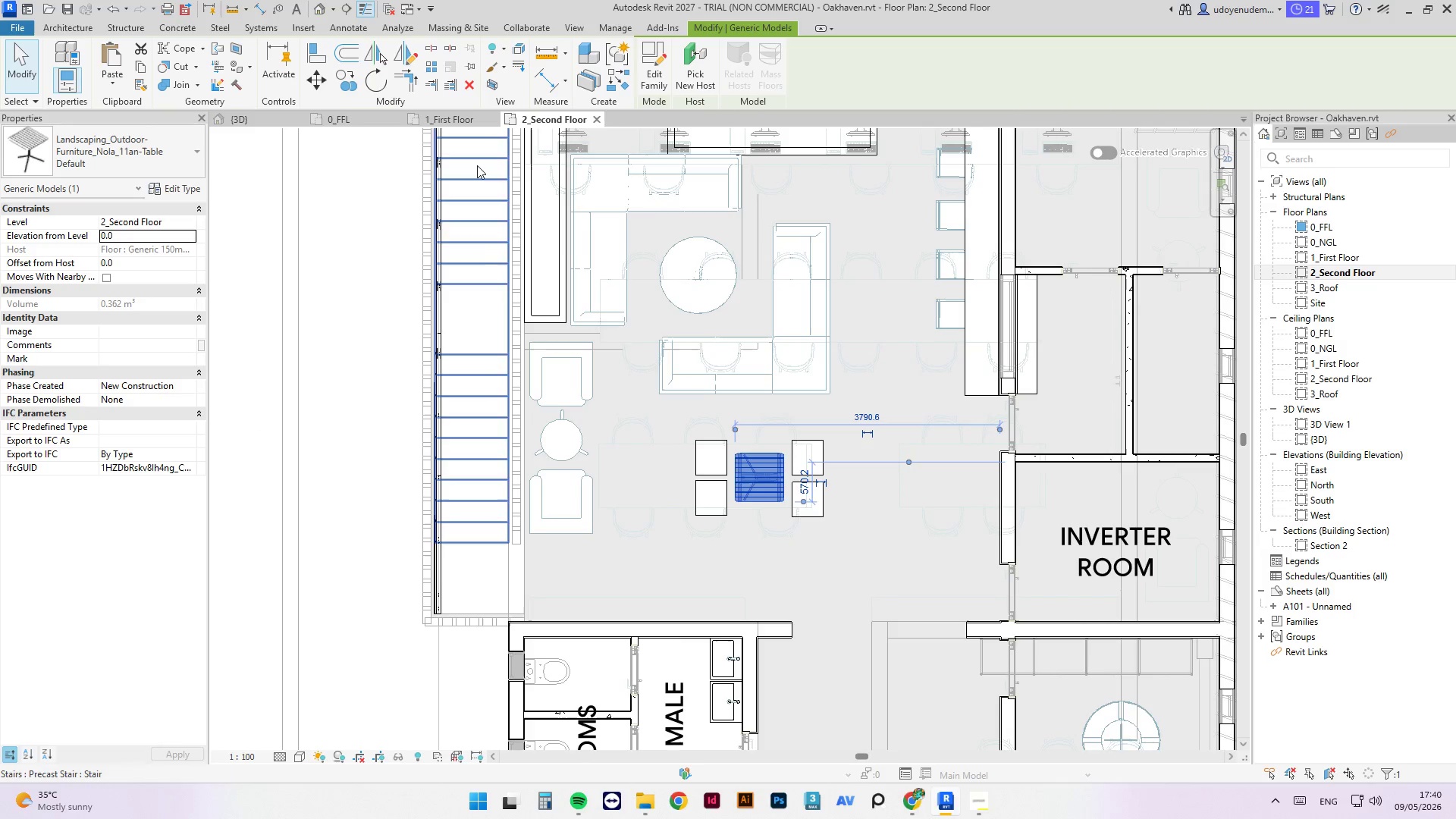 
scroll: coordinate [749, 371], scroll_direction: down, amount: 3.0
 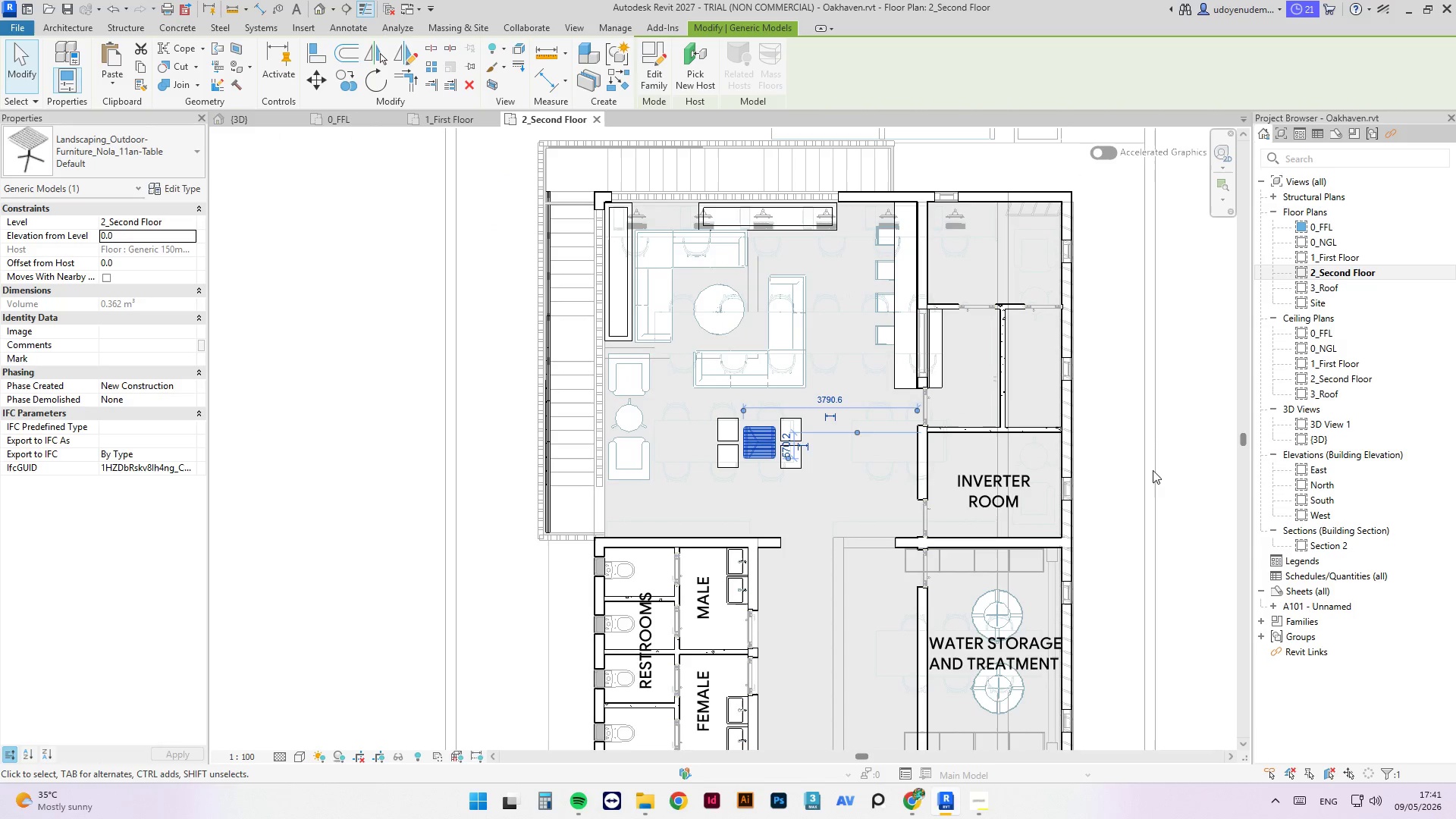 
left_click([1187, 451])
 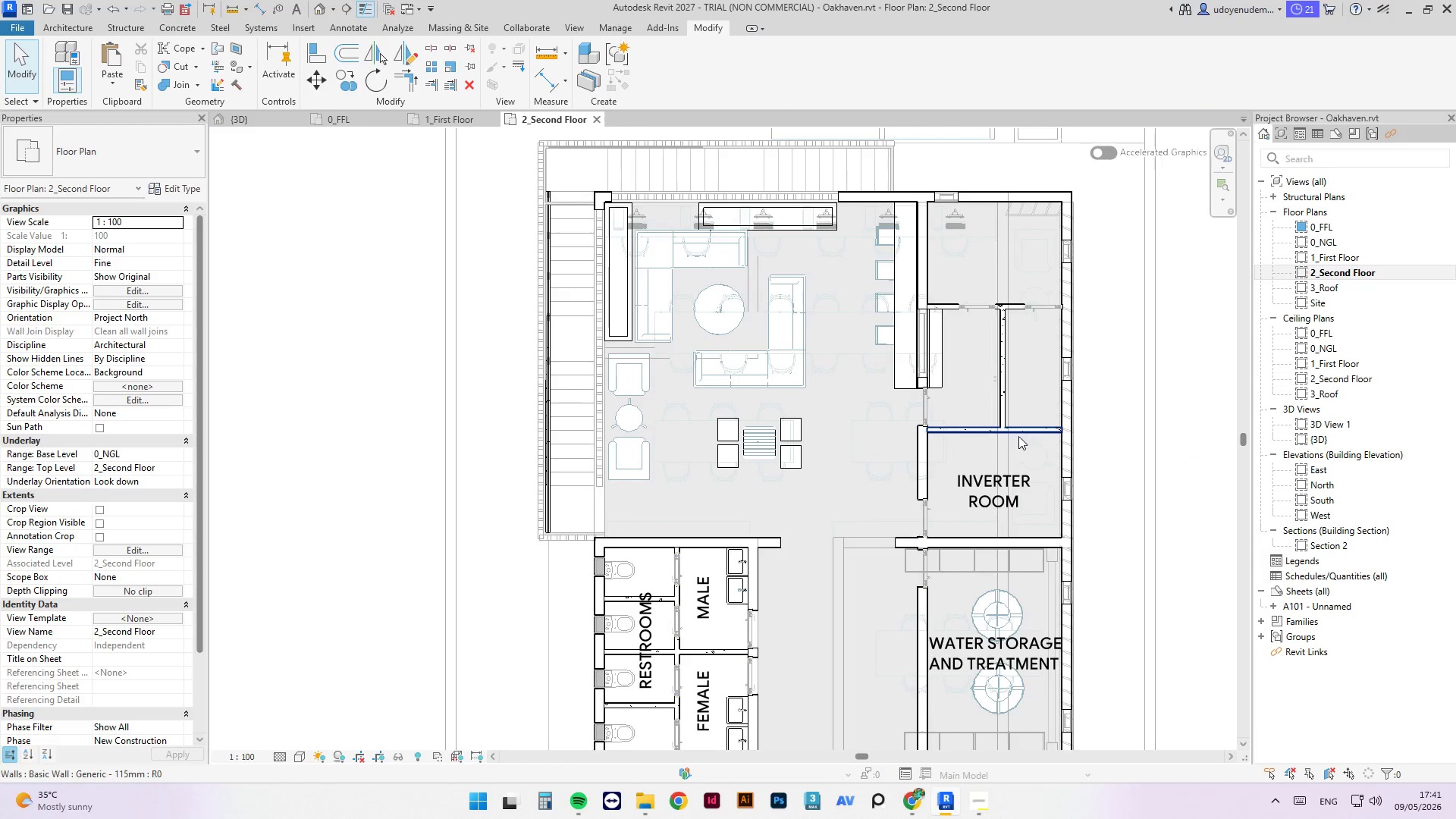 
scroll: coordinate [1005, 441], scroll_direction: up, amount: 3.0
 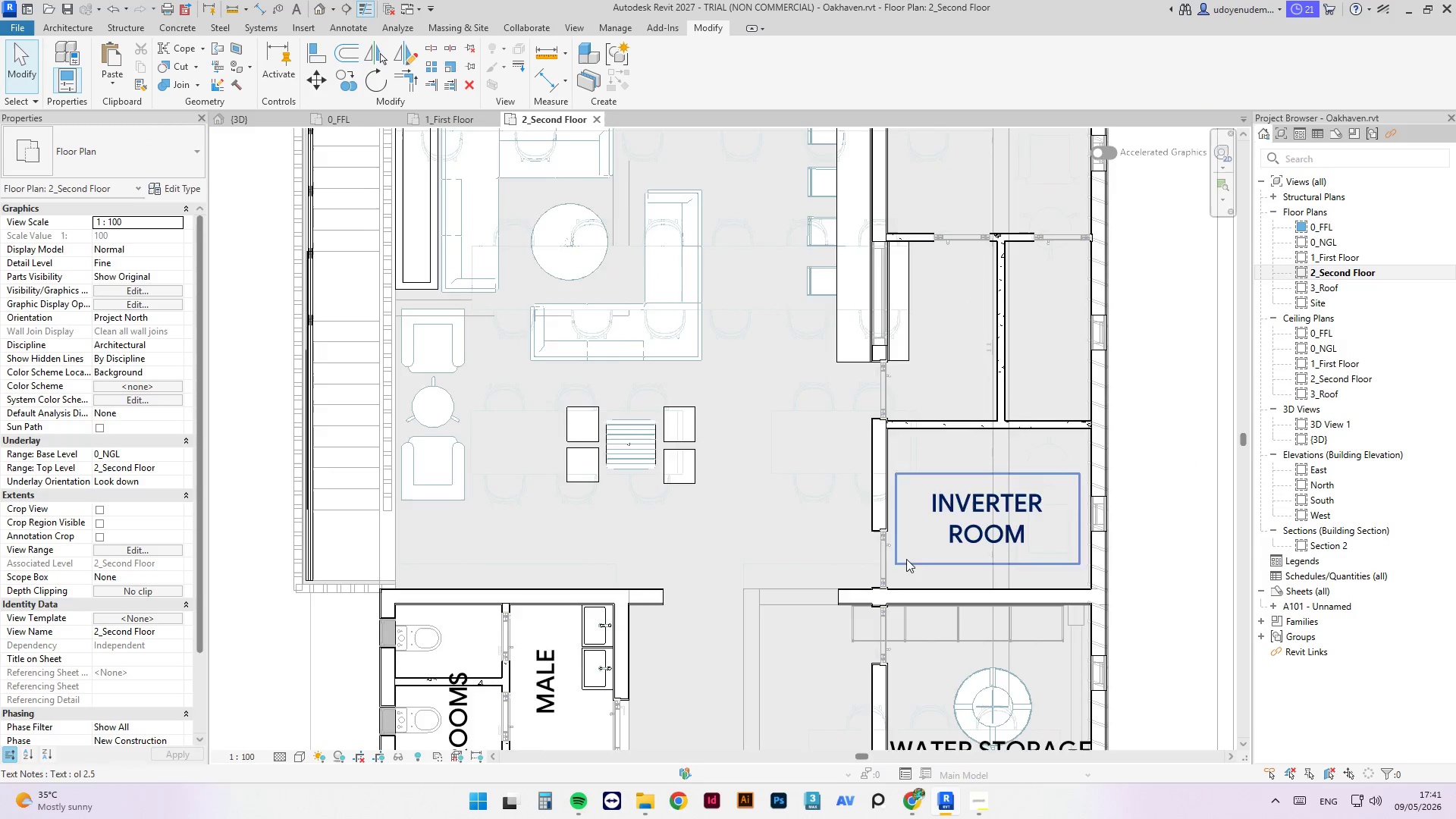 
scroll: coordinate [1039, 435], scroll_direction: none, amount: 0.0
 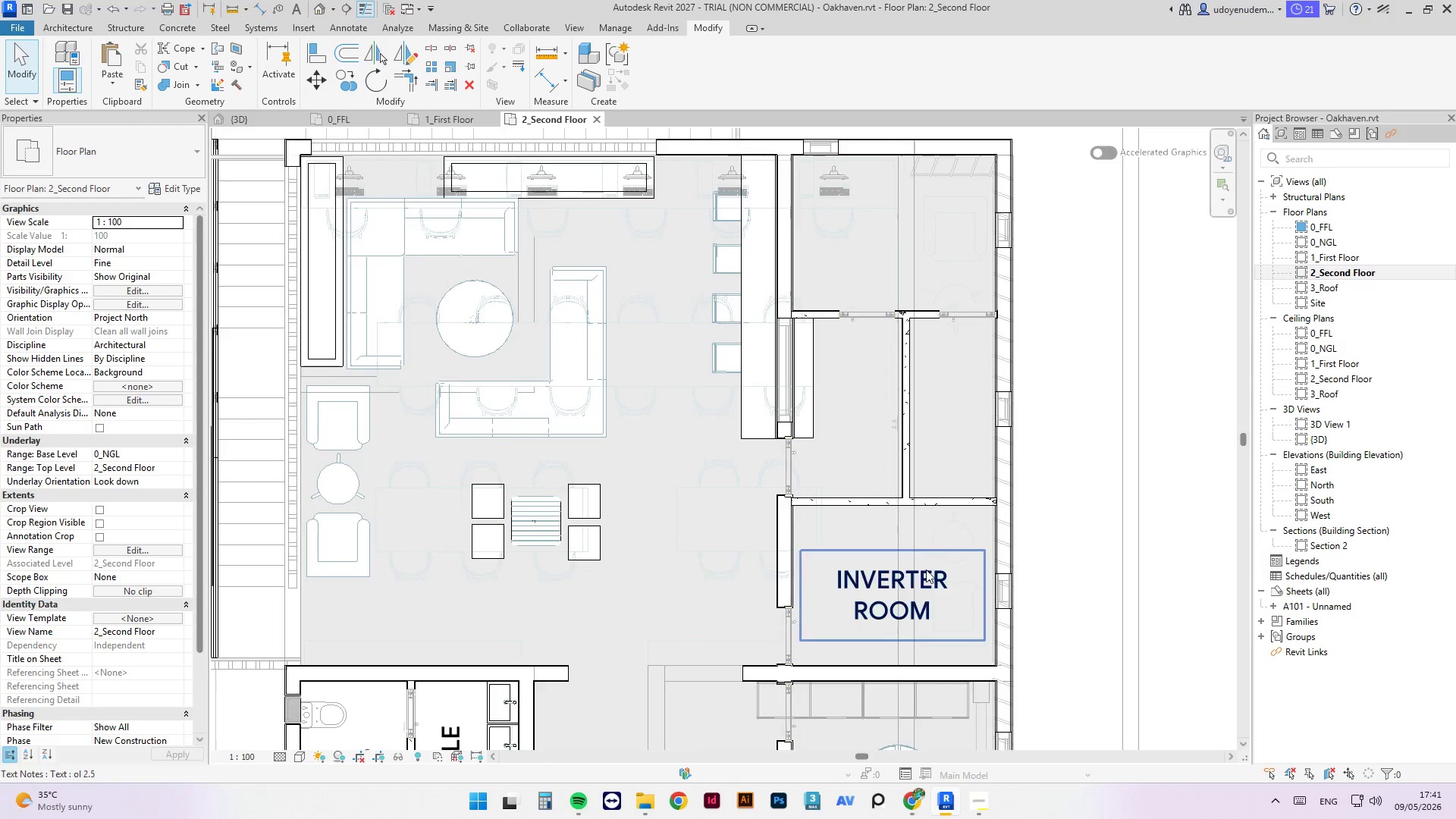 
left_click([925, 571])
 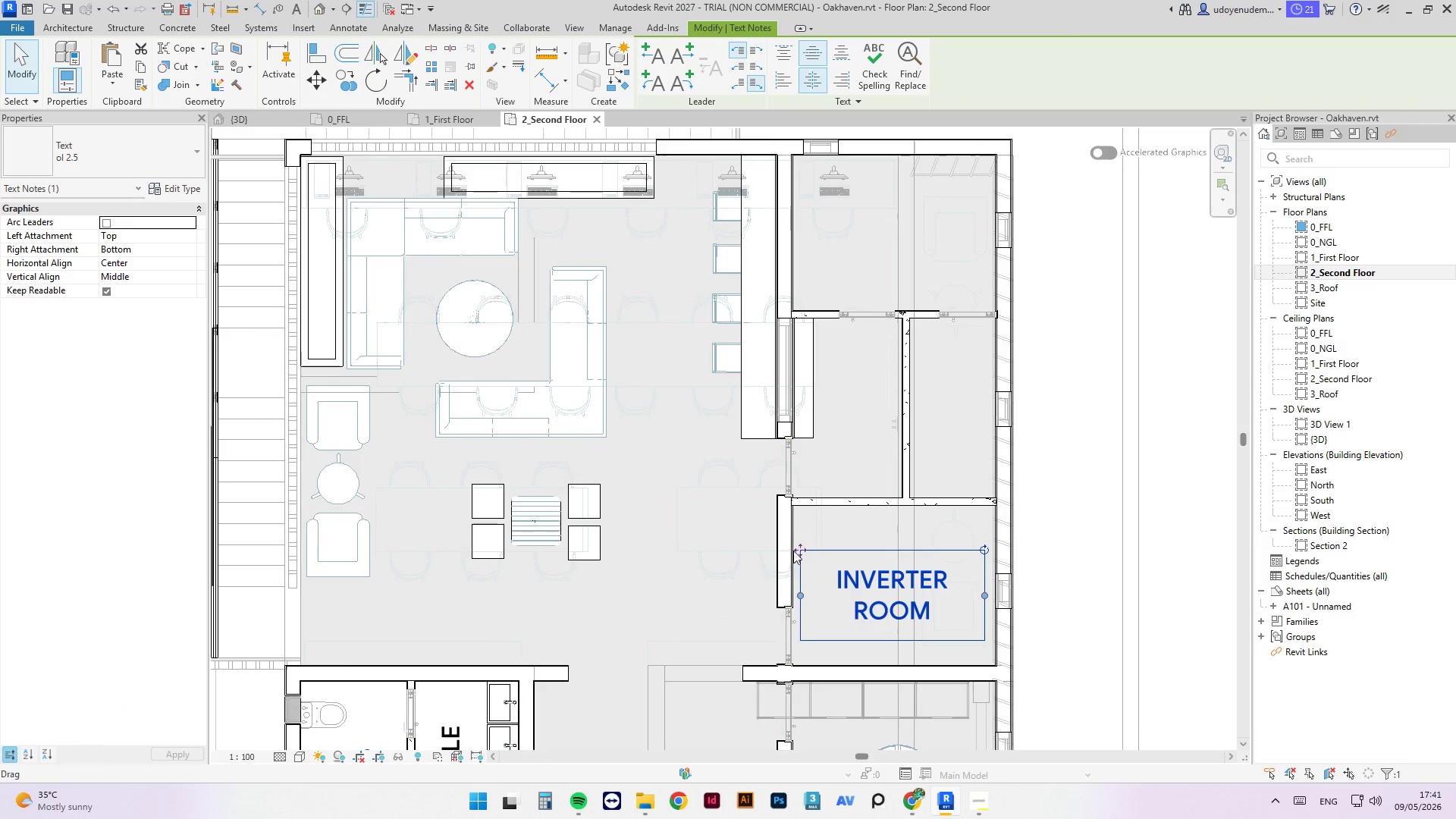 
hold_key(key=ControlLeft, duration=1.47)
left_click_drag(start_coordinate=[806, 551], to_coordinate=[892, 353])
 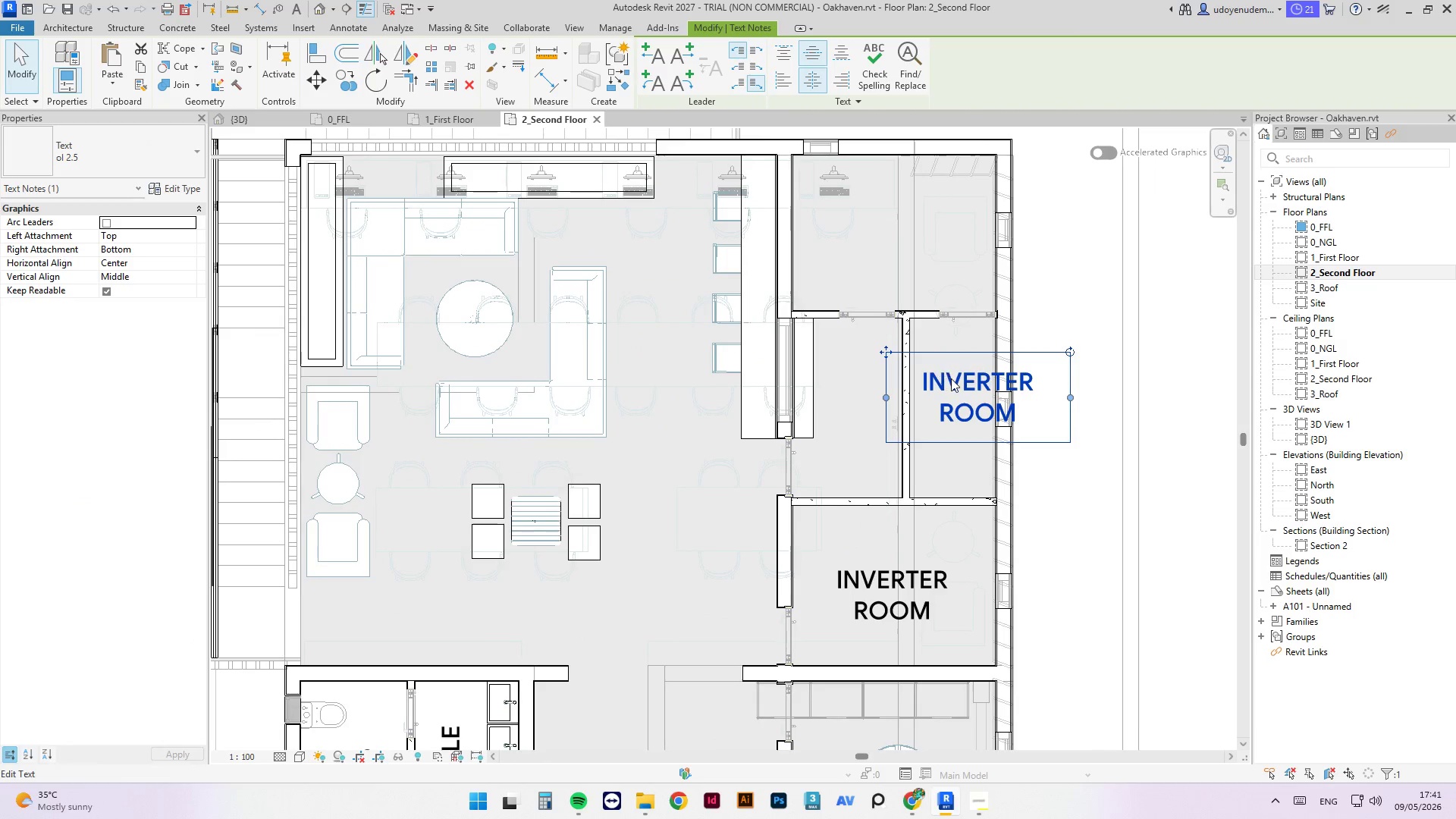 
left_click([952, 380])
 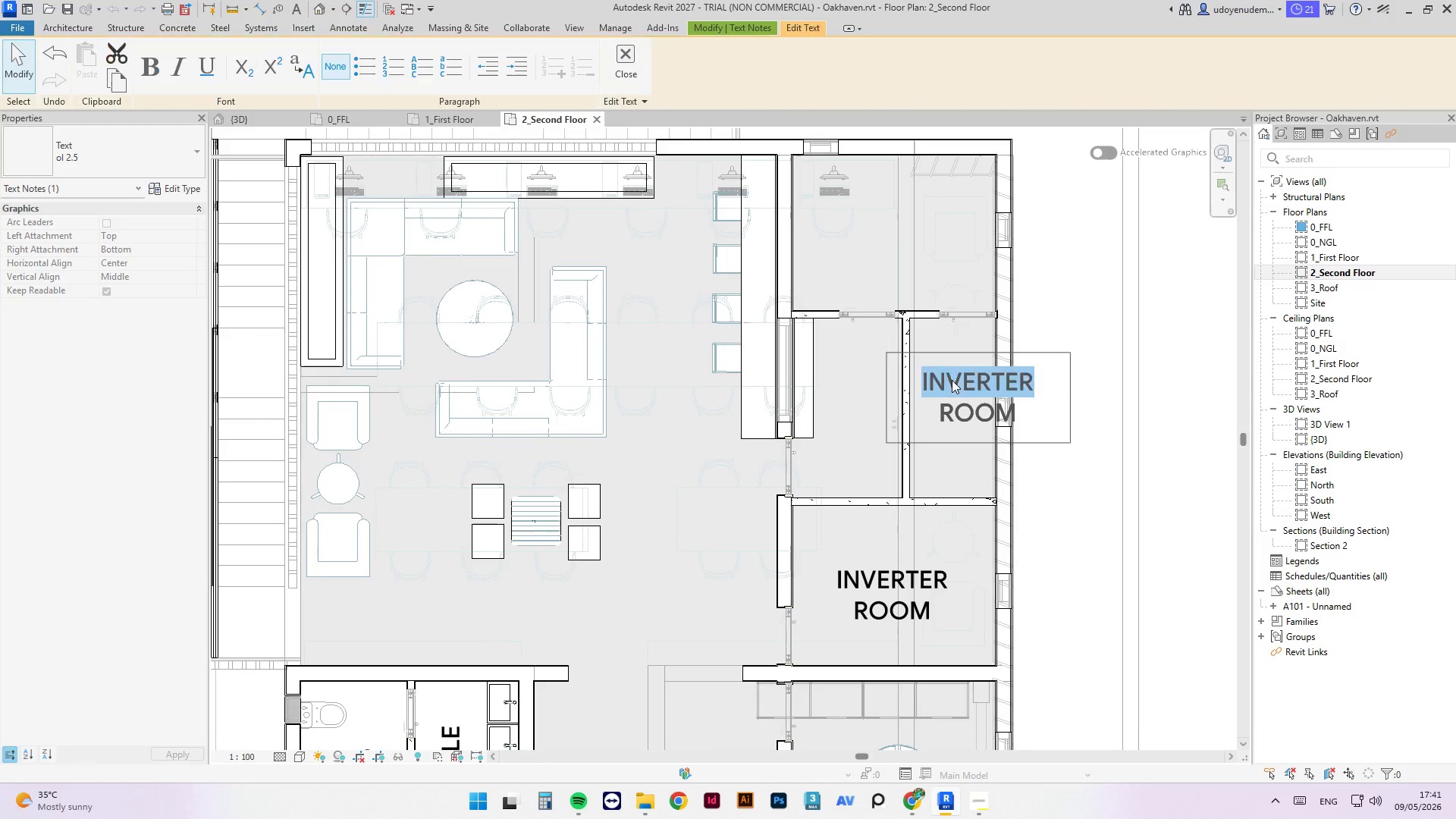 
triple_click([952, 380])
 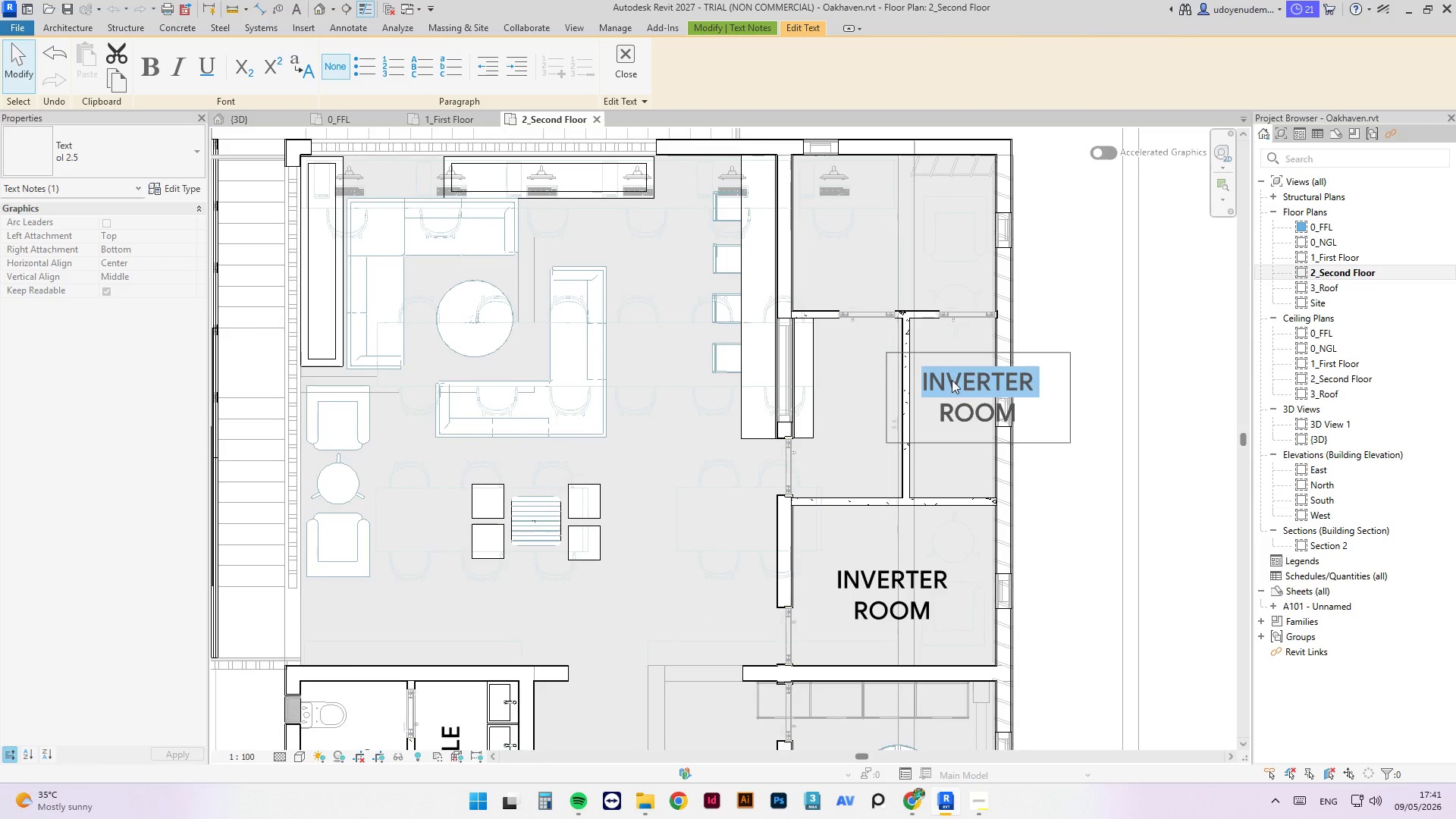 
key(Control+ControlLeft)
 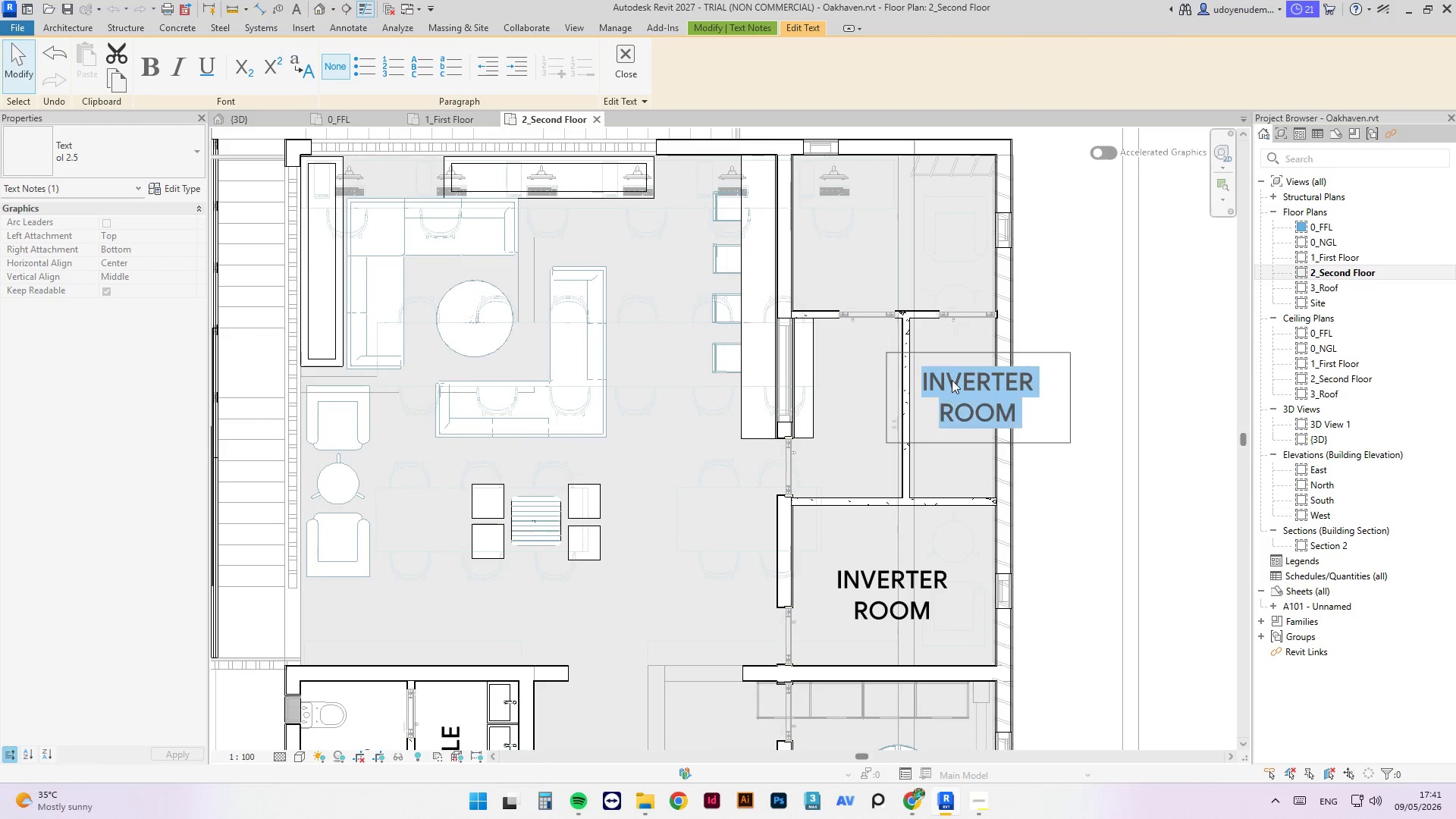 
key(Control+A)
 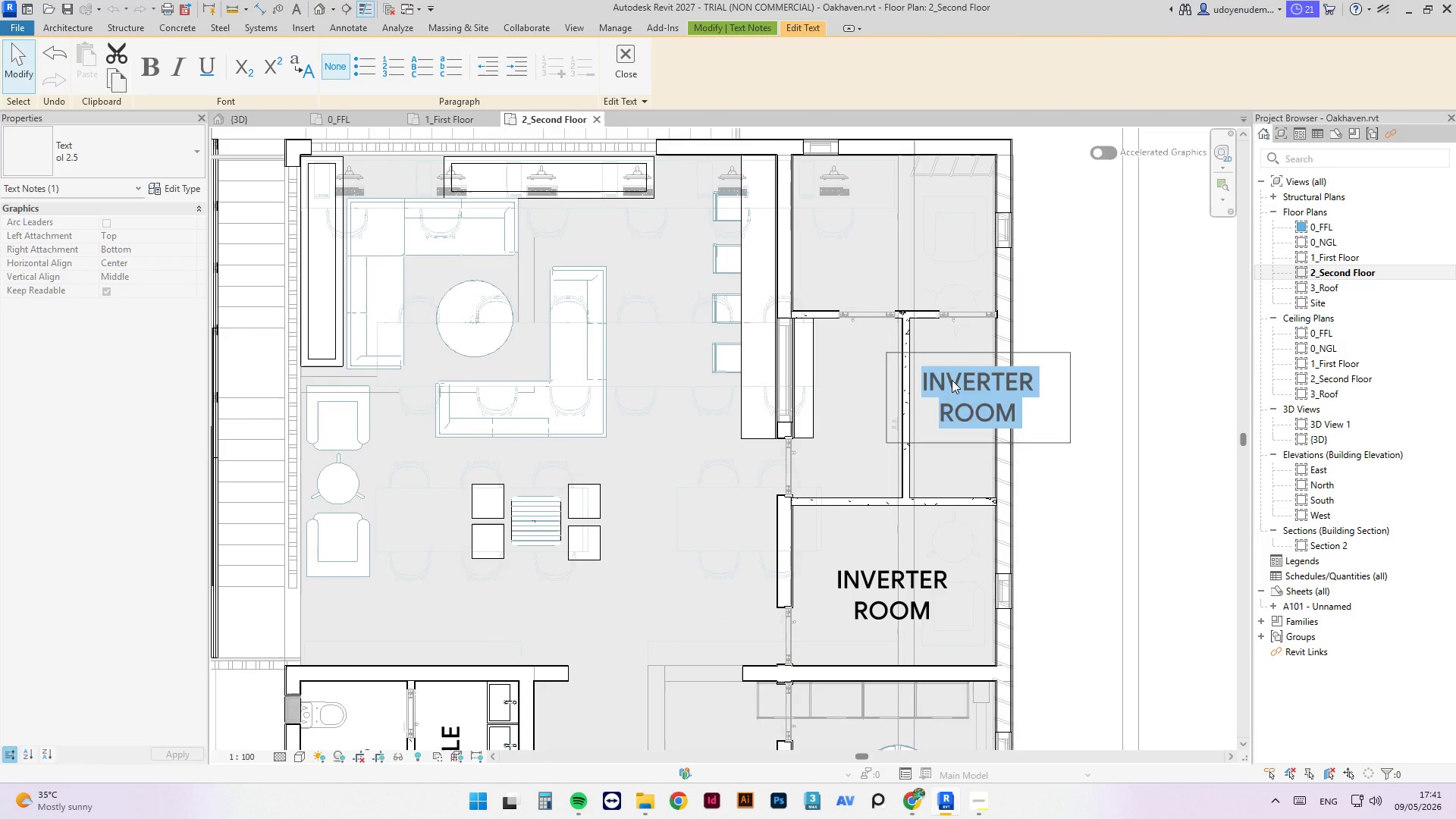 
type(COOL)
key(Backspace)
key(Backspace)
type(D)
key(Backspace)
type(LD)
 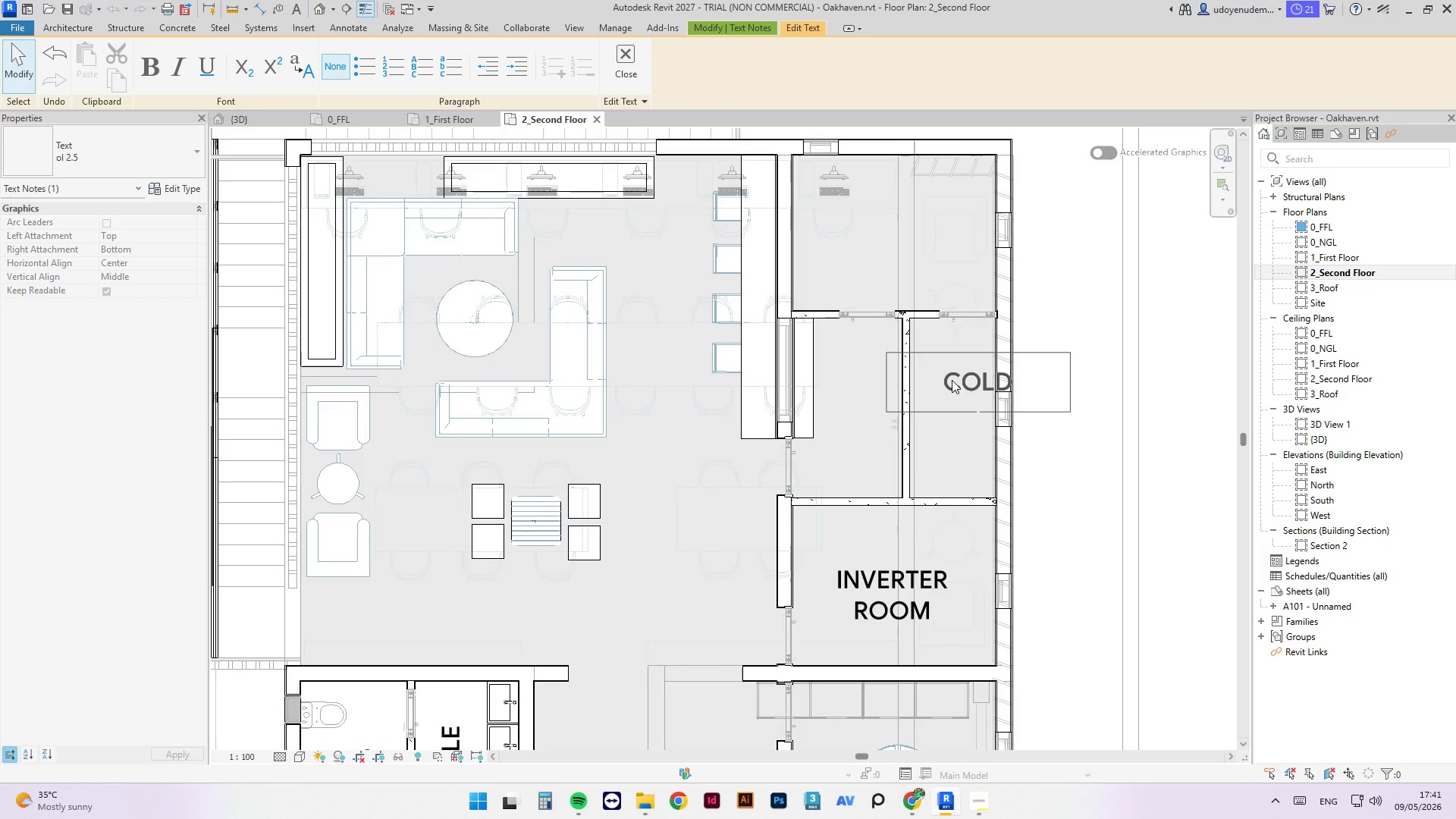 
key(Enter)
 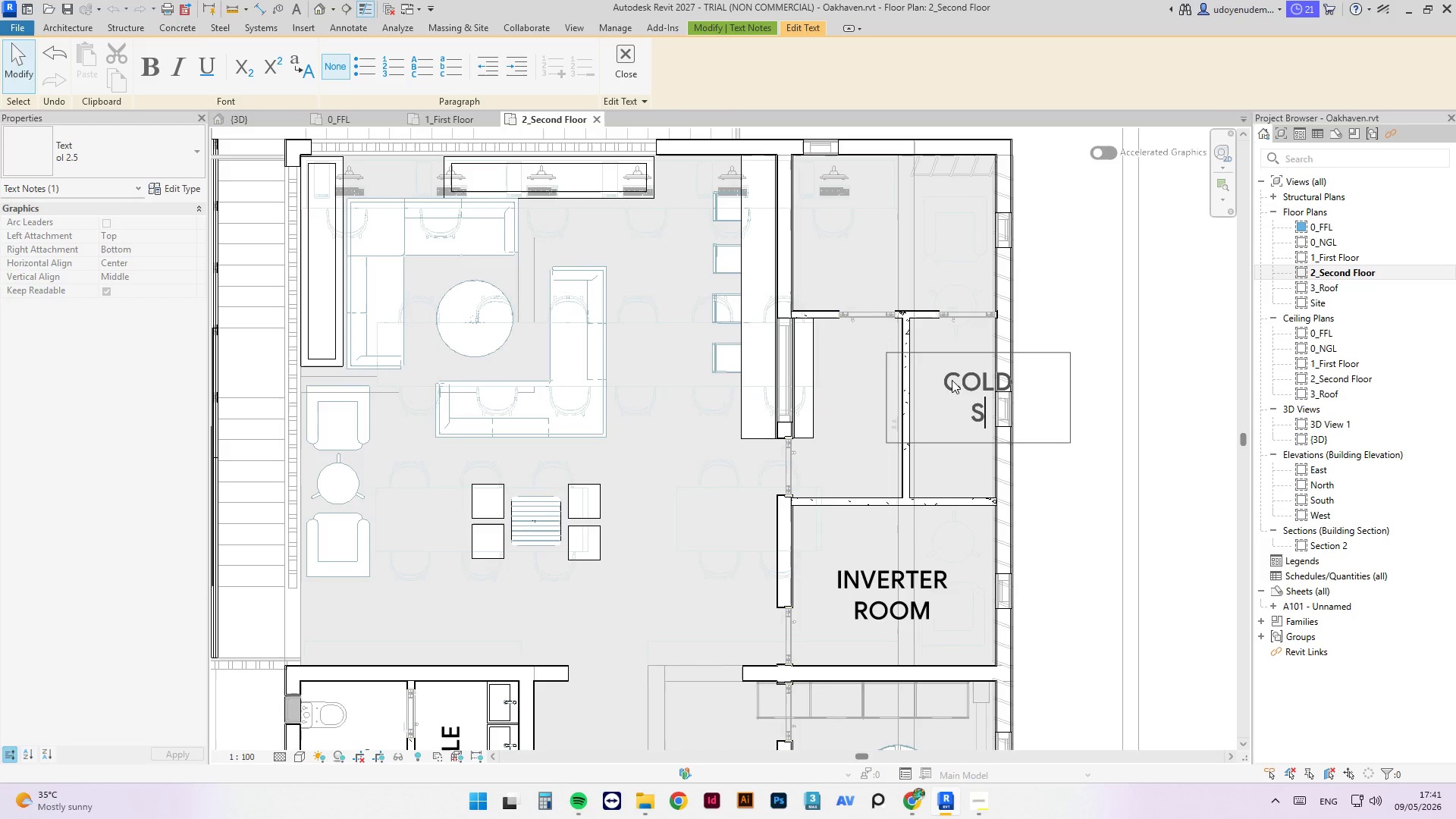 
type(SP)
key(Backspace)
type(TPR)
key(Backspace)
key(Backspace)
type(P)
key(Backspace)
type(ORAGE)
 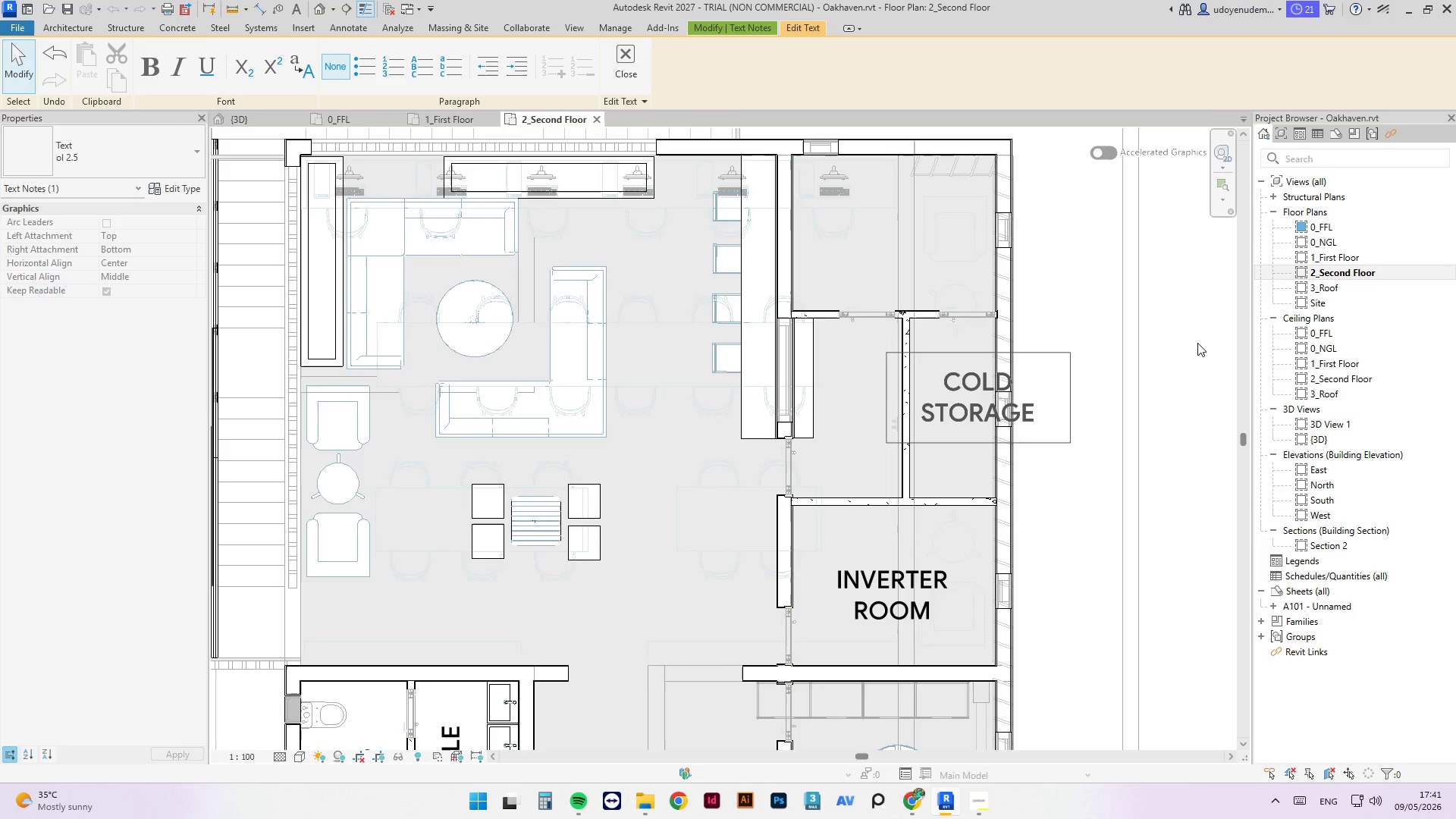 
left_click([1116, 368])
 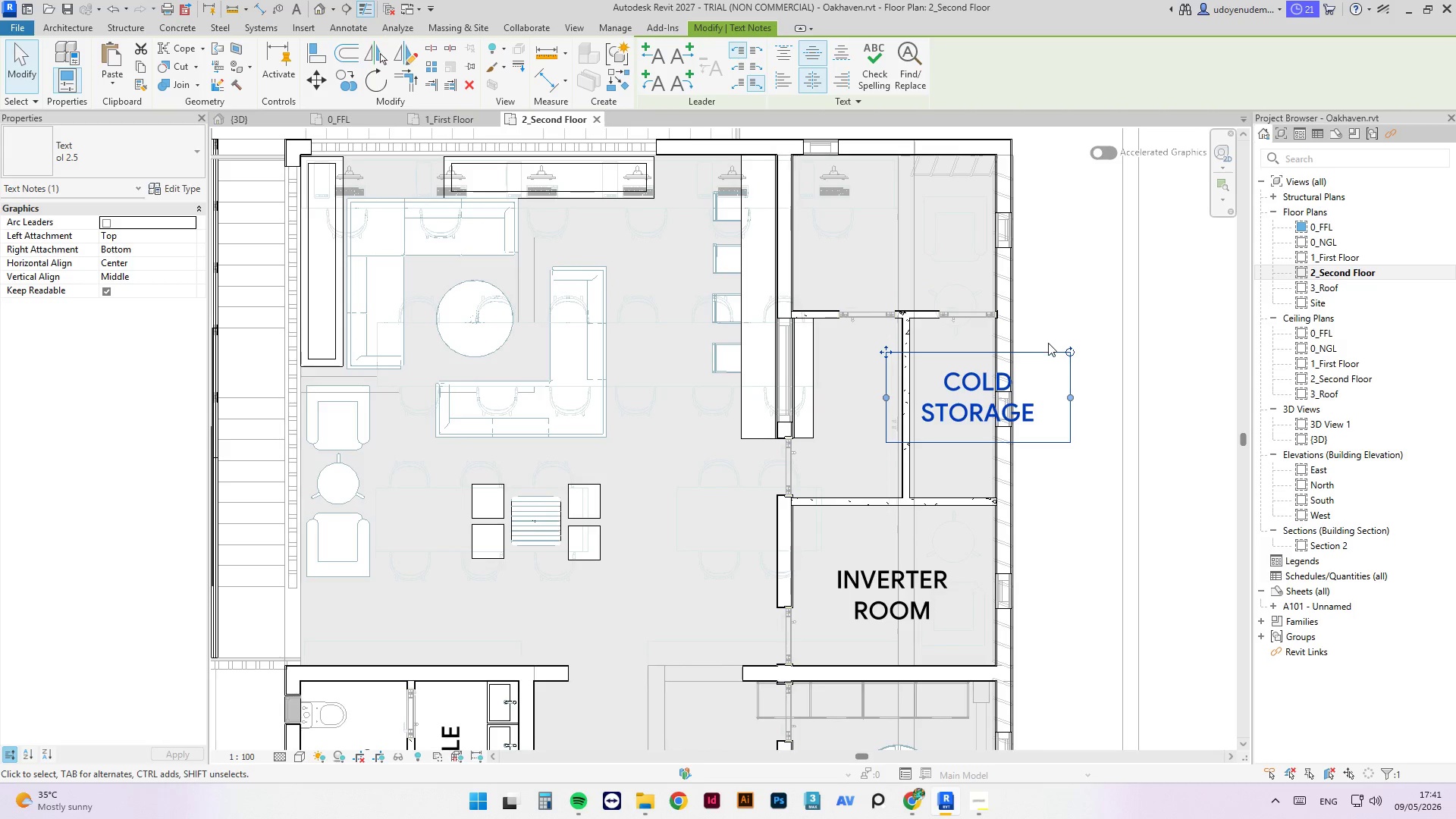 
left_click_drag(start_coordinate=[1068, 352], to_coordinate=[919, 248])
 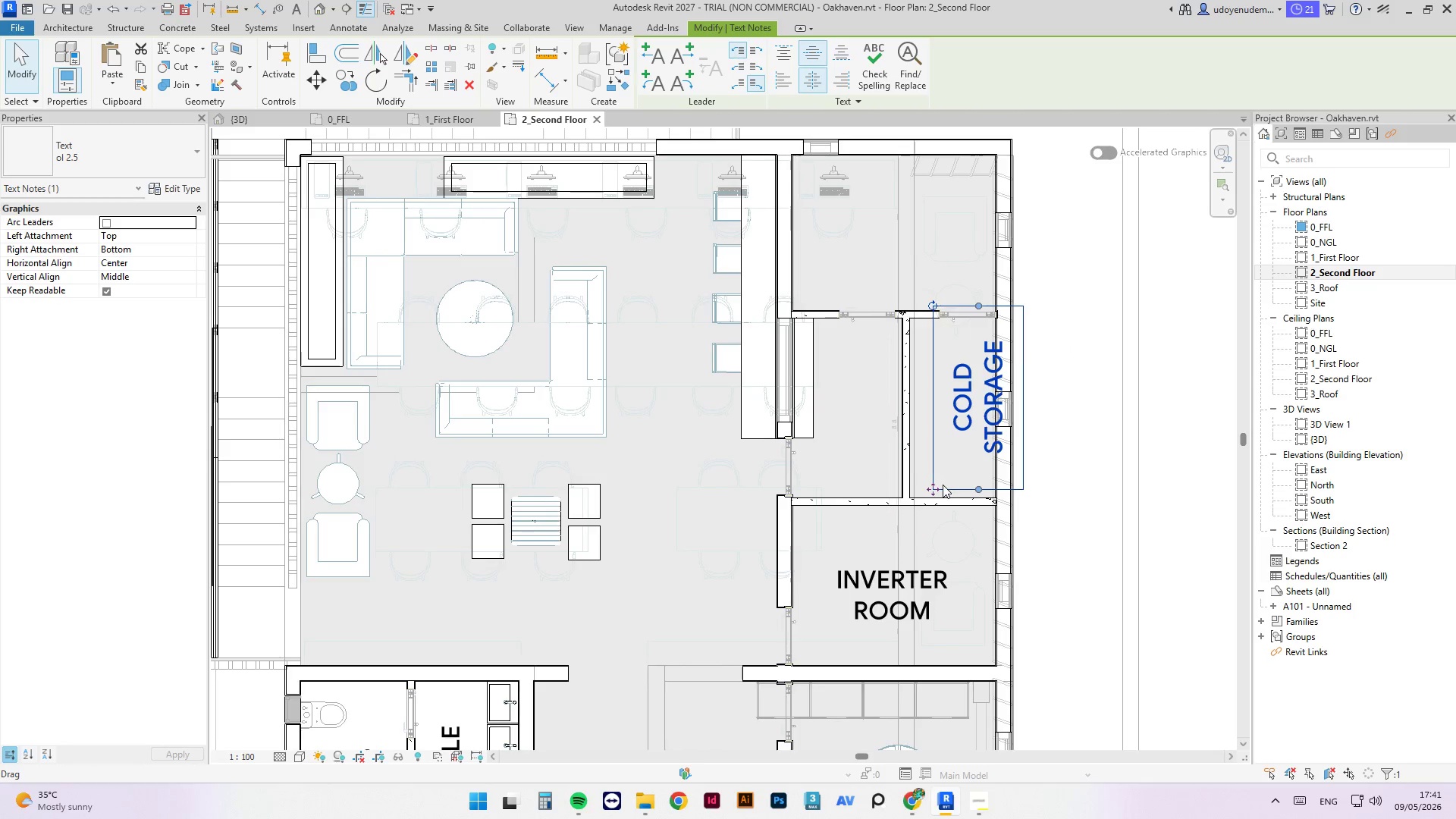 
left_click_drag(start_coordinate=[938, 486], to_coordinate=[913, 497])
 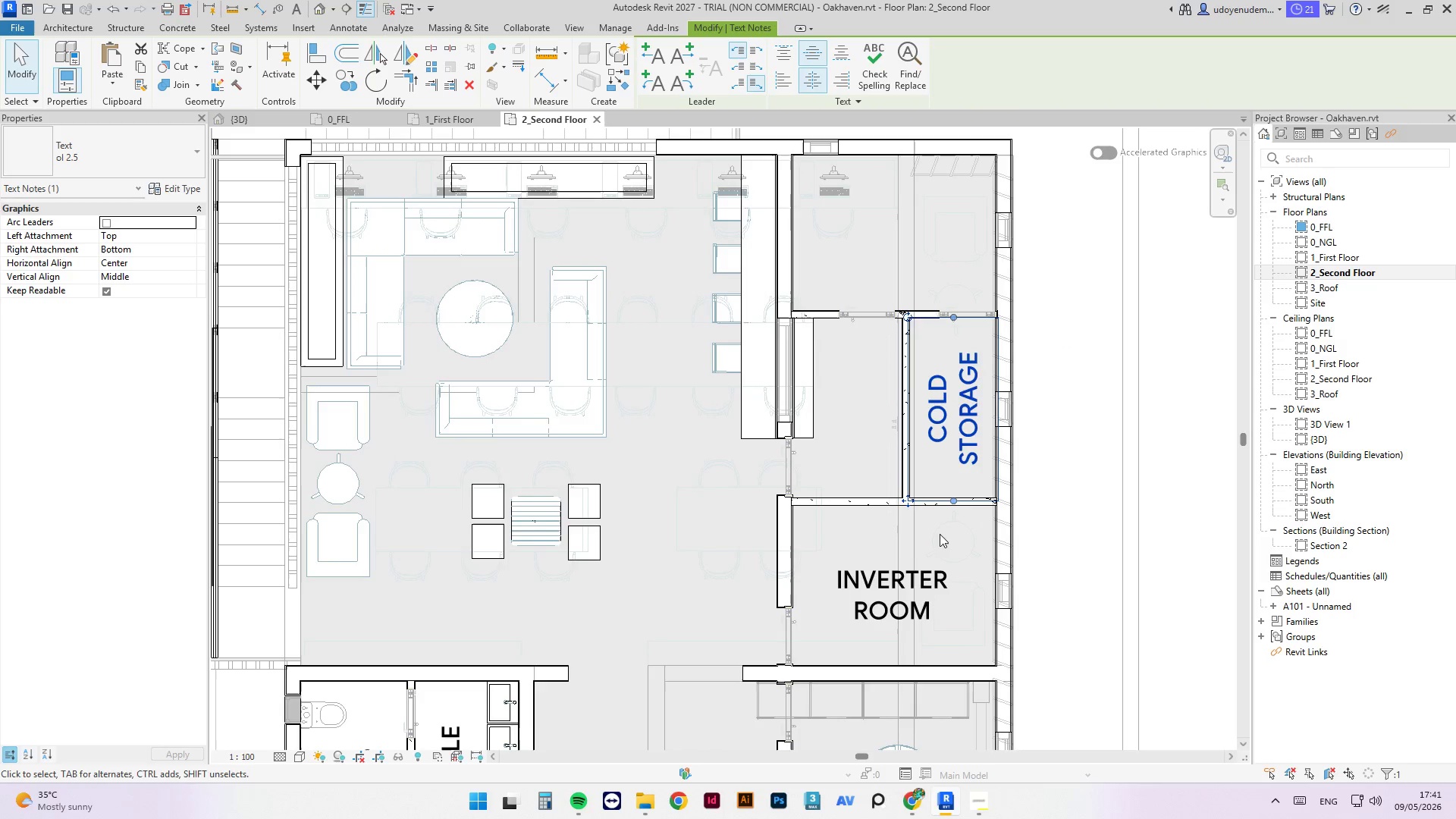 
scroll: coordinate [940, 548], scroll_direction: down, amount: 2.0
 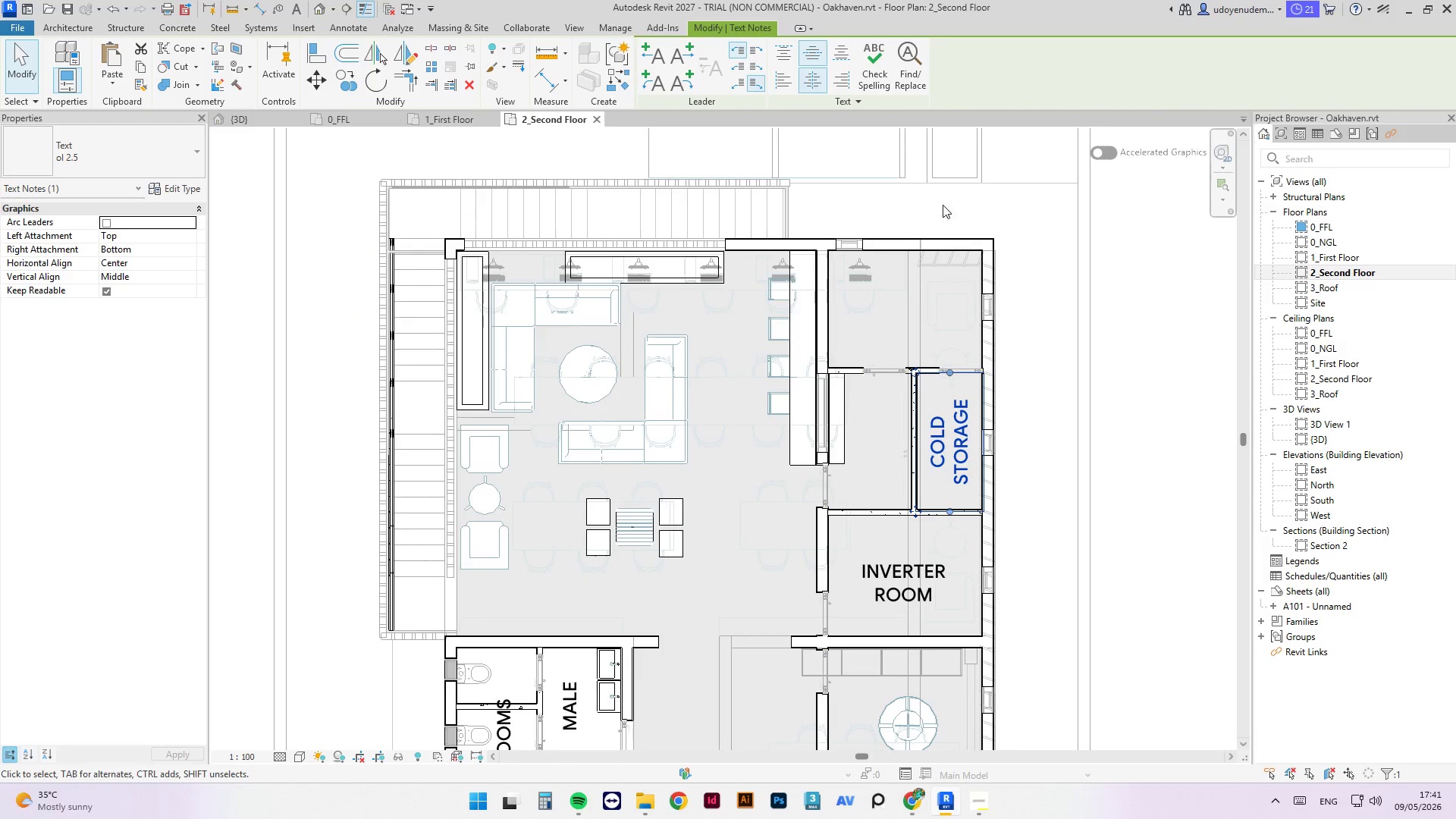 
key(C)
 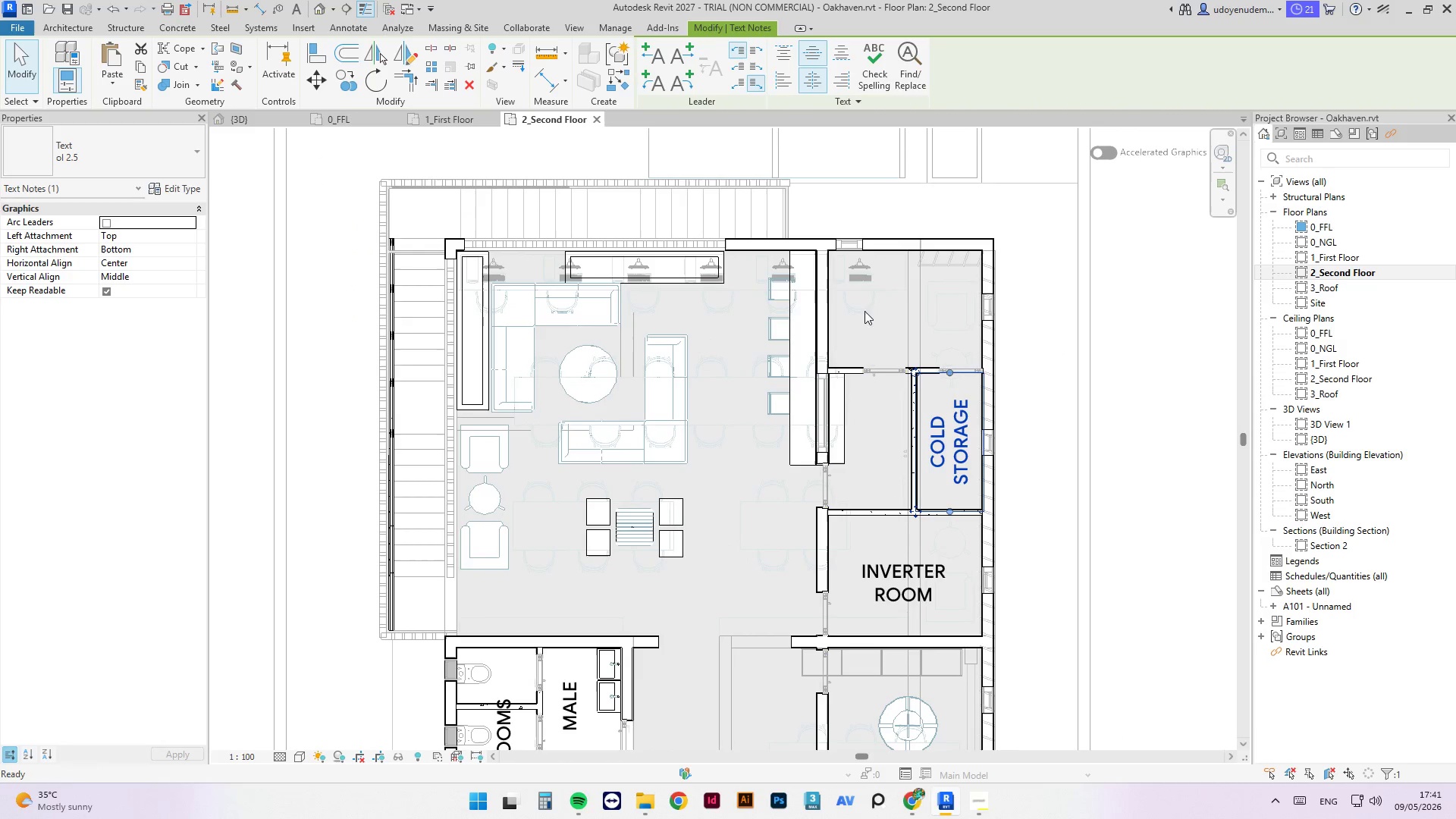 
left_click([857, 295])
 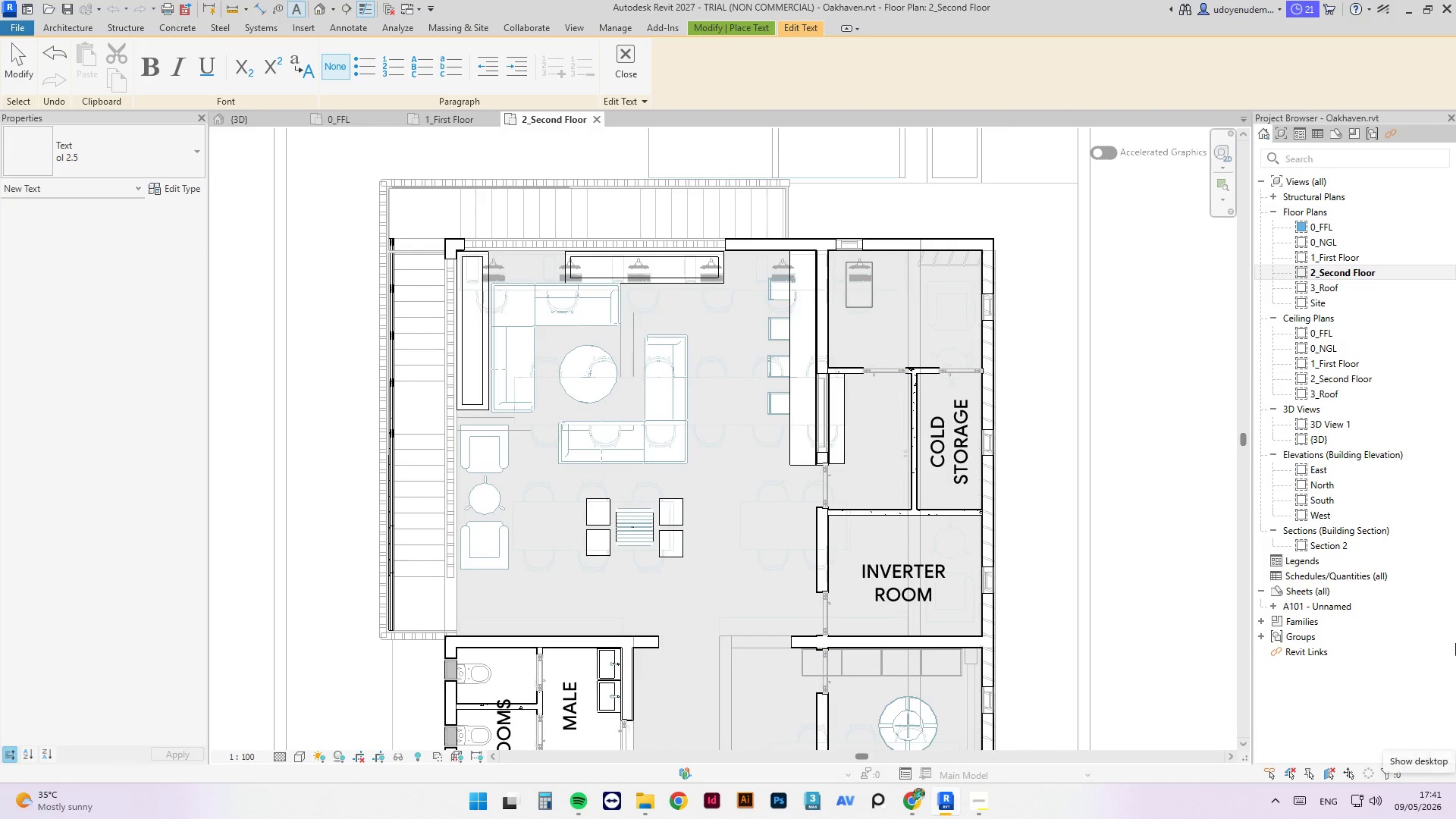 
type(ROOF T)
key(Backspace)
key(Backspace)
type(TOP)
 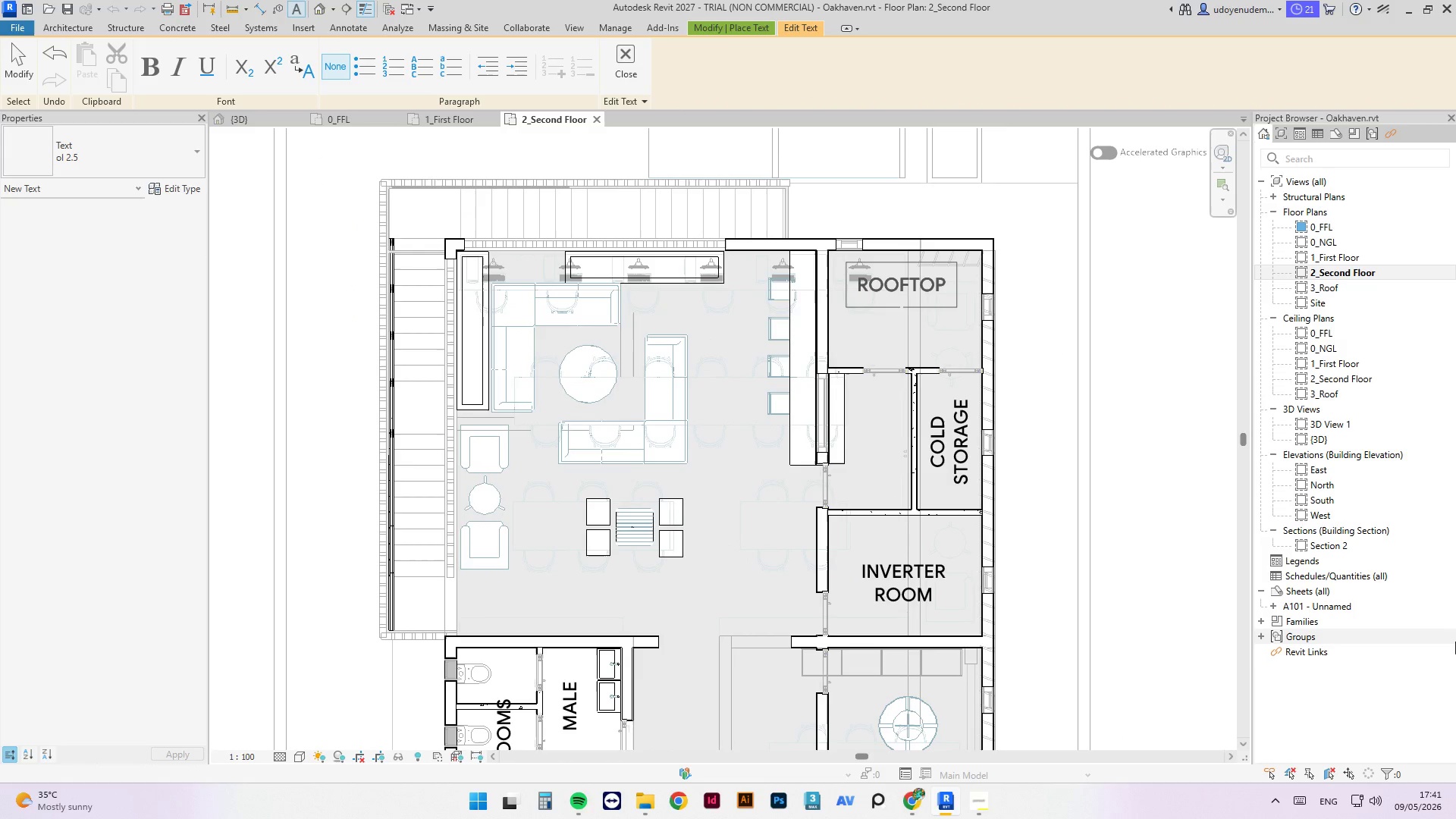 
key(Enter)
 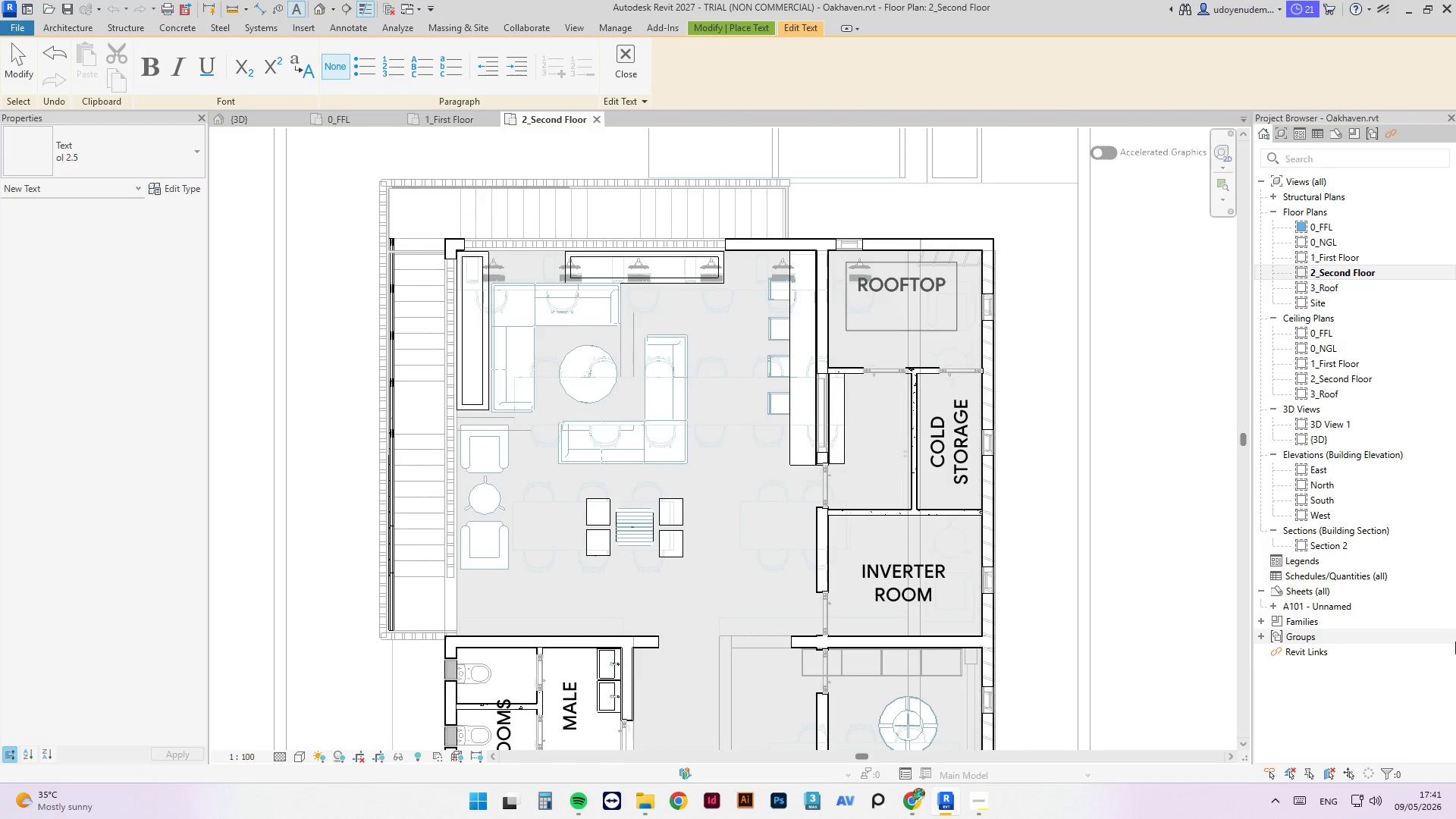 
type(KITCHENETTE)
key(Escape)
 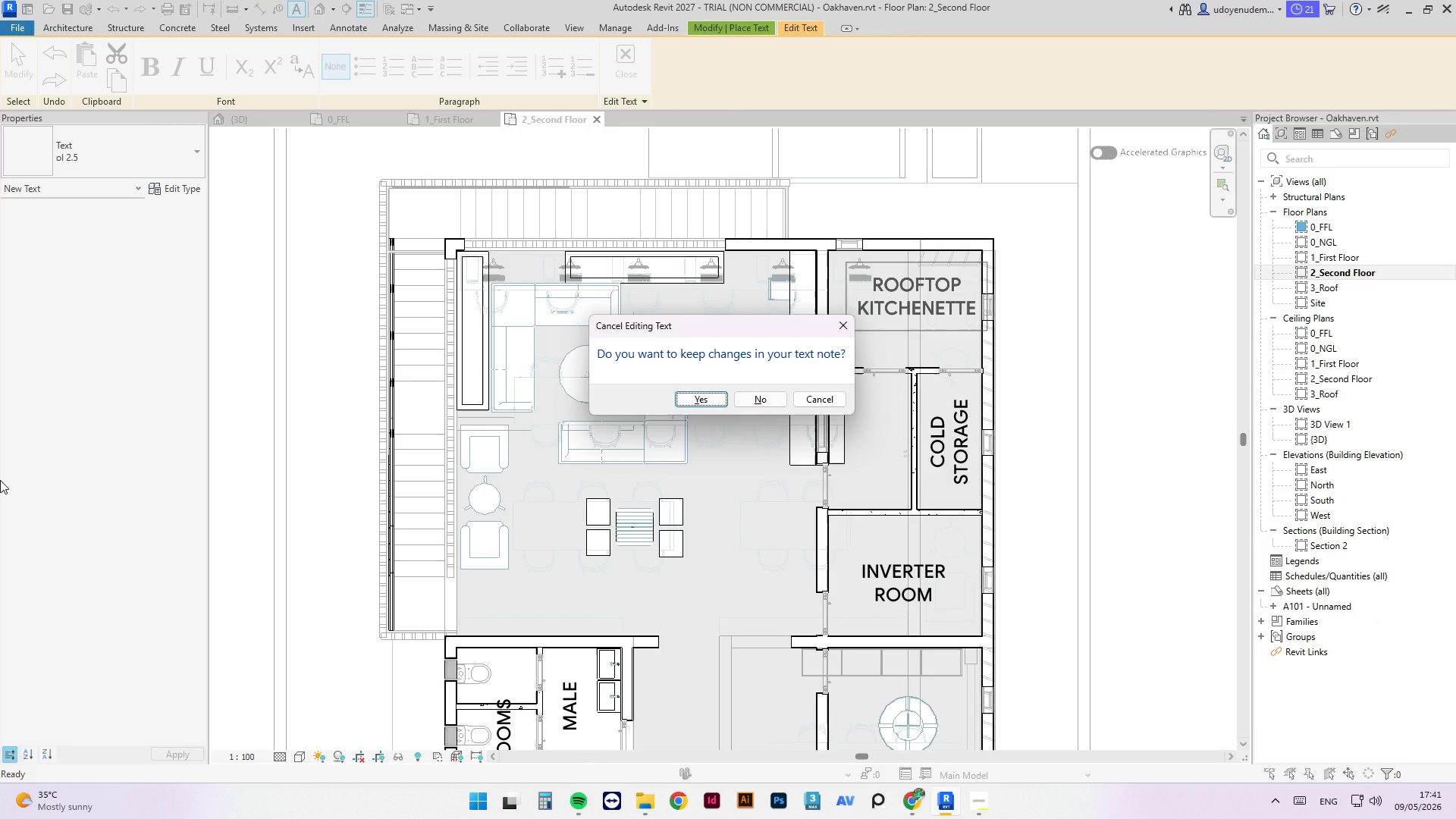 
key(Y)
 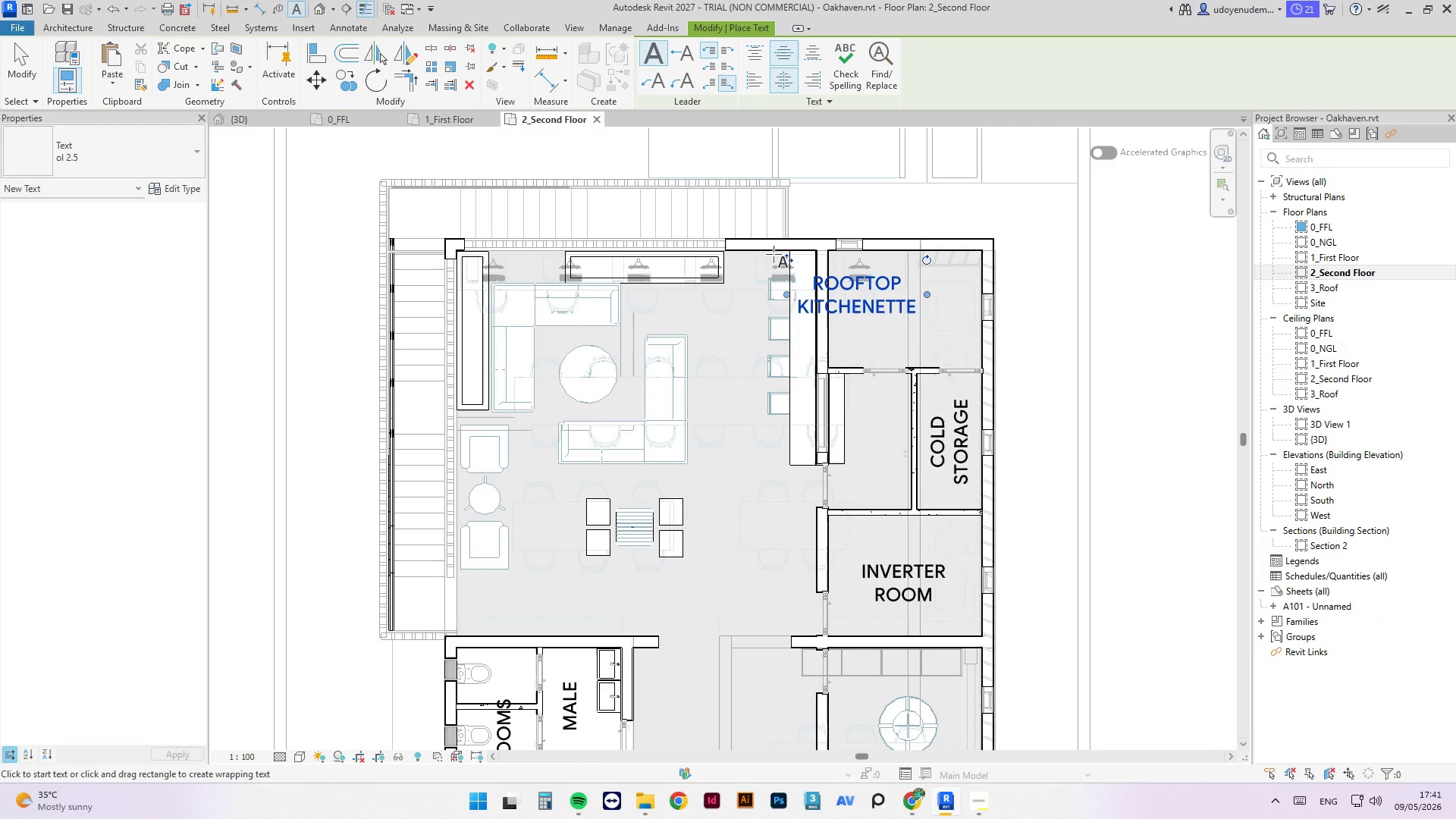 
type(md)
 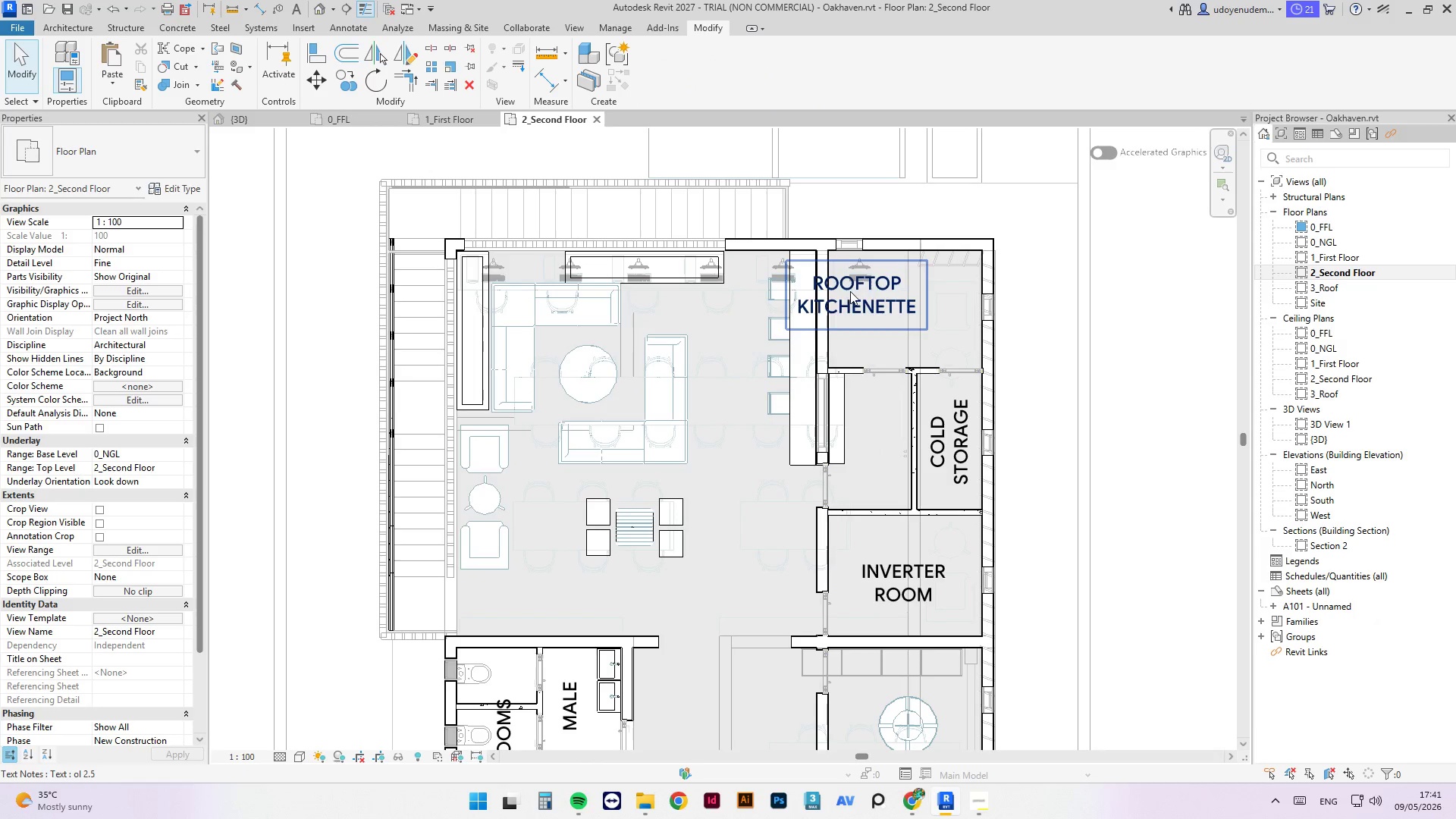 
left_click([850, 291])
 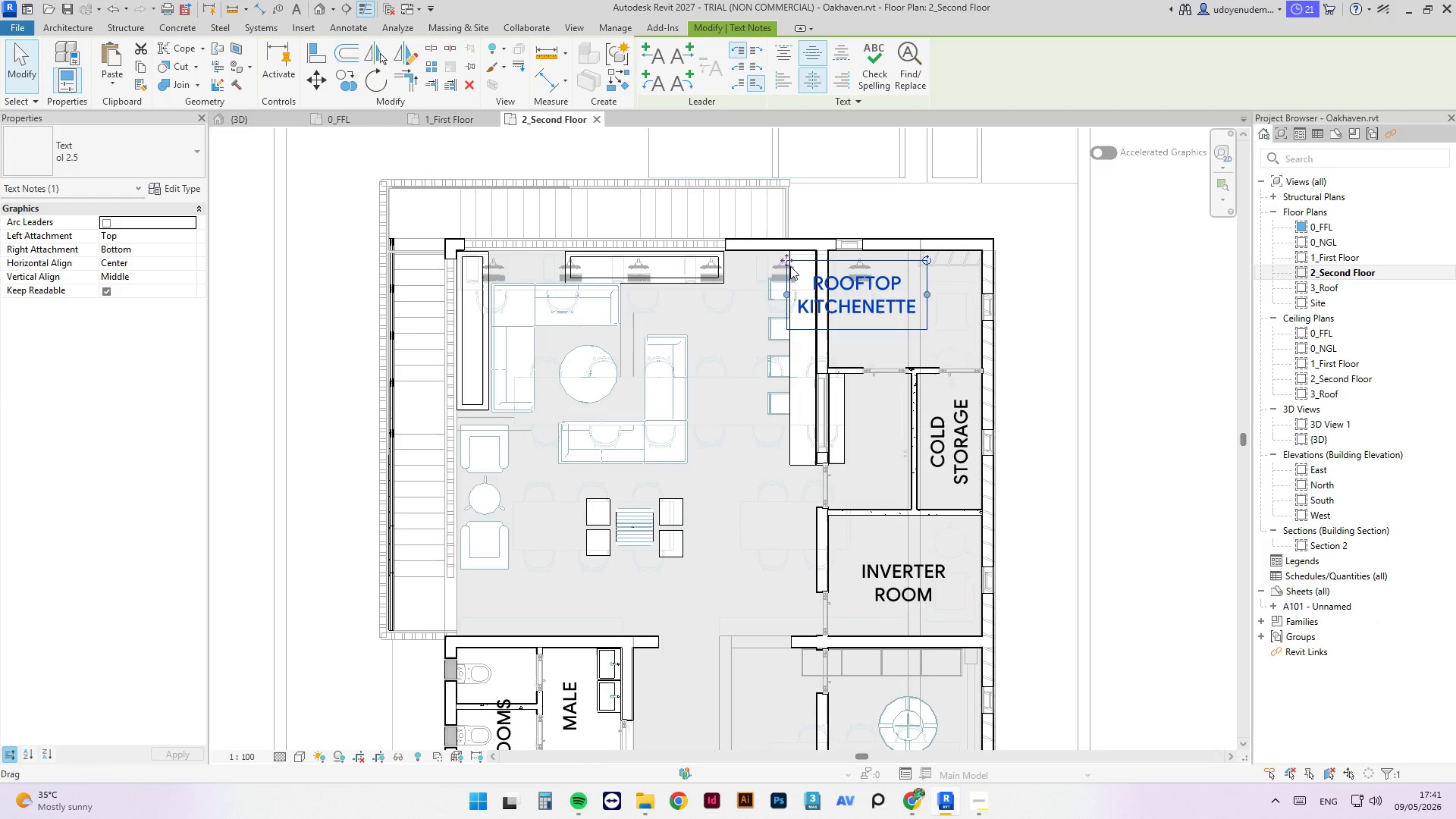 
left_click_drag(start_coordinate=[788, 265], to_coordinate=[830, 278])
 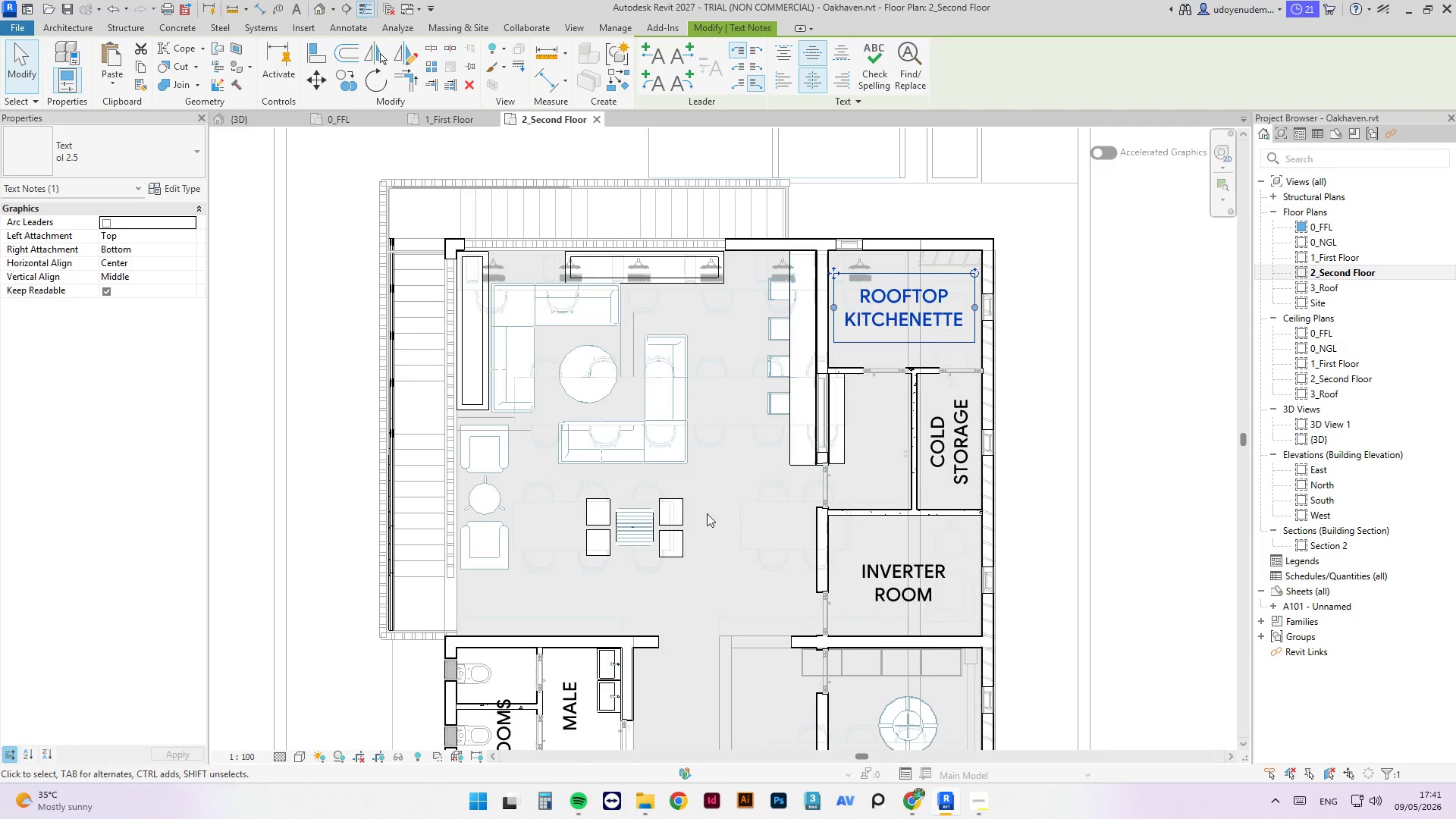 
left_click([679, 507])
 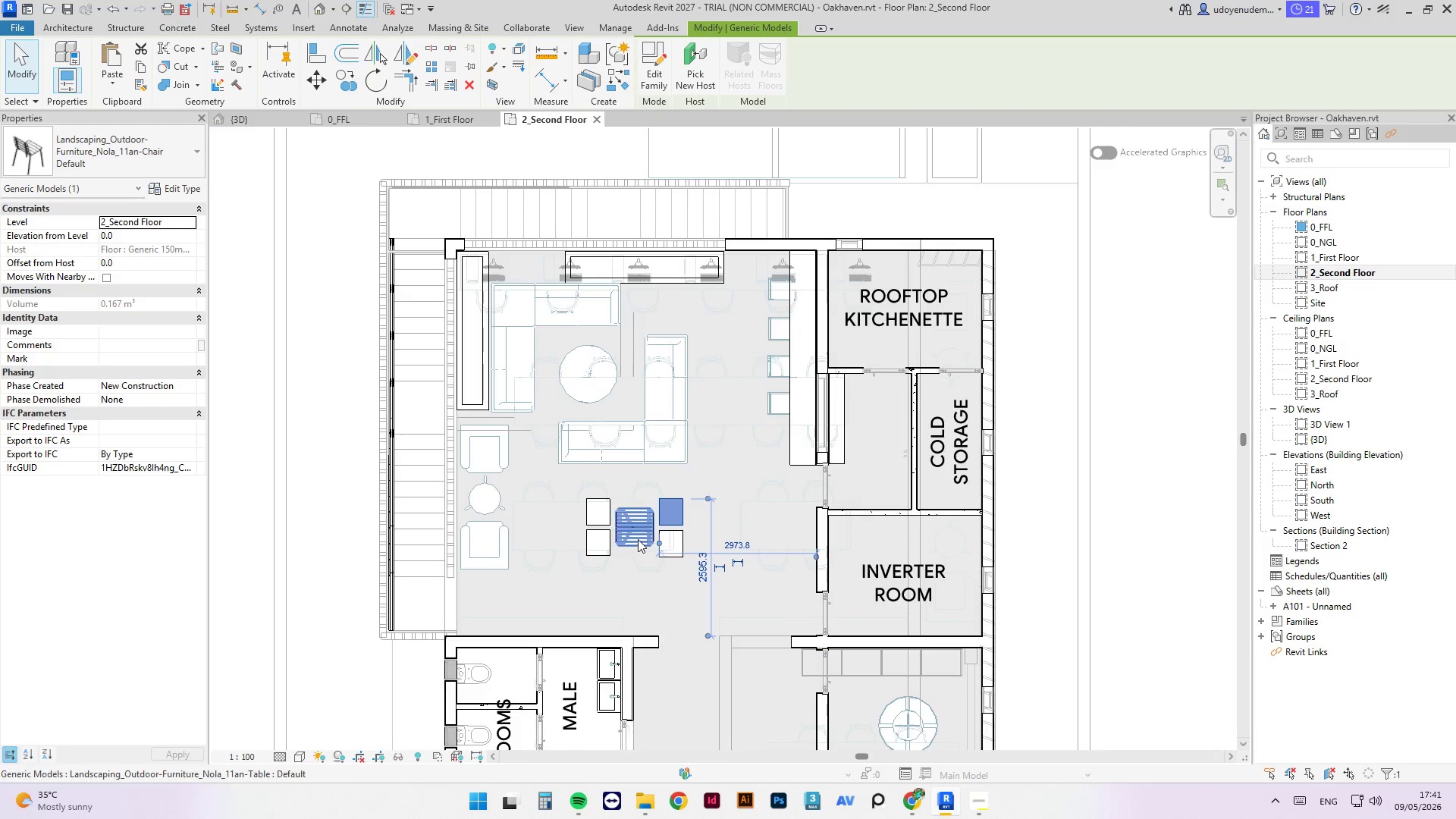 
scroll: coordinate [732, 524], scroll_direction: up, amount: 13.0
 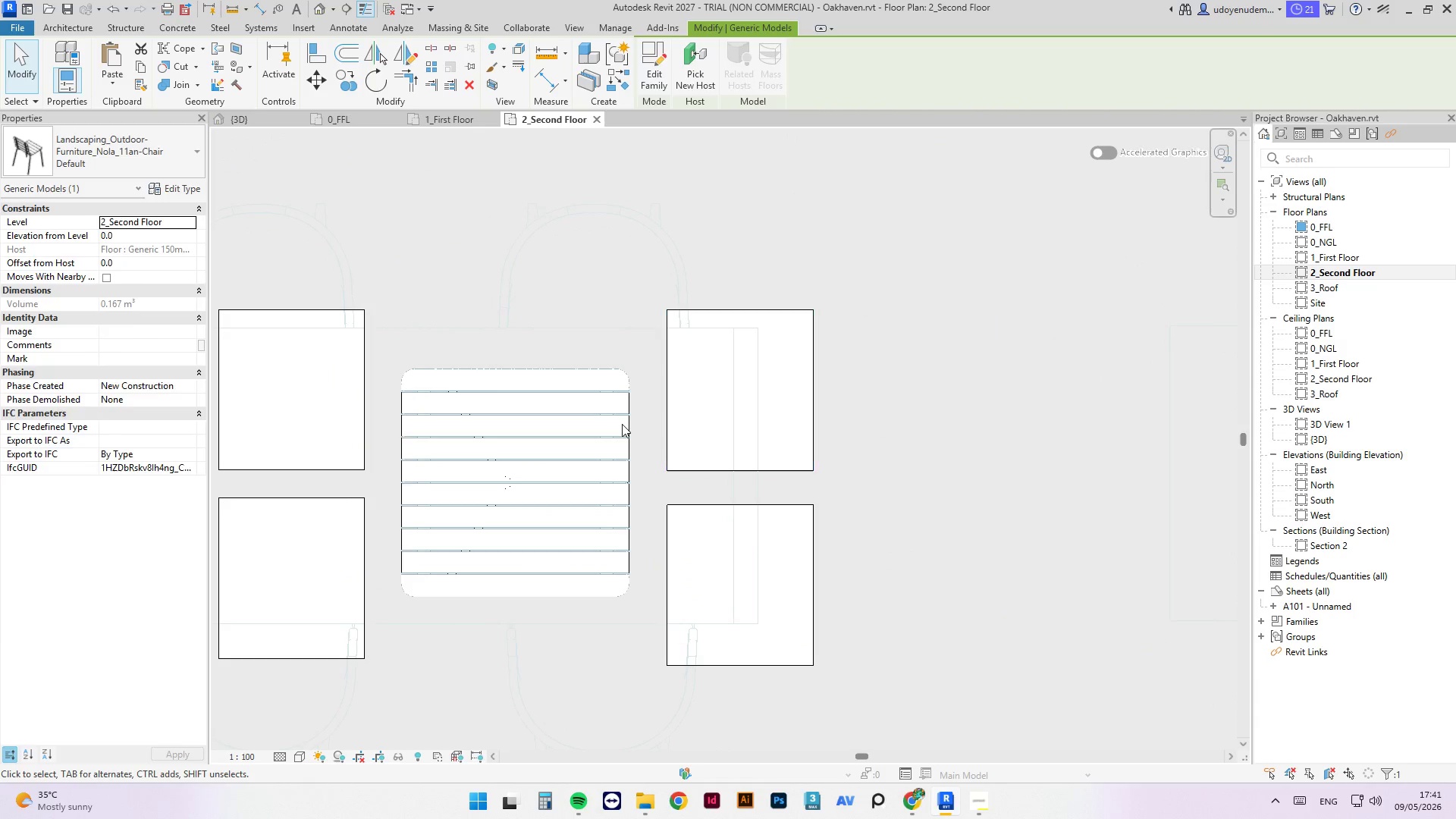 
double_click([623, 419])
 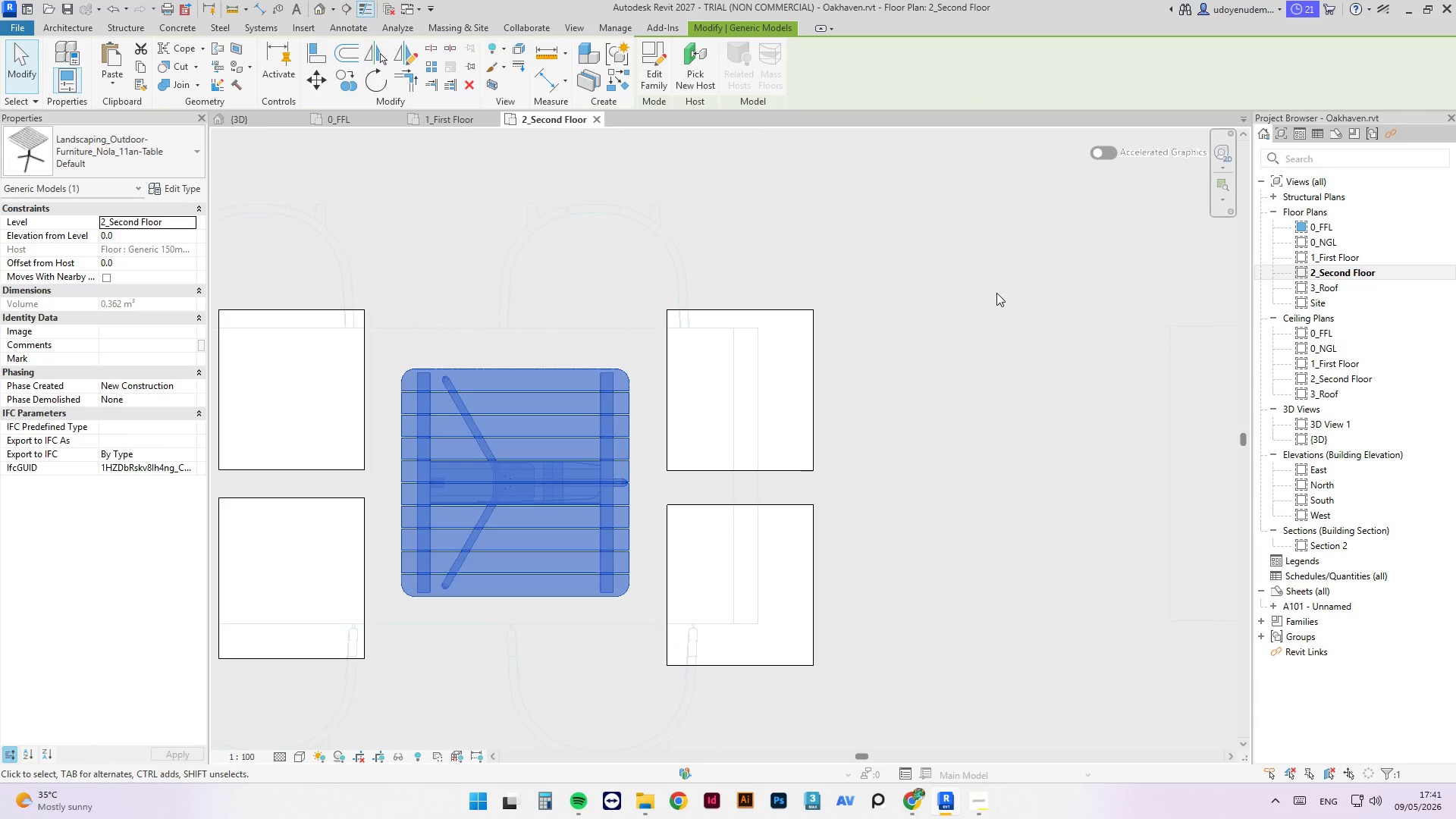 
left_click([757, 377])
 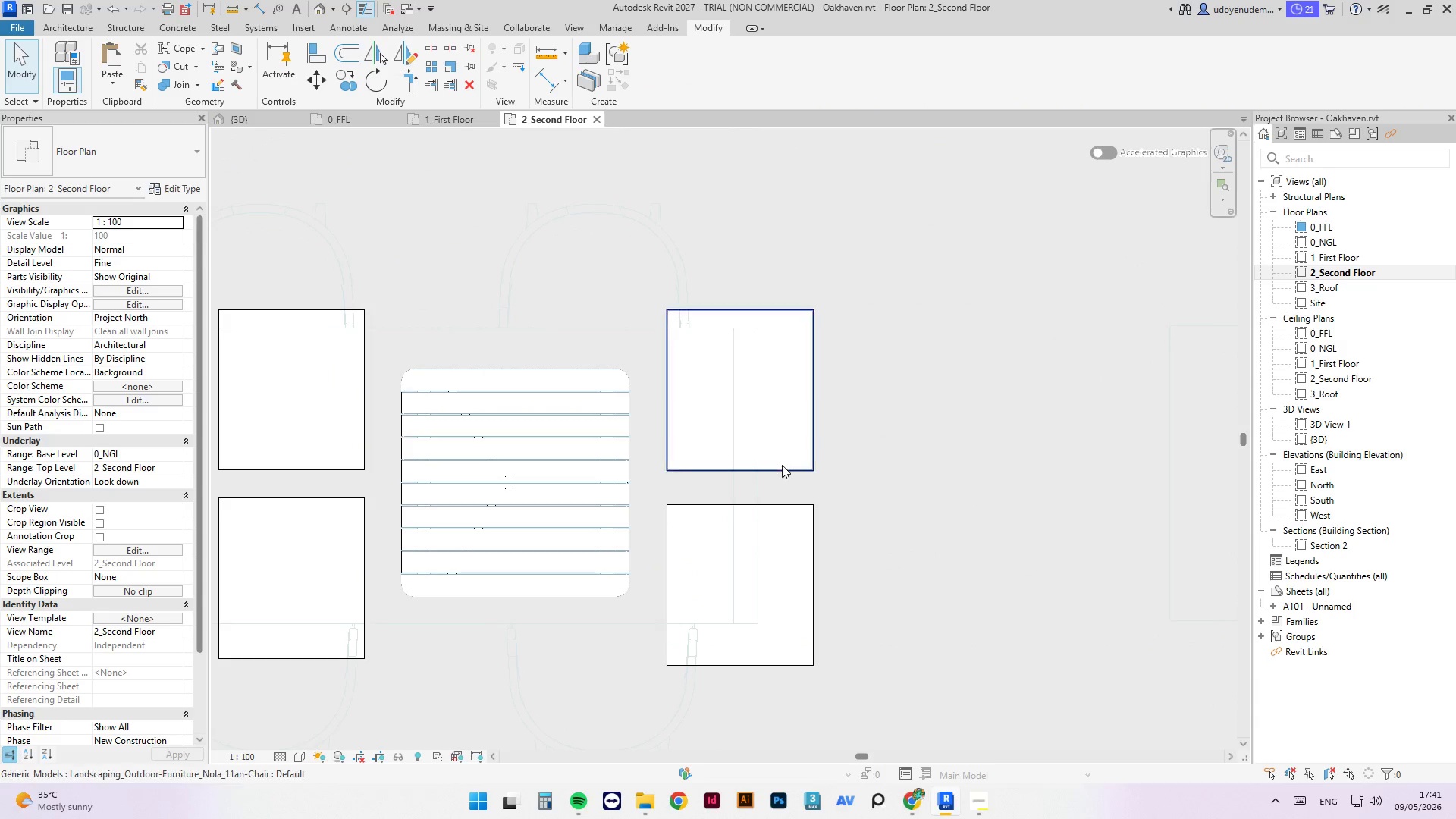 
left_click([782, 465])
 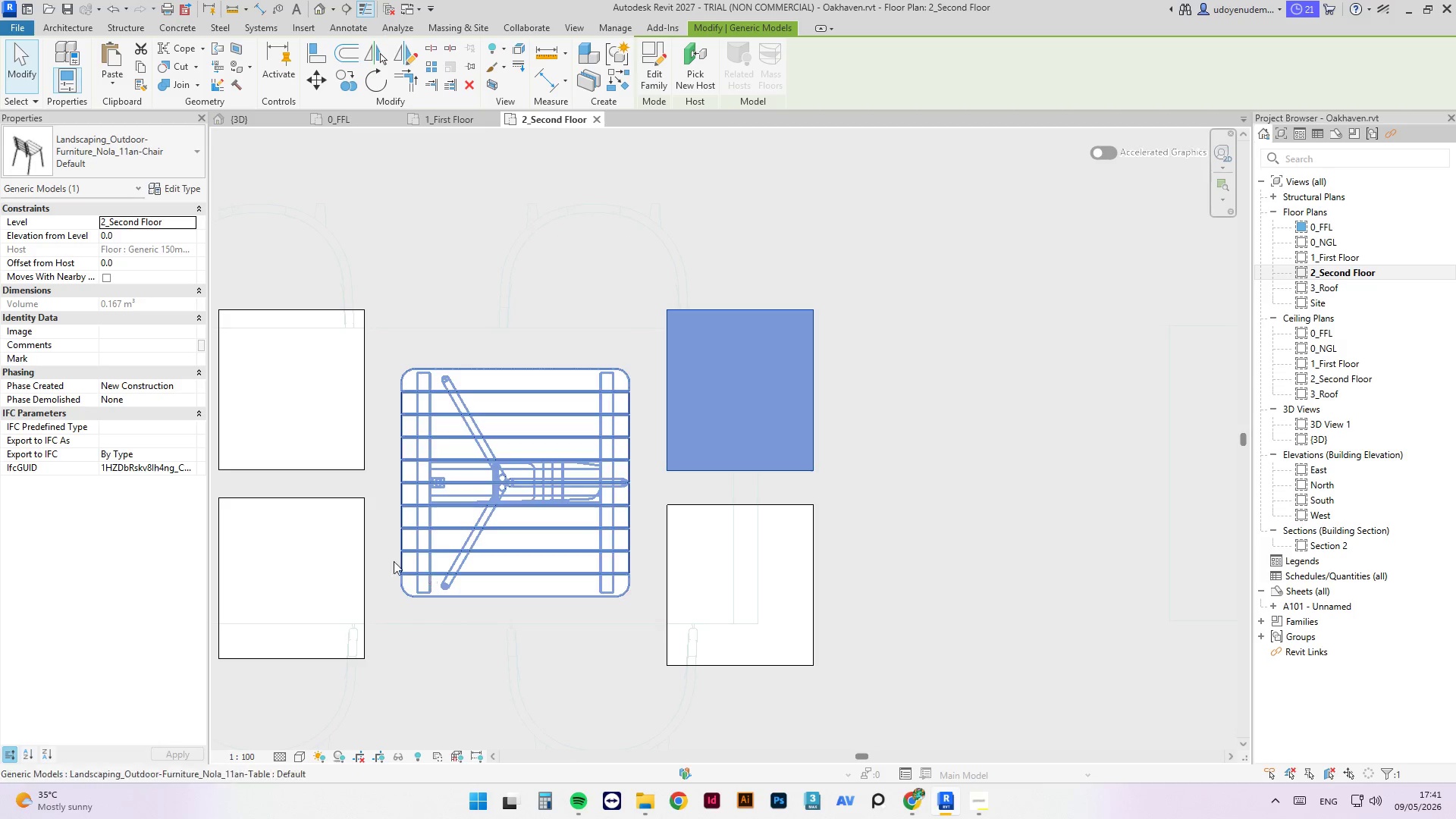 
wait(6.34)
 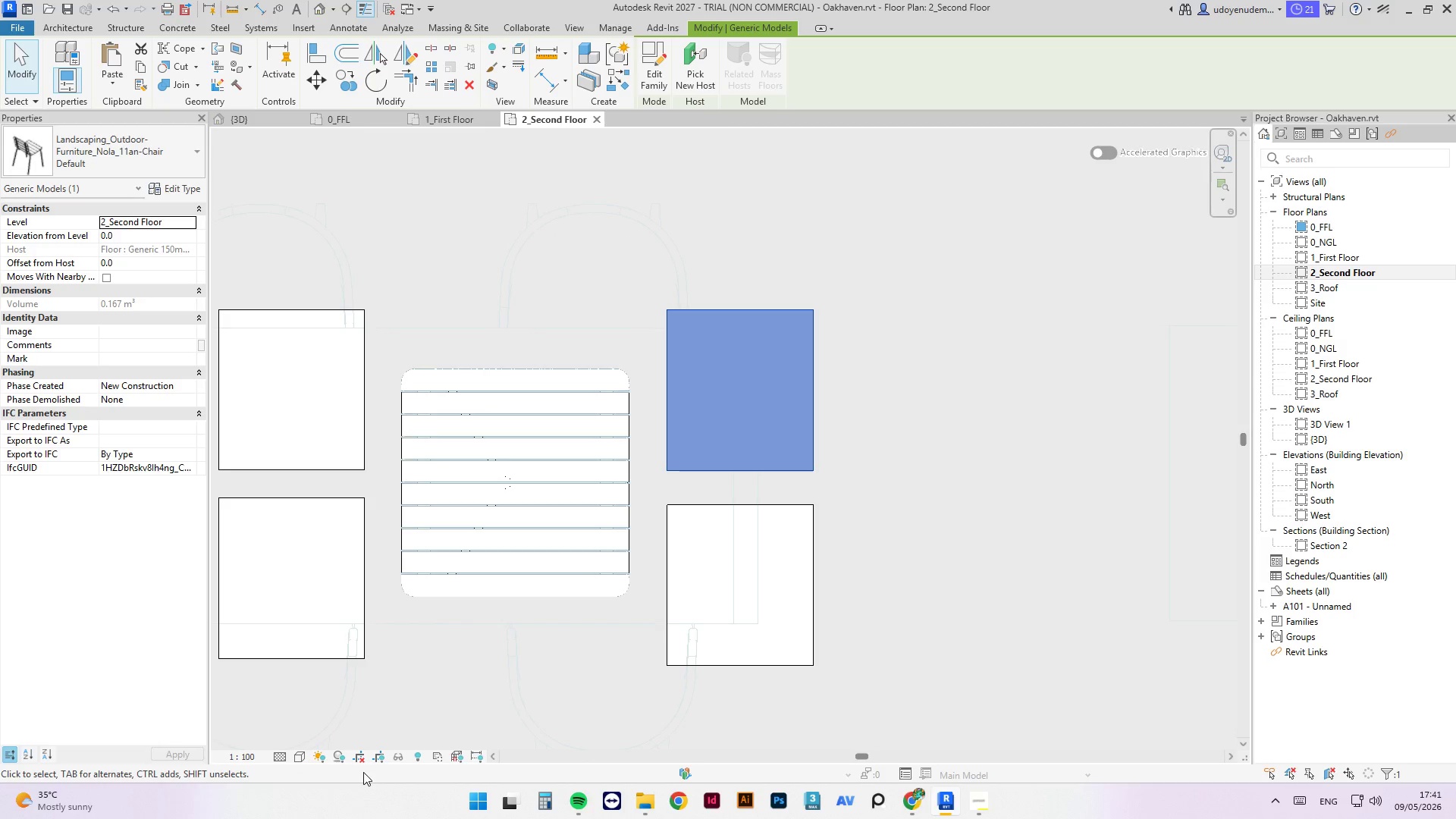 
scroll: coordinate [791, 562], scroll_direction: down, amount: 12.0
 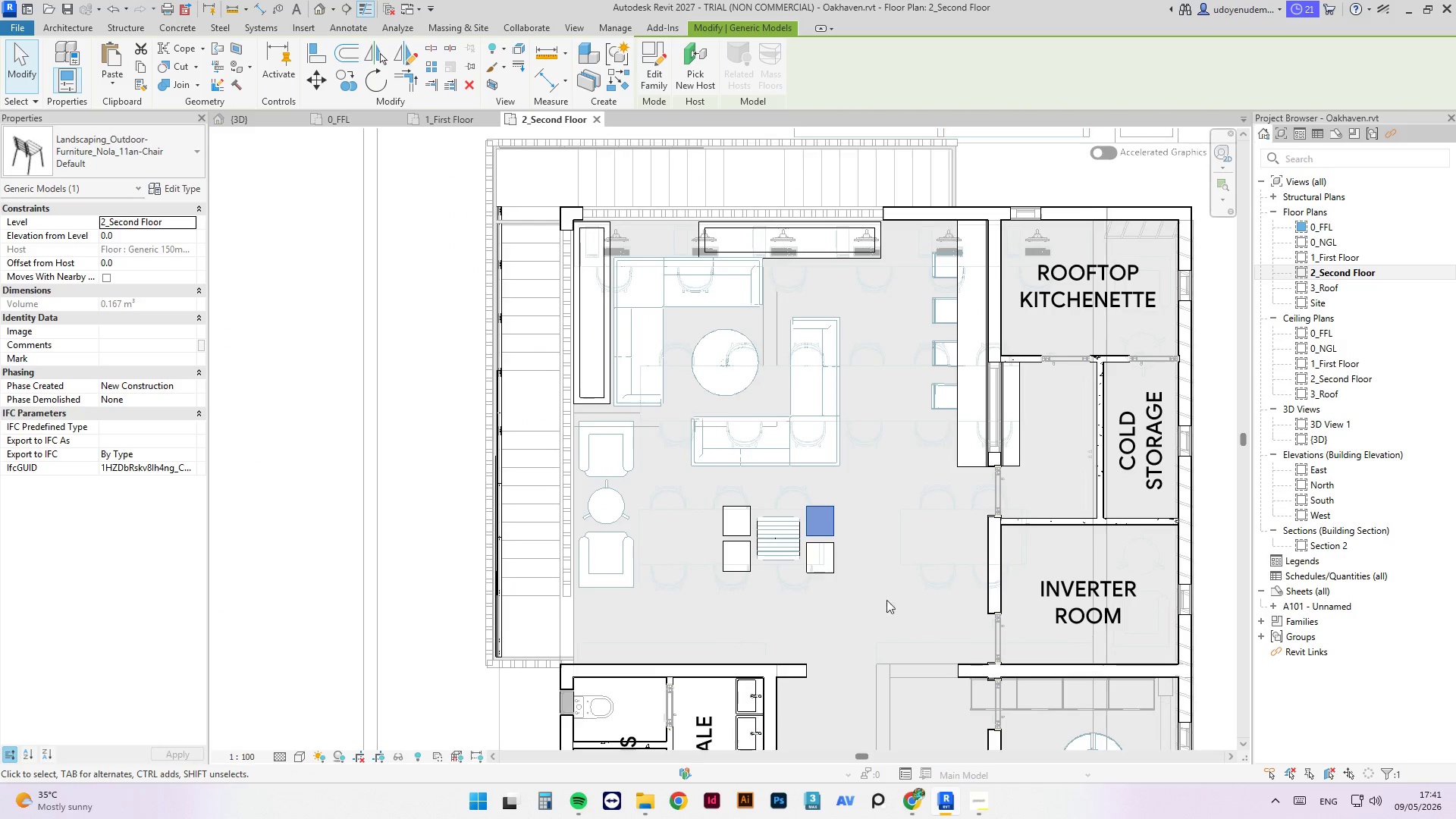 
left_click([800, 609])
 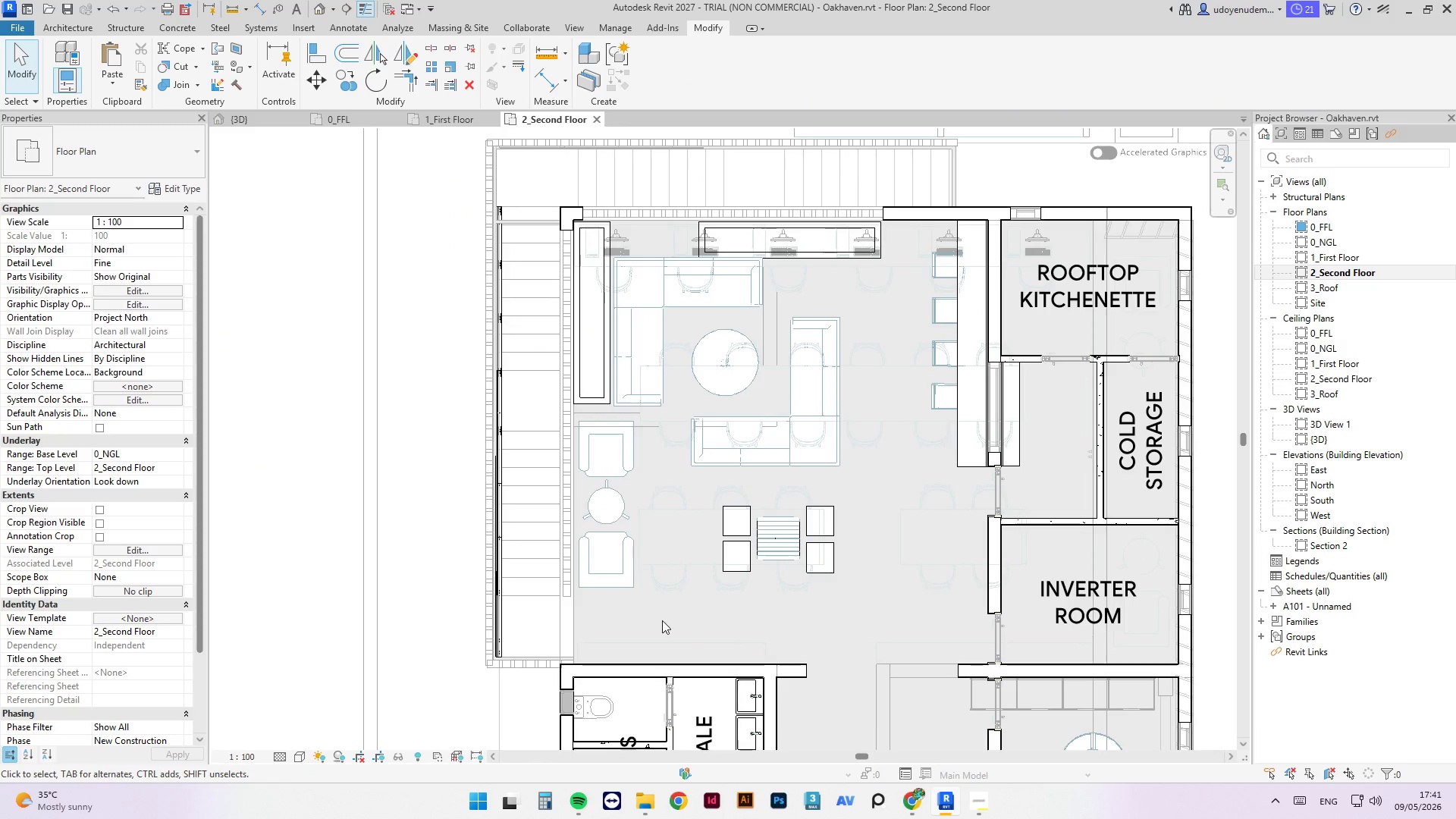 
scroll: coordinate [661, 620], scroll_direction: down, amount: 4.0
 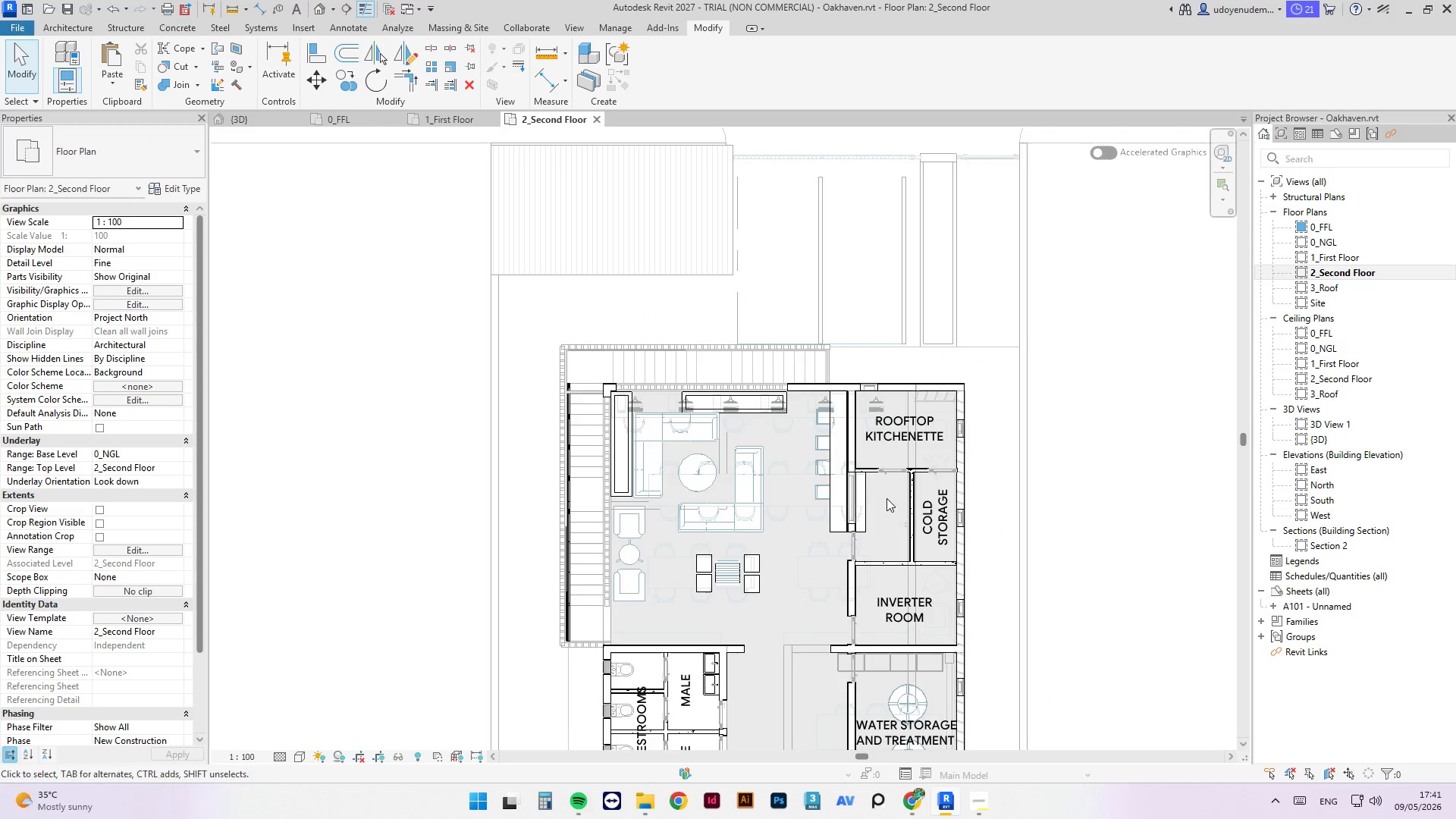 
left_click([877, 426])
 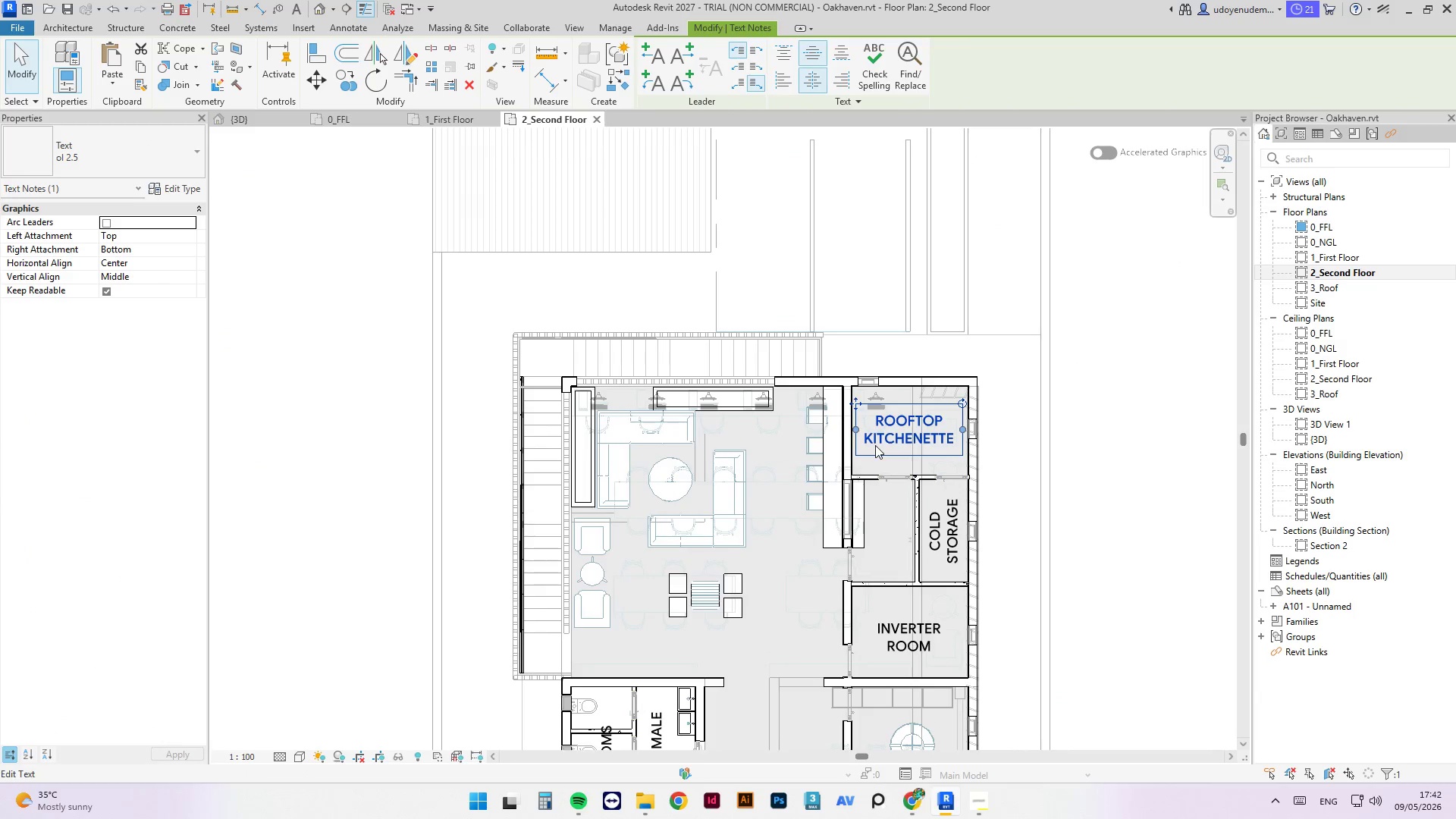 
scroll: coordinate [875, 445], scroll_direction: up, amount: 2.0
 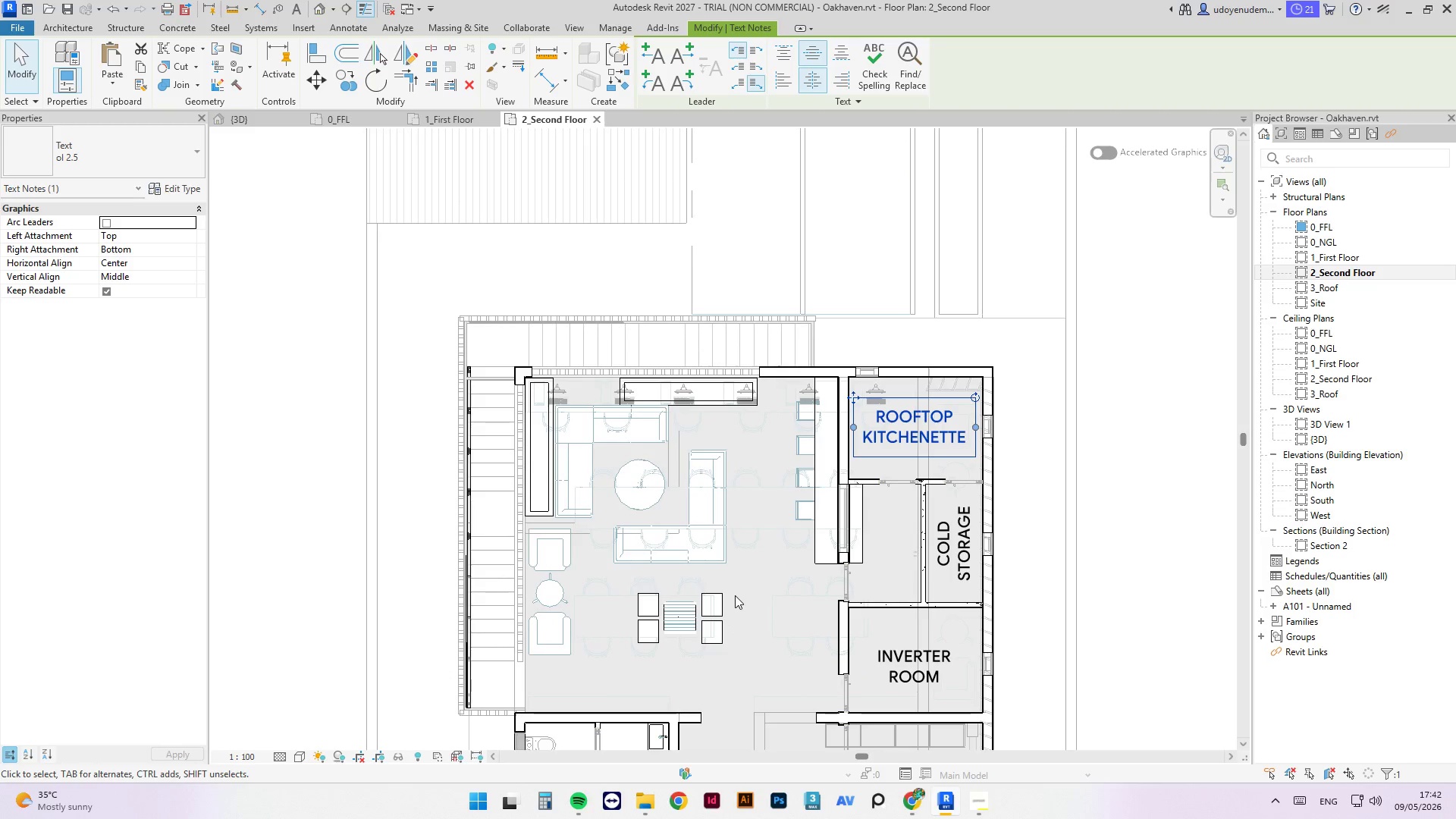 
scroll: coordinate [763, 339], scroll_direction: down, amount: 4.0
 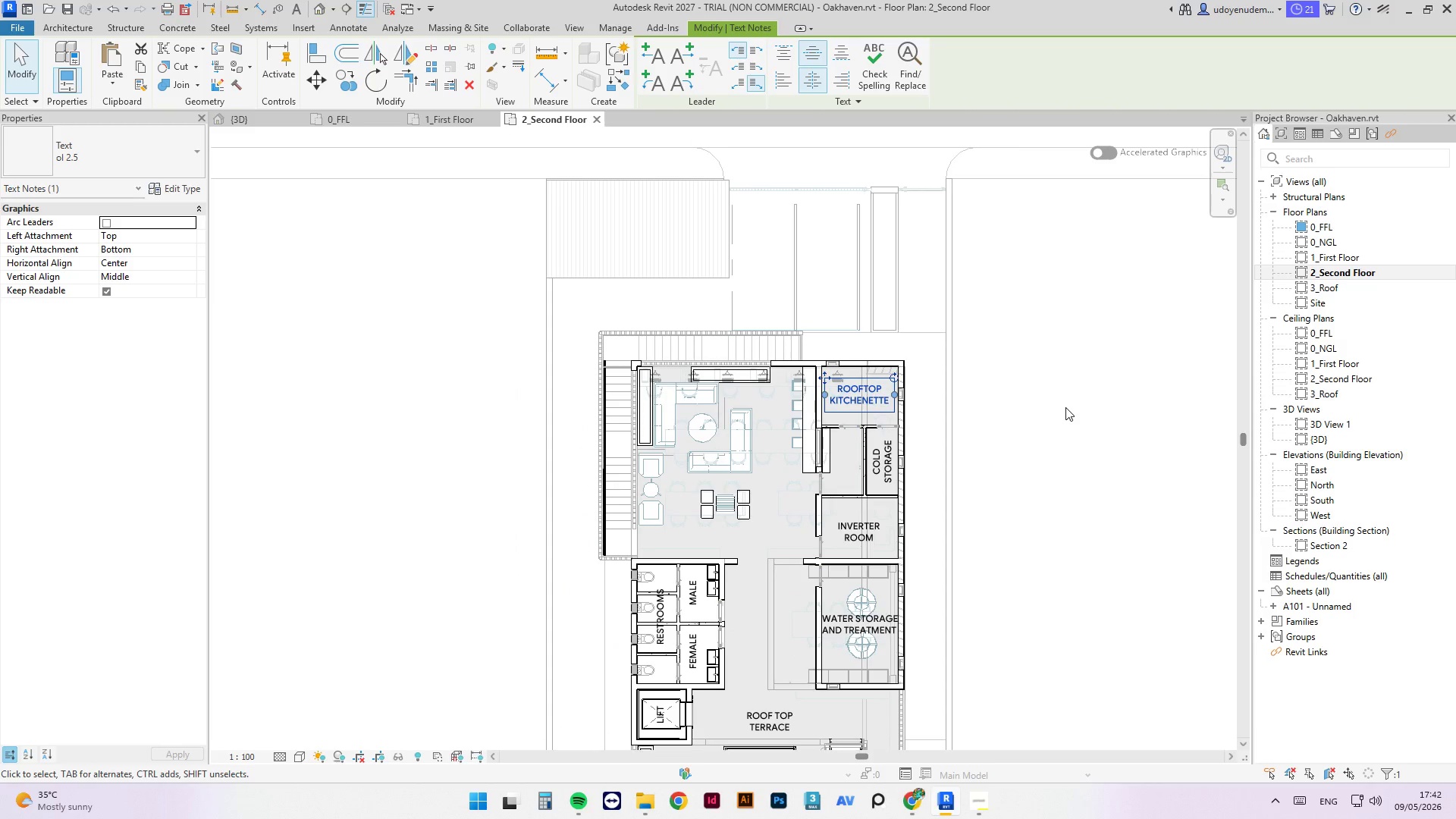 
left_click([1066, 405])
 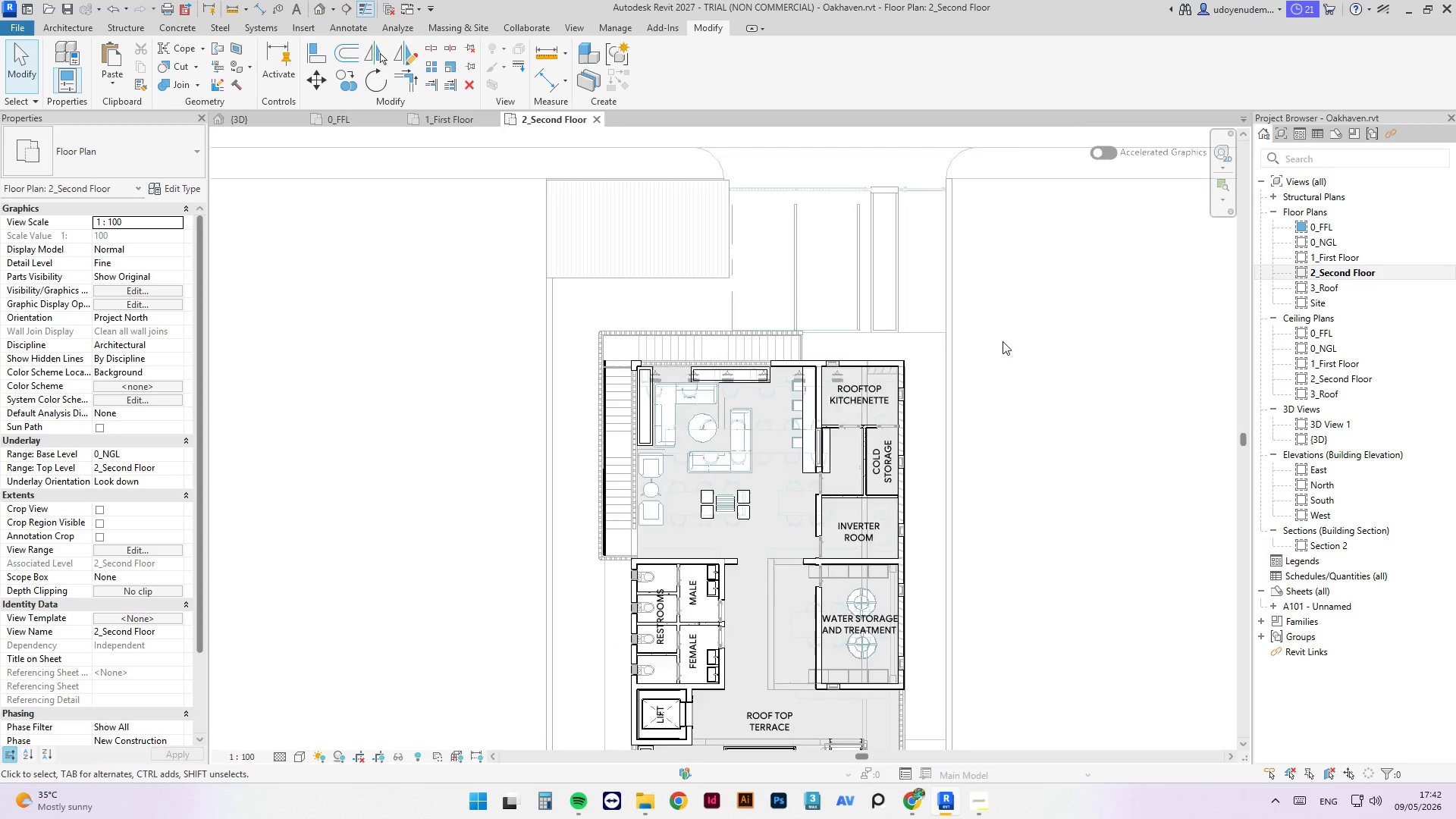 
scroll: coordinate [1003, 341], scroll_direction: down, amount: 3.0
 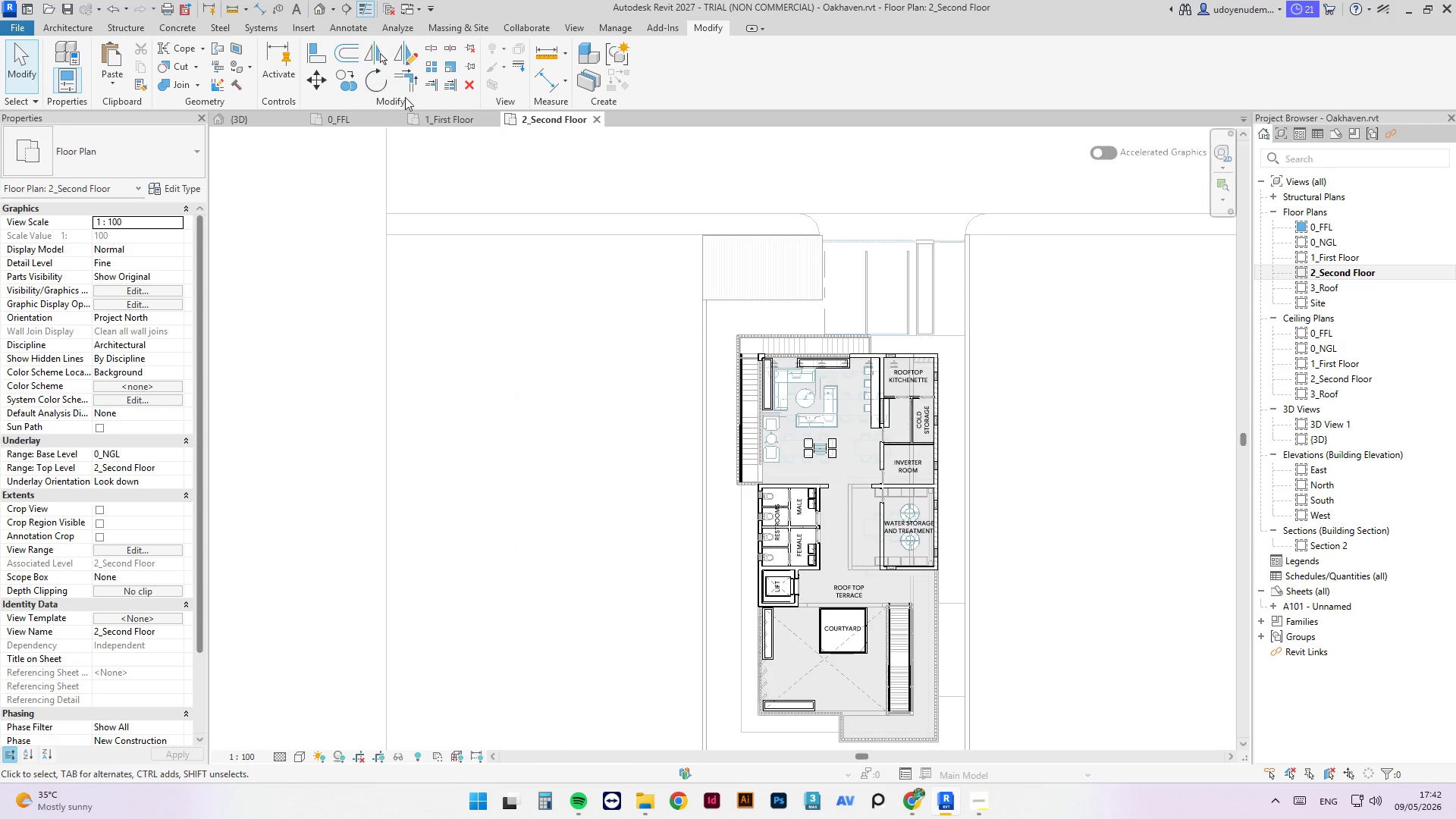 
left_click([435, 119])
 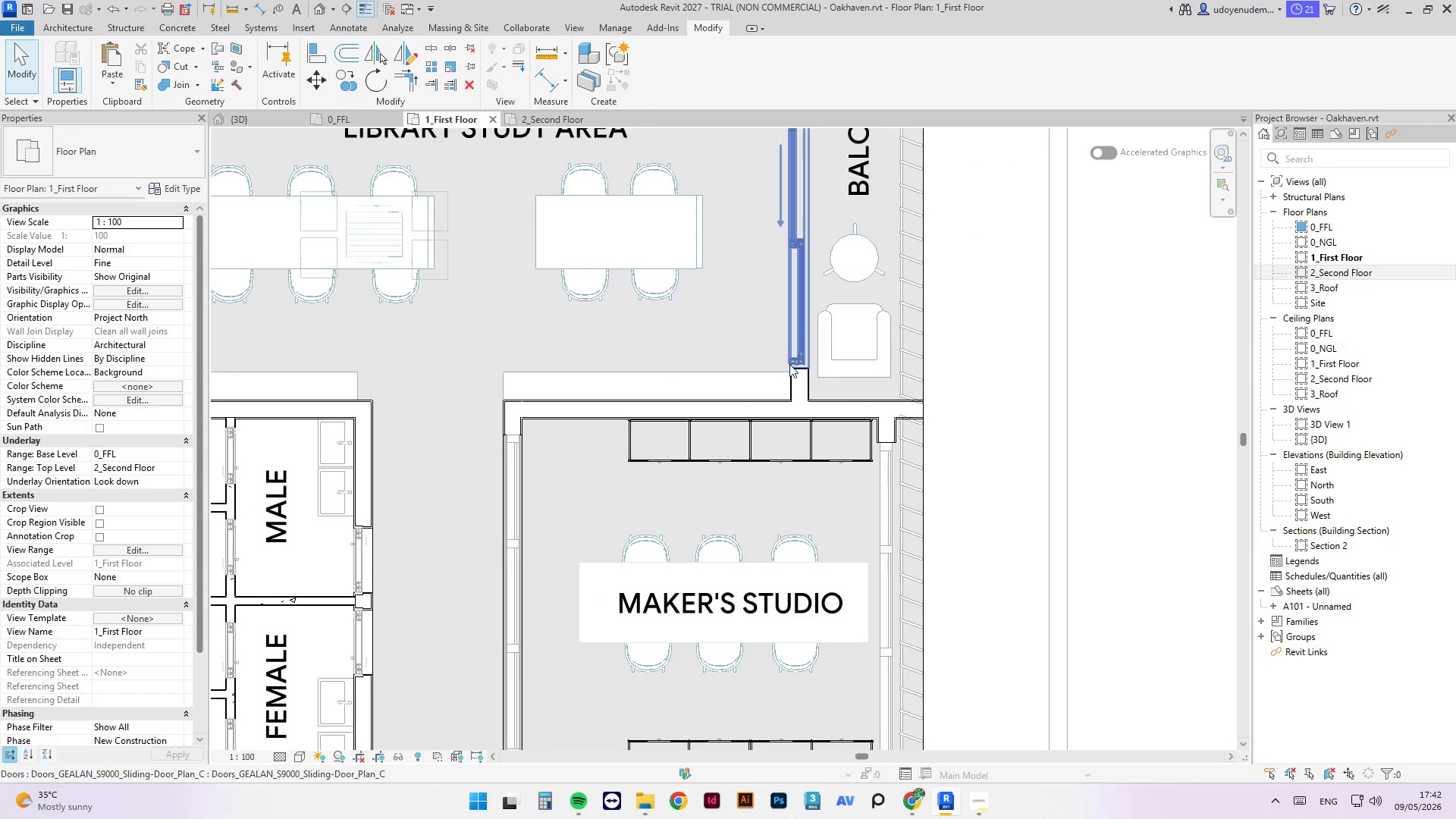 
scroll: coordinate [872, 441], scroll_direction: down, amount: 11.0
 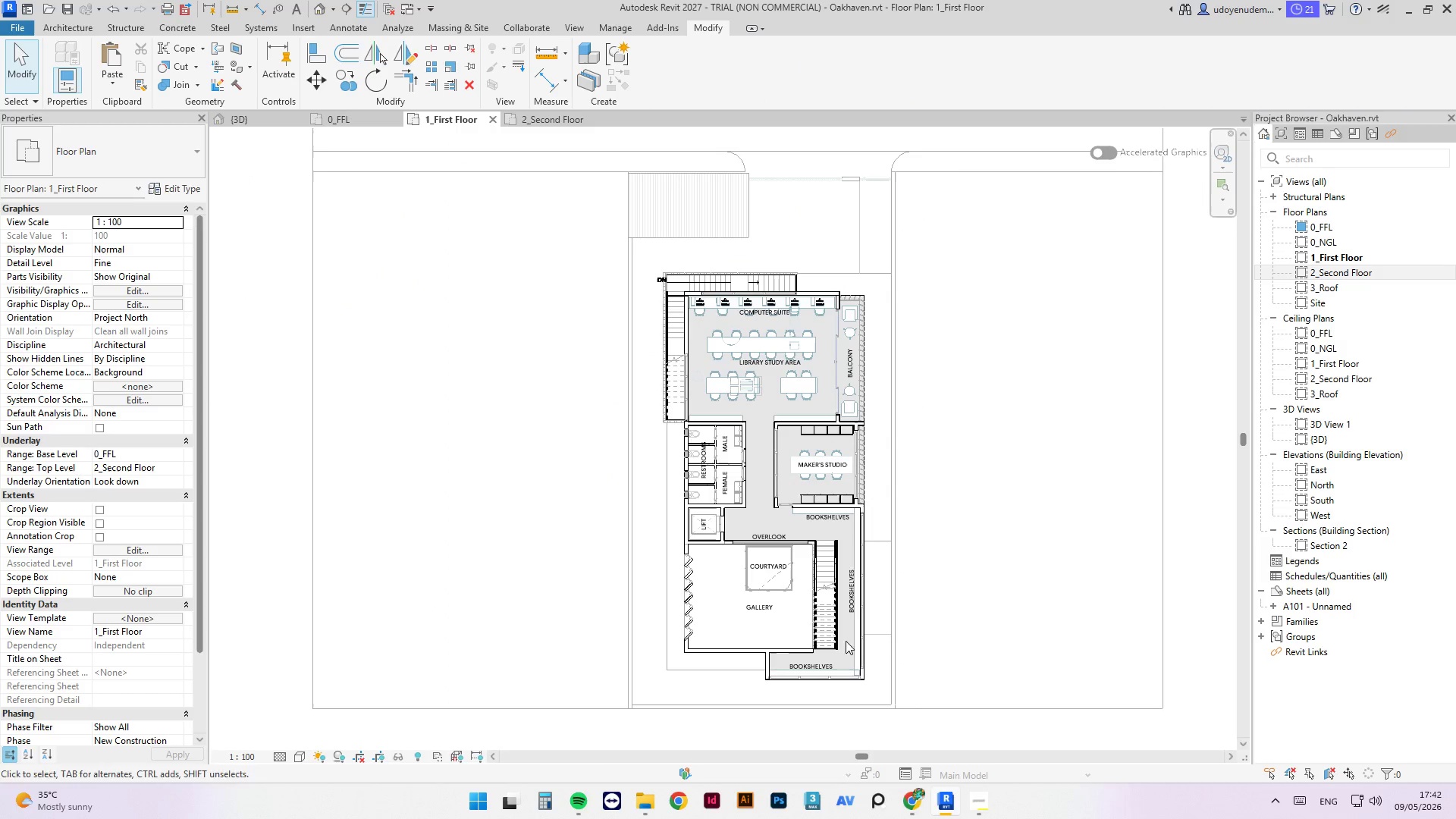 
scroll: coordinate [861, 677], scroll_direction: up, amount: 11.0
 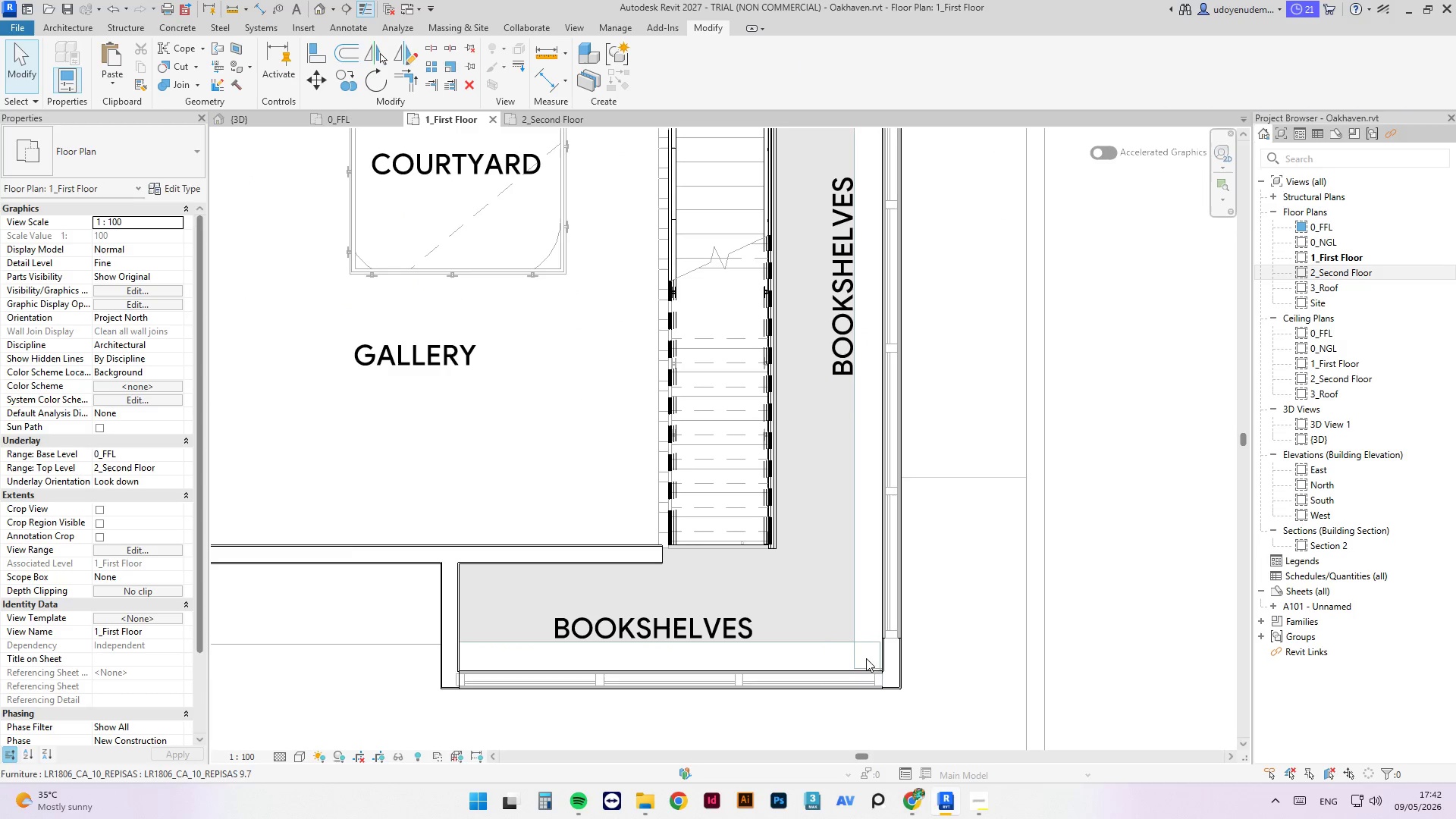 
left_click_drag(start_coordinate=[869, 661], to_coordinate=[657, 196])
 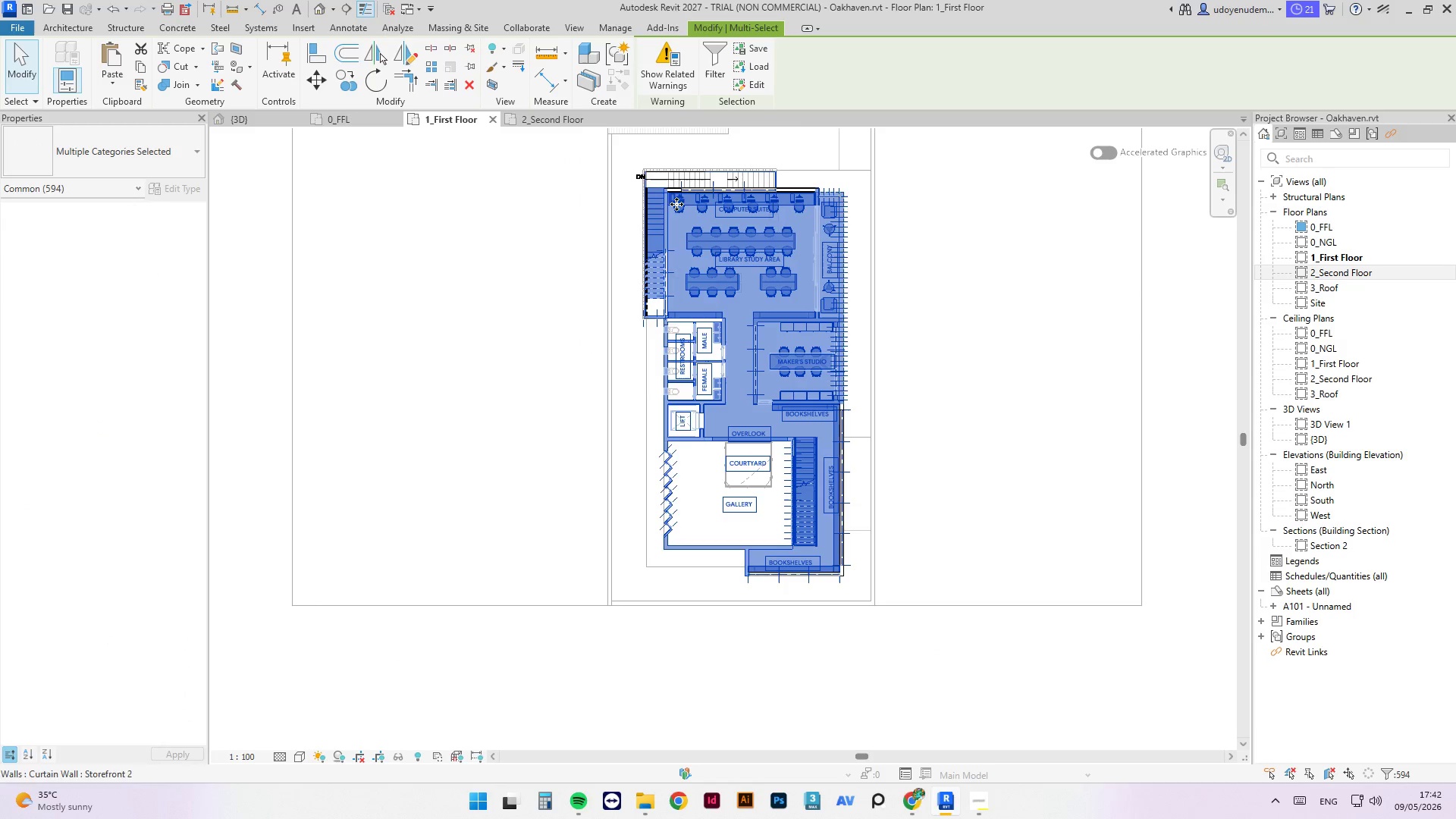 
scroll: coordinate [862, 653], scroll_direction: up, amount: 3.0
 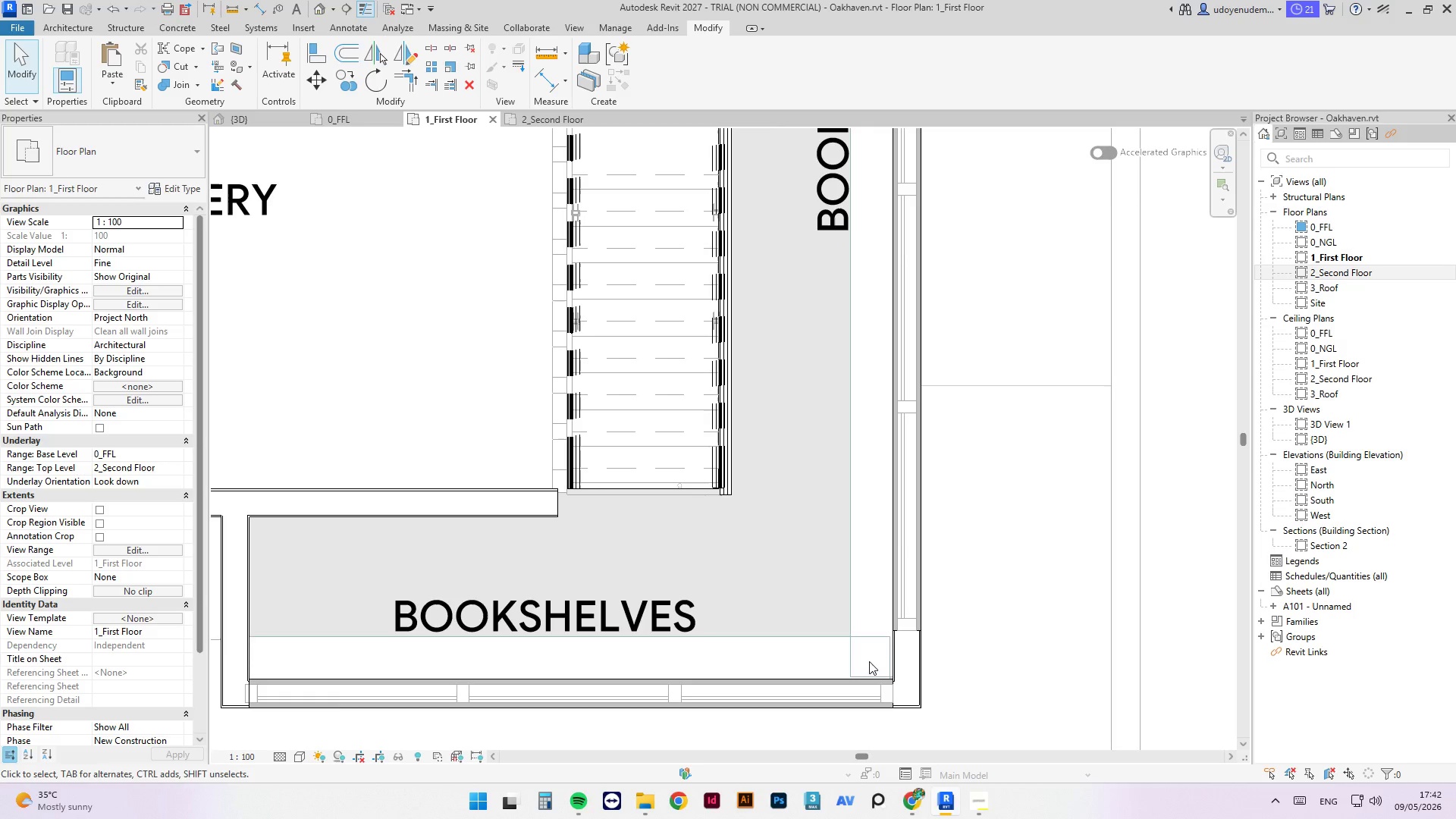 
scroll: coordinate [824, 533], scroll_direction: down, amount: 14.0
 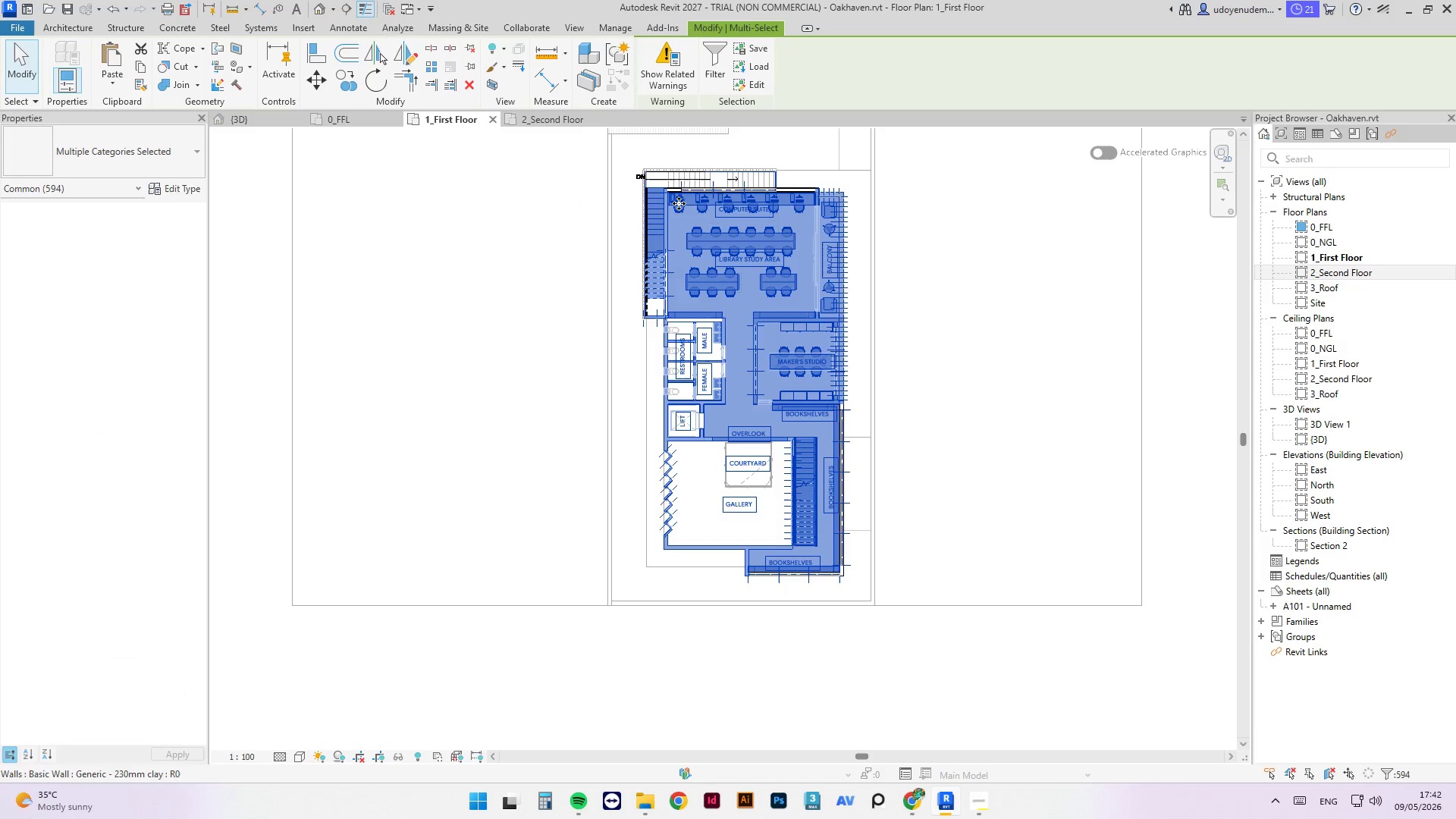 
hold_key(key=ShiftLeft, duration=1.67)
left_click_drag(start_coordinate=[654, 155], to_coordinate=[607, 353])
 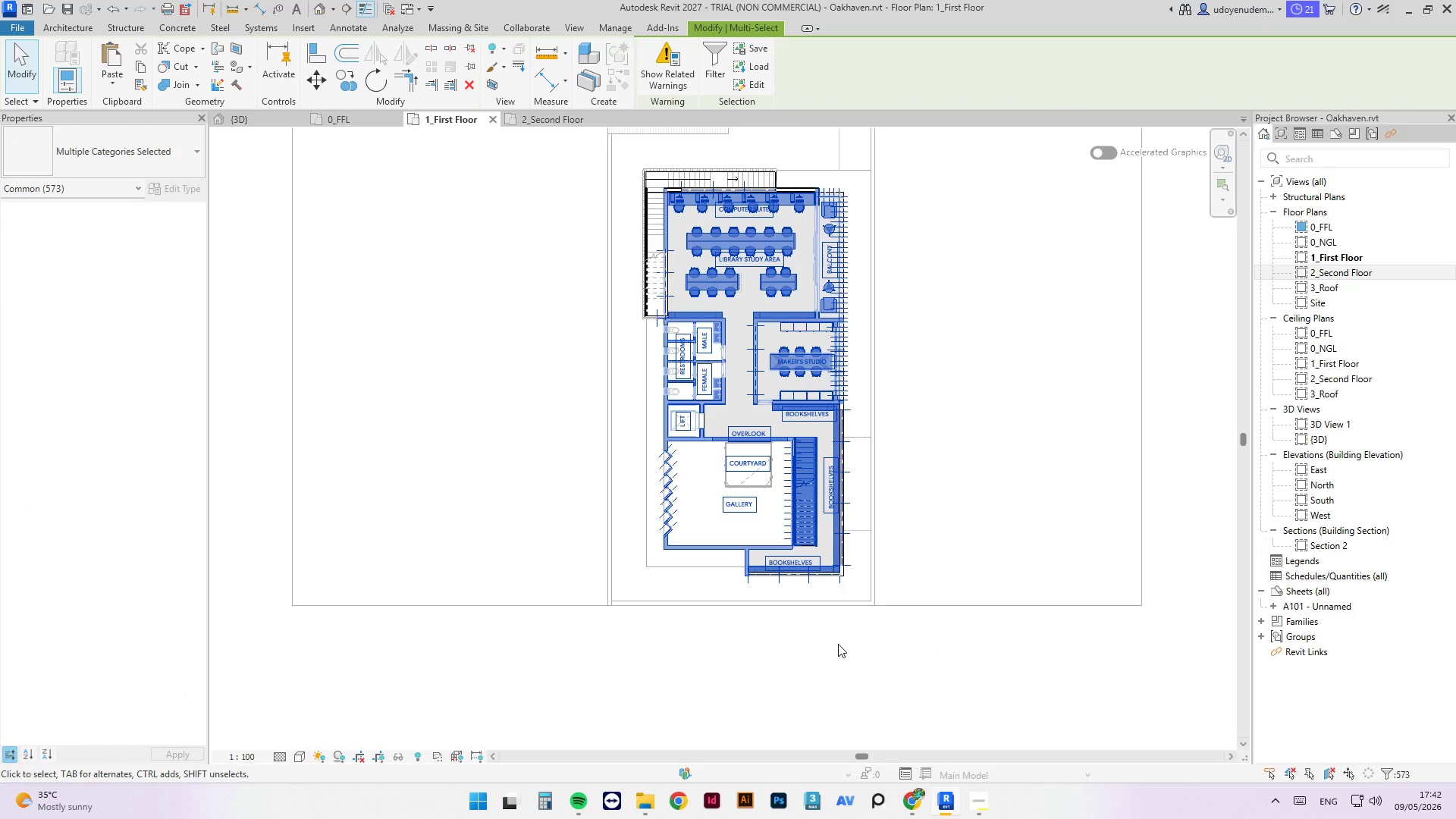 
hold_key(key=ShiftLeft, duration=0.39)
 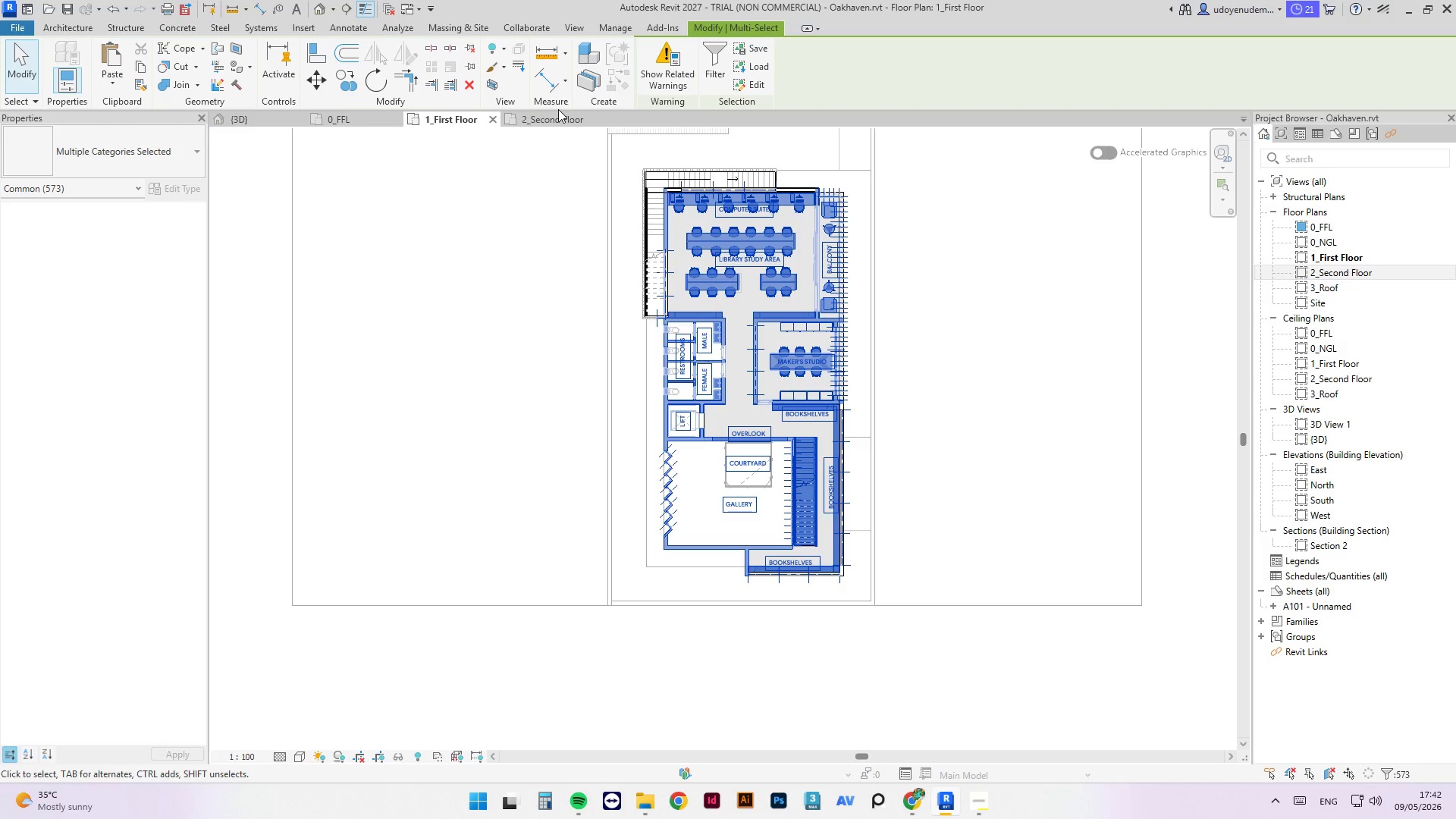 
double_click([555, 118])
 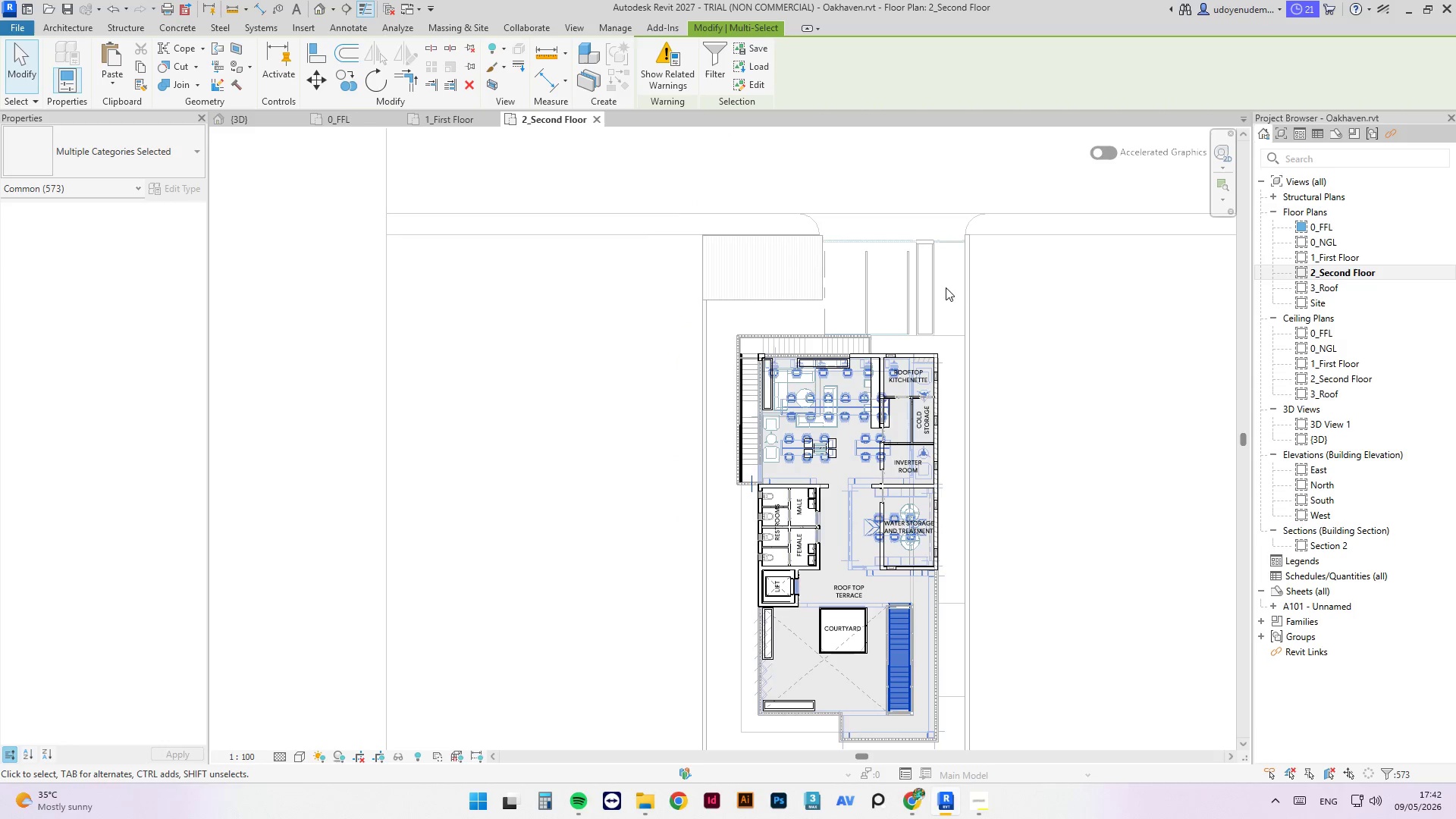 
right_click([1001, 303])
 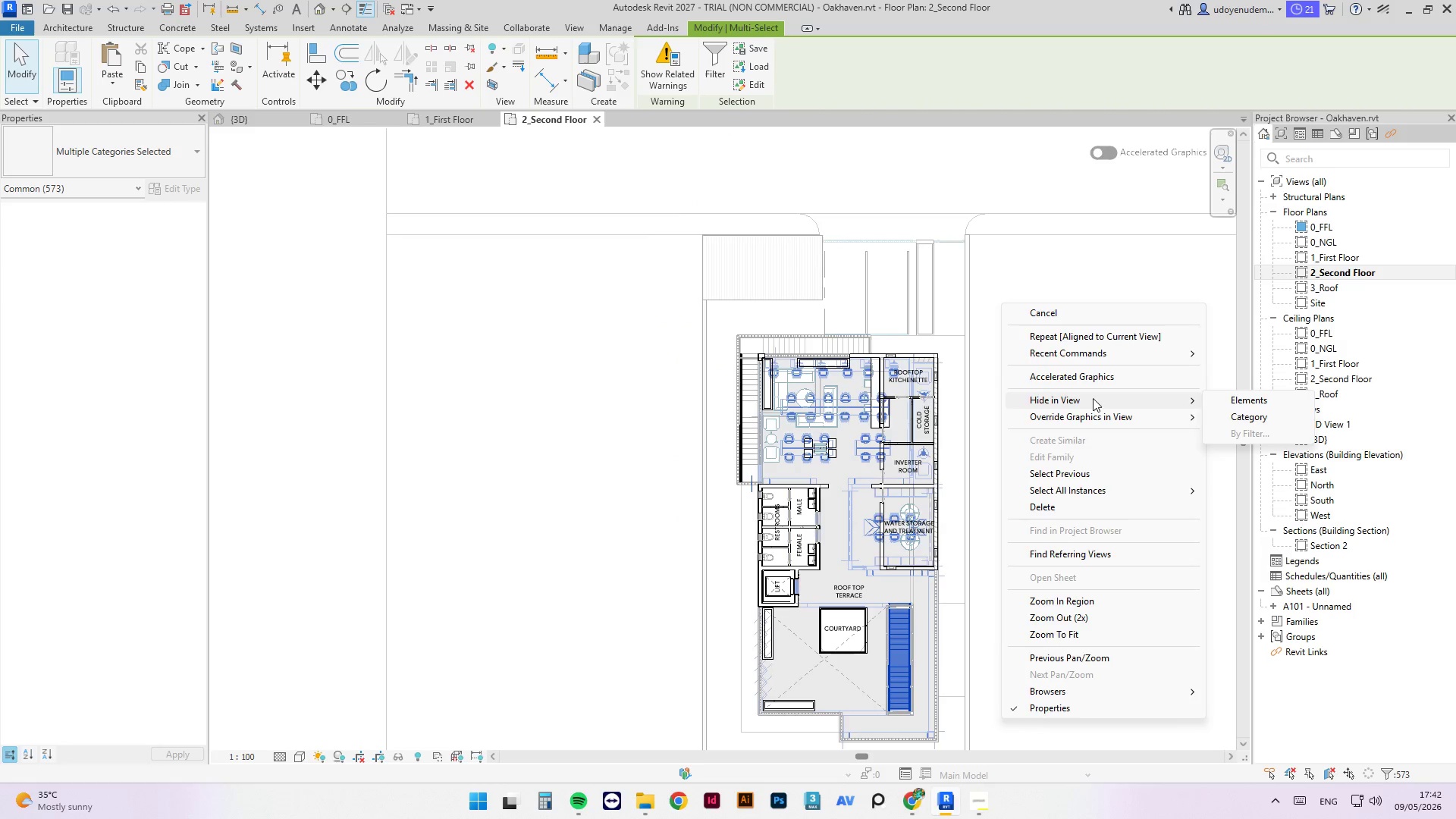 
left_click([1258, 397])
 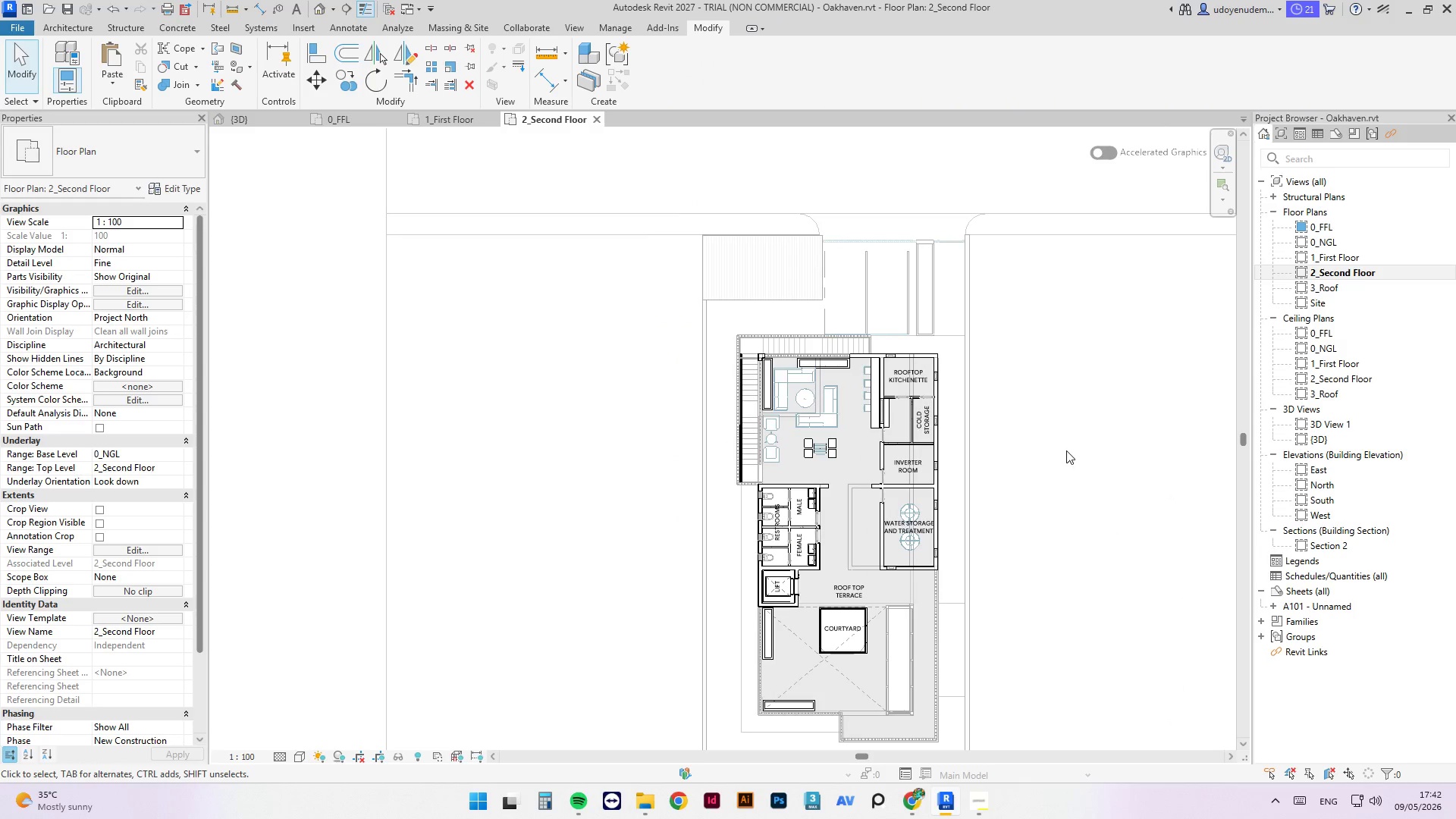 
left_click([1063, 448])
 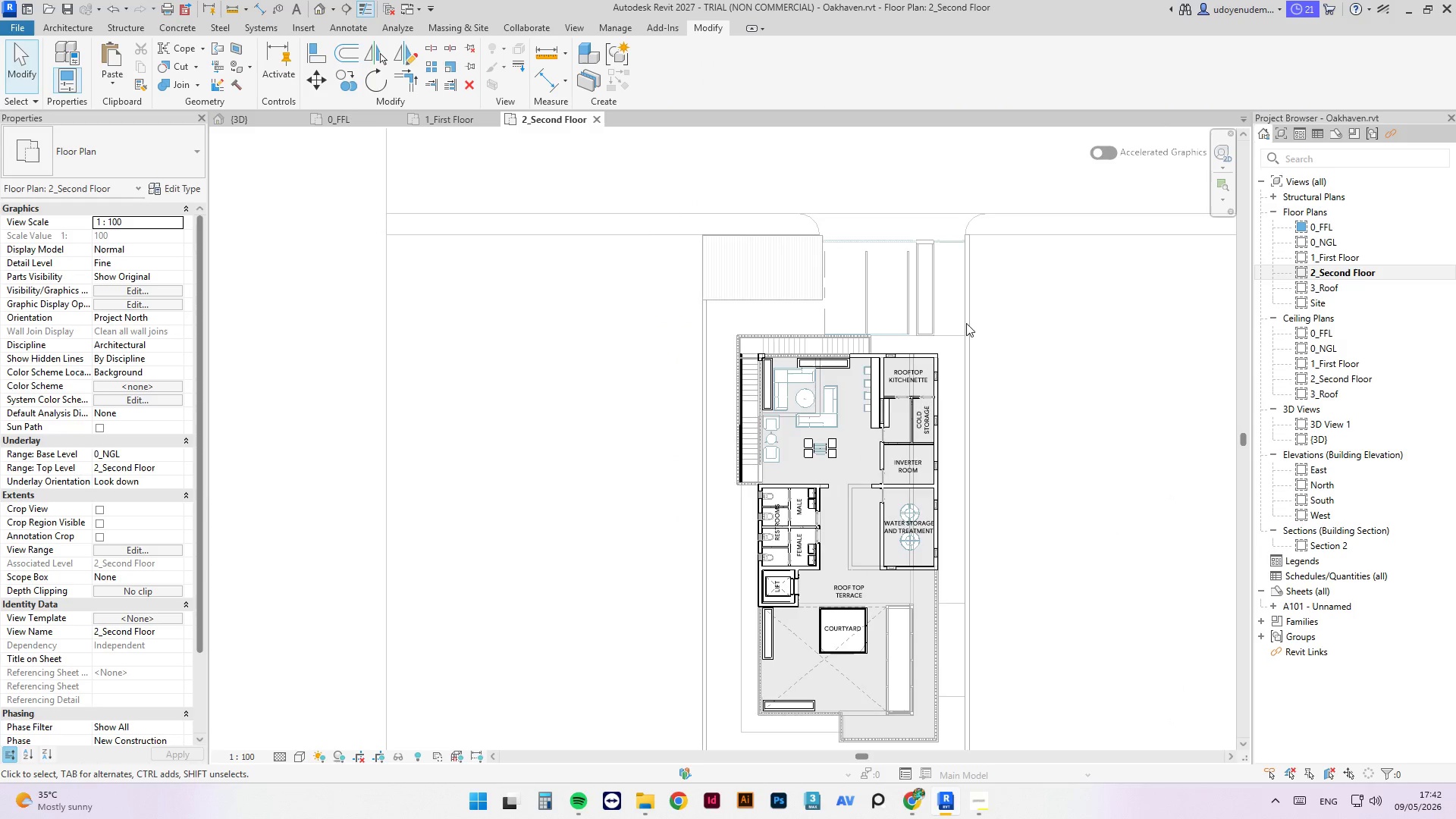 
scroll: coordinate [893, 381], scroll_direction: up, amount: 7.0
 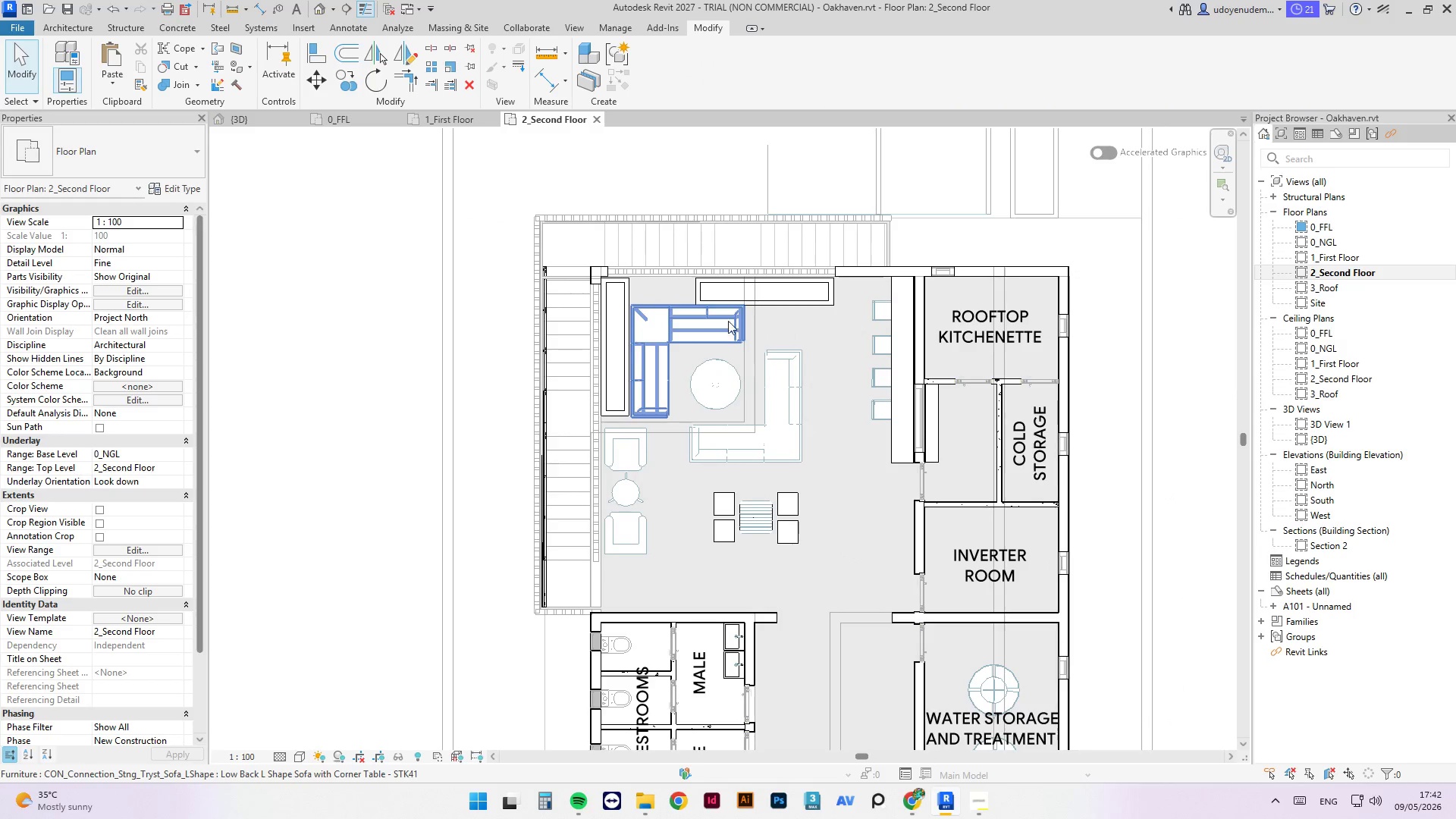 
scroll: coordinate [861, 394], scroll_direction: down, amount: 7.0
 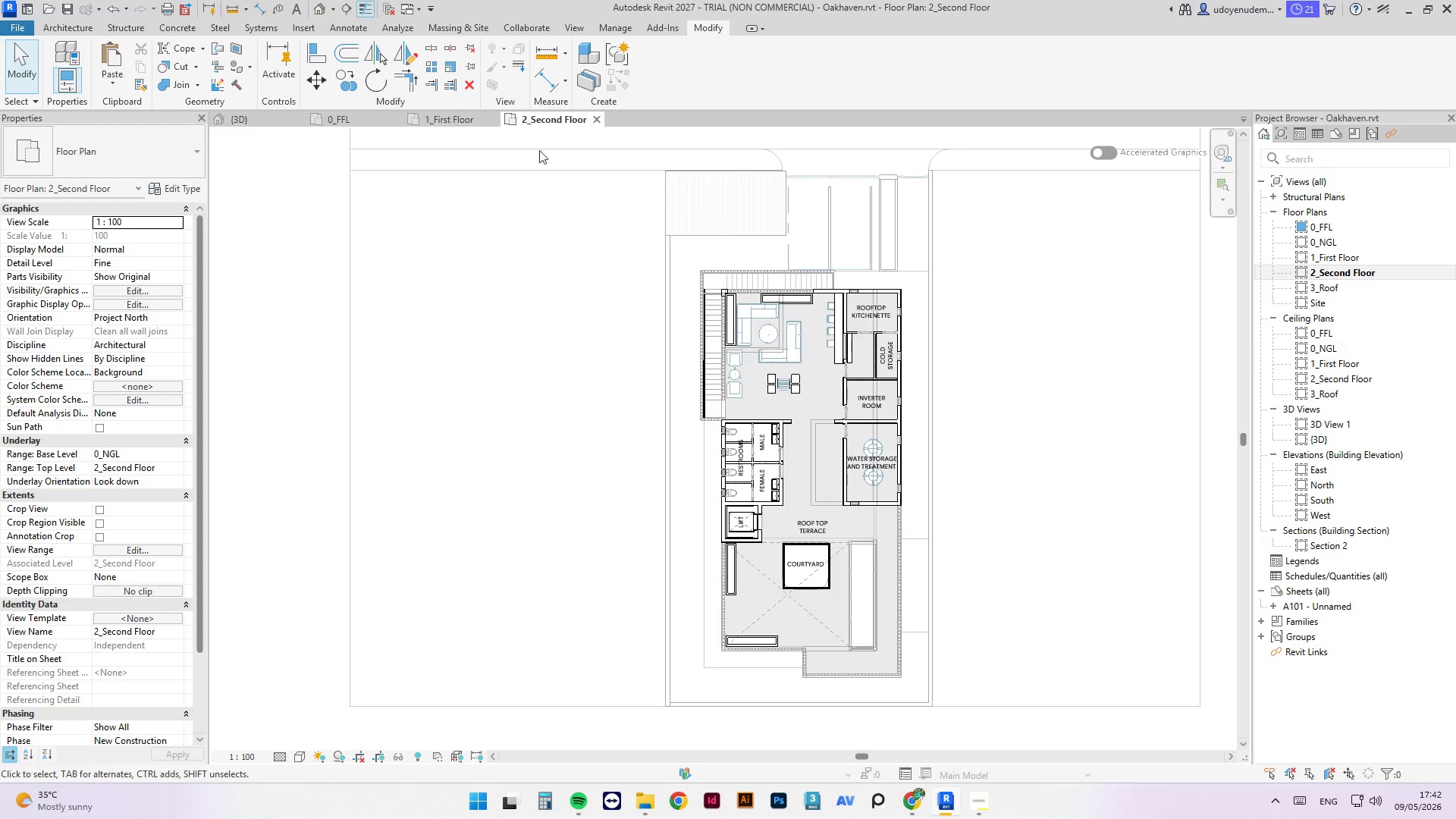 
left_click([430, 123])
 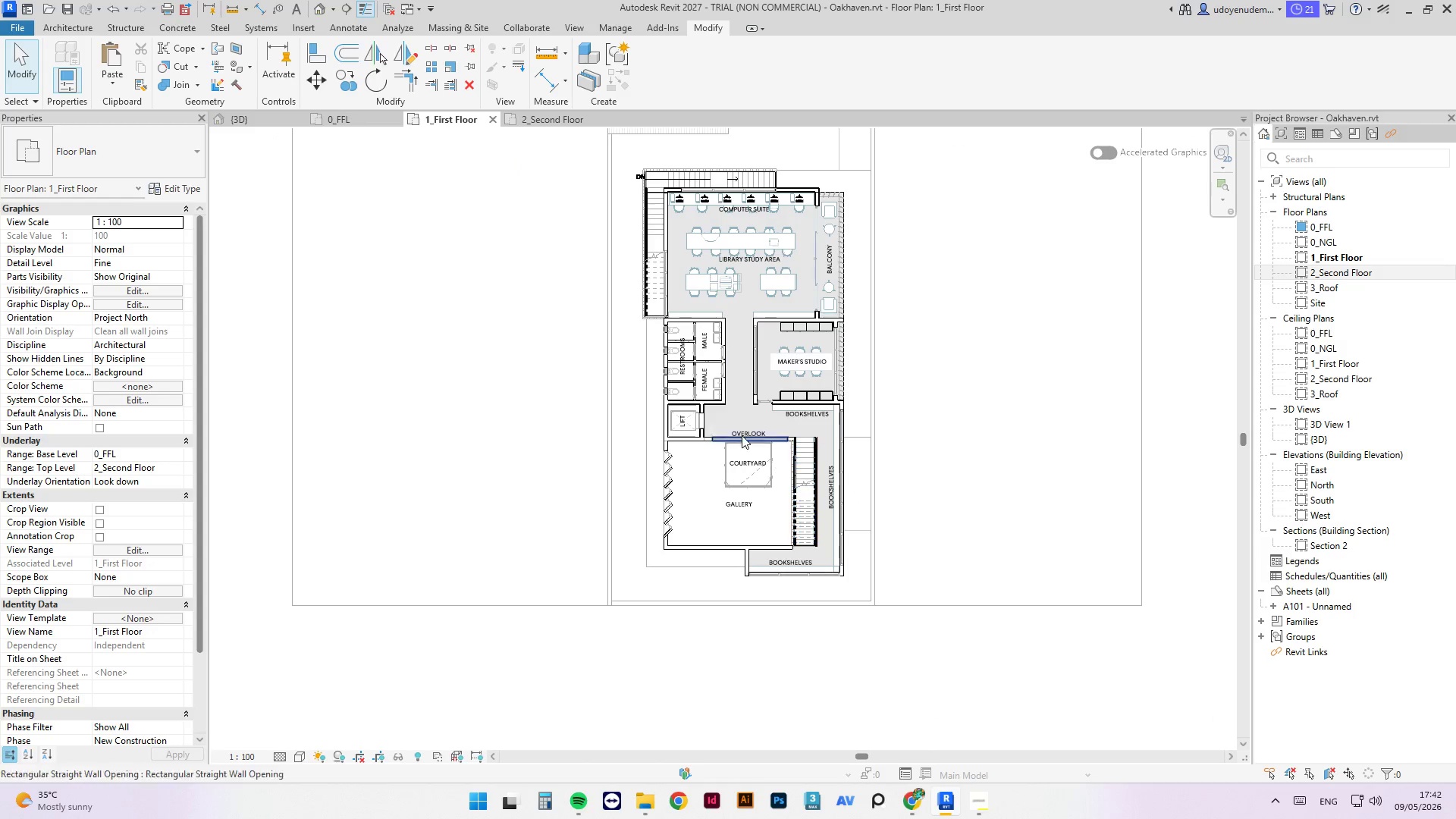 
scroll: coordinate [746, 403], scroll_direction: up, amount: 3.0
 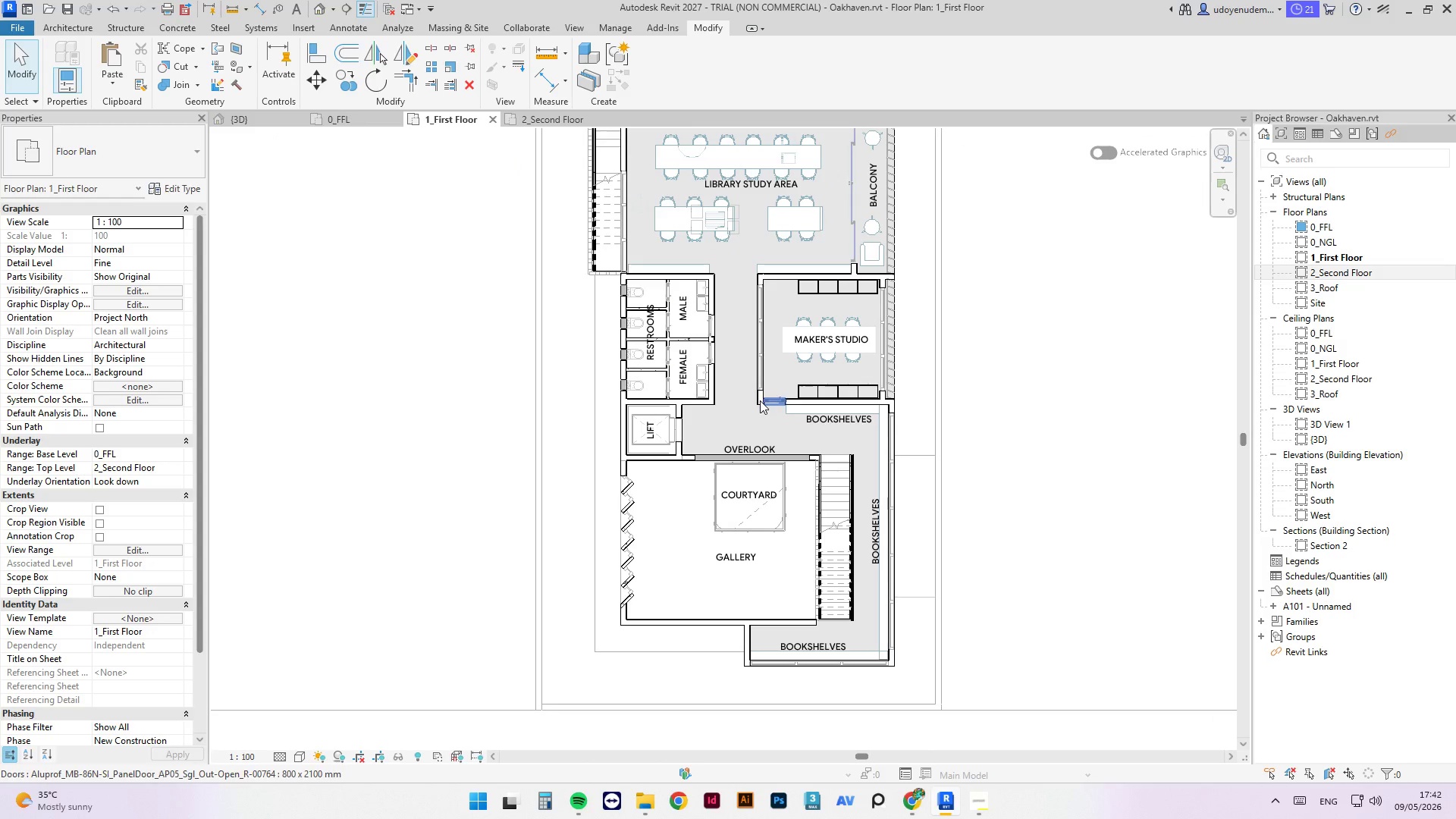 
left_click([758, 401])
 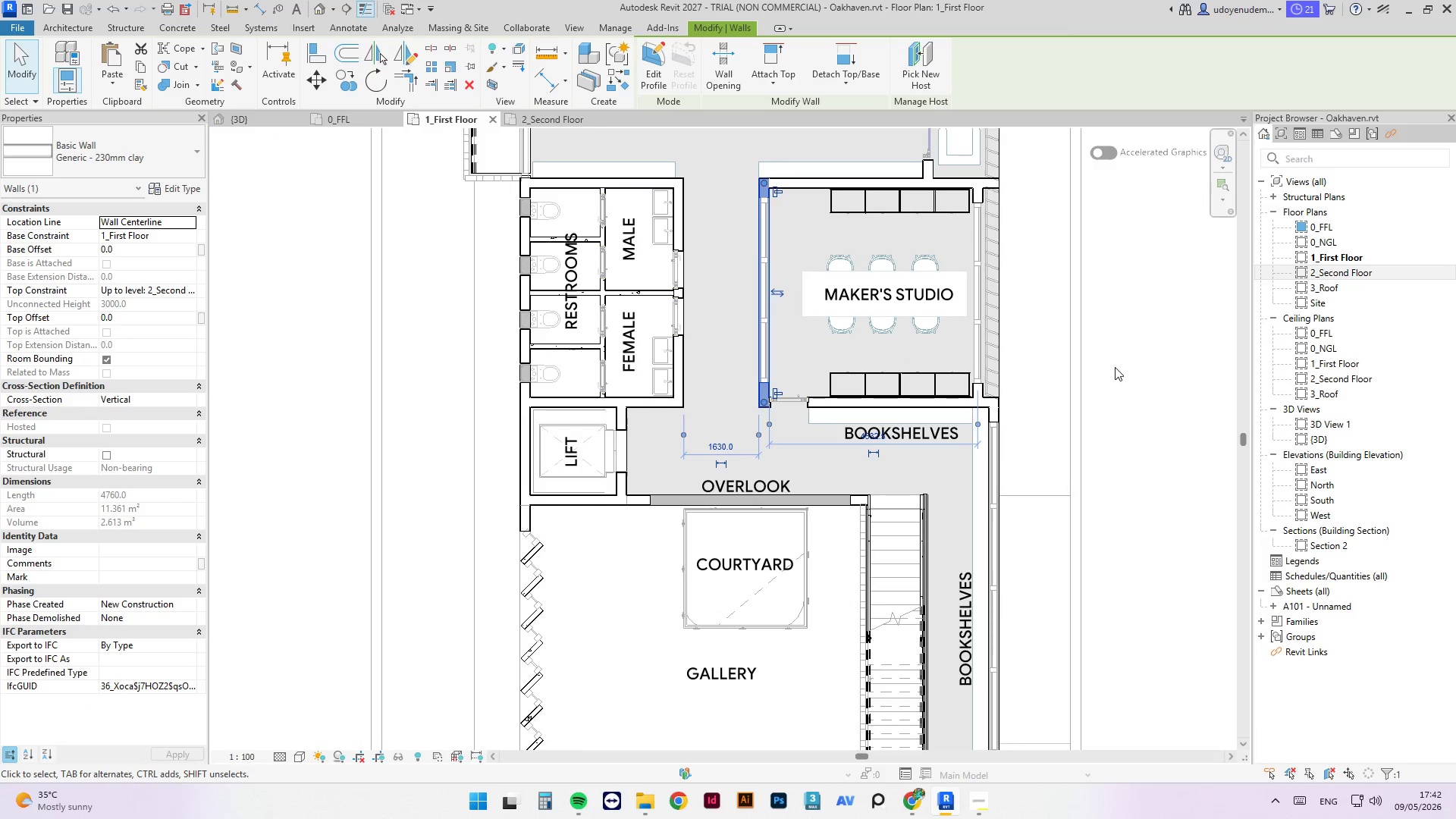 
scroll: coordinate [755, 401], scroll_direction: up, amount: 4.0
 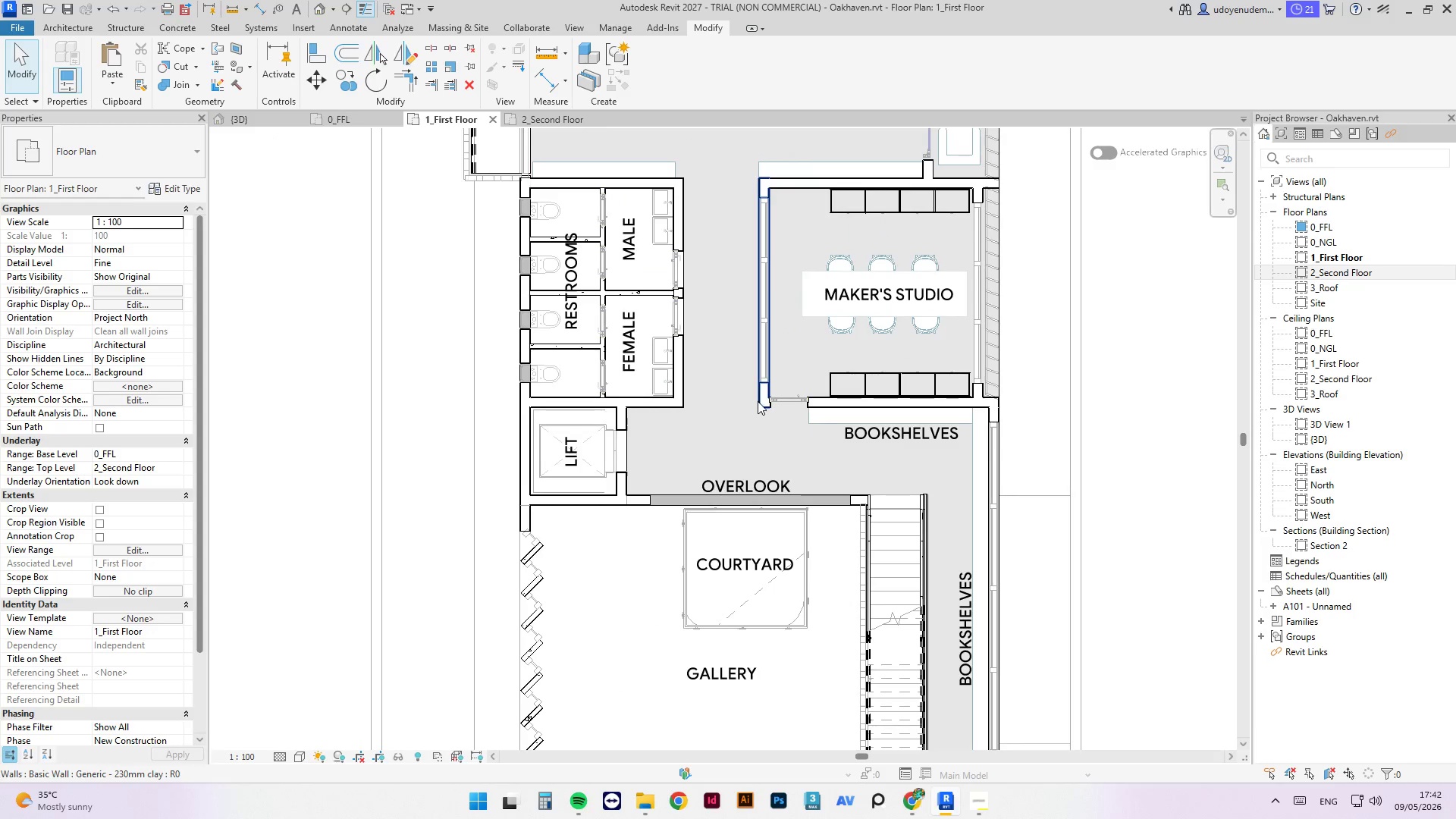 
right_click([1115, 367])
 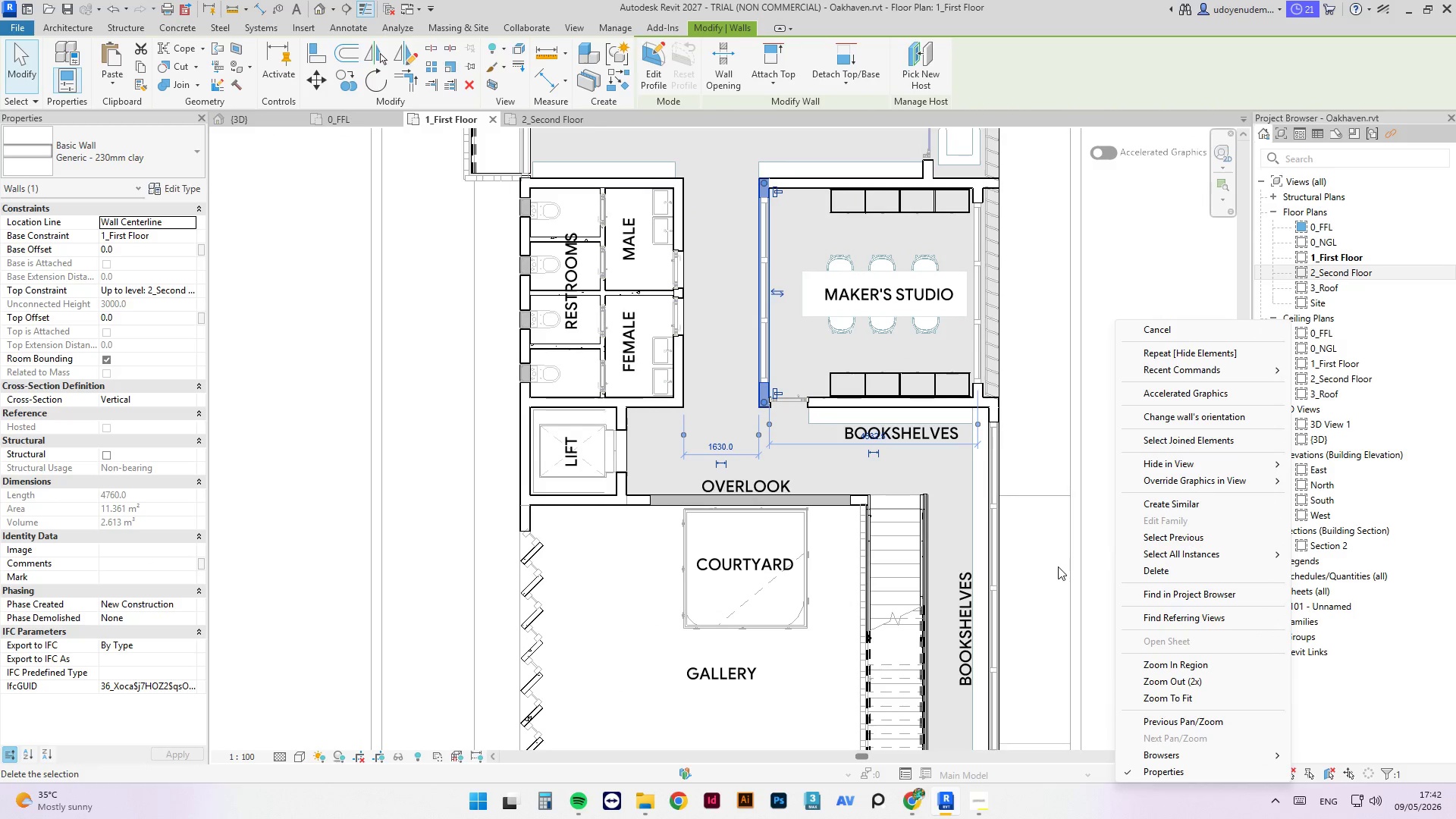 
left_click([1032, 557])
 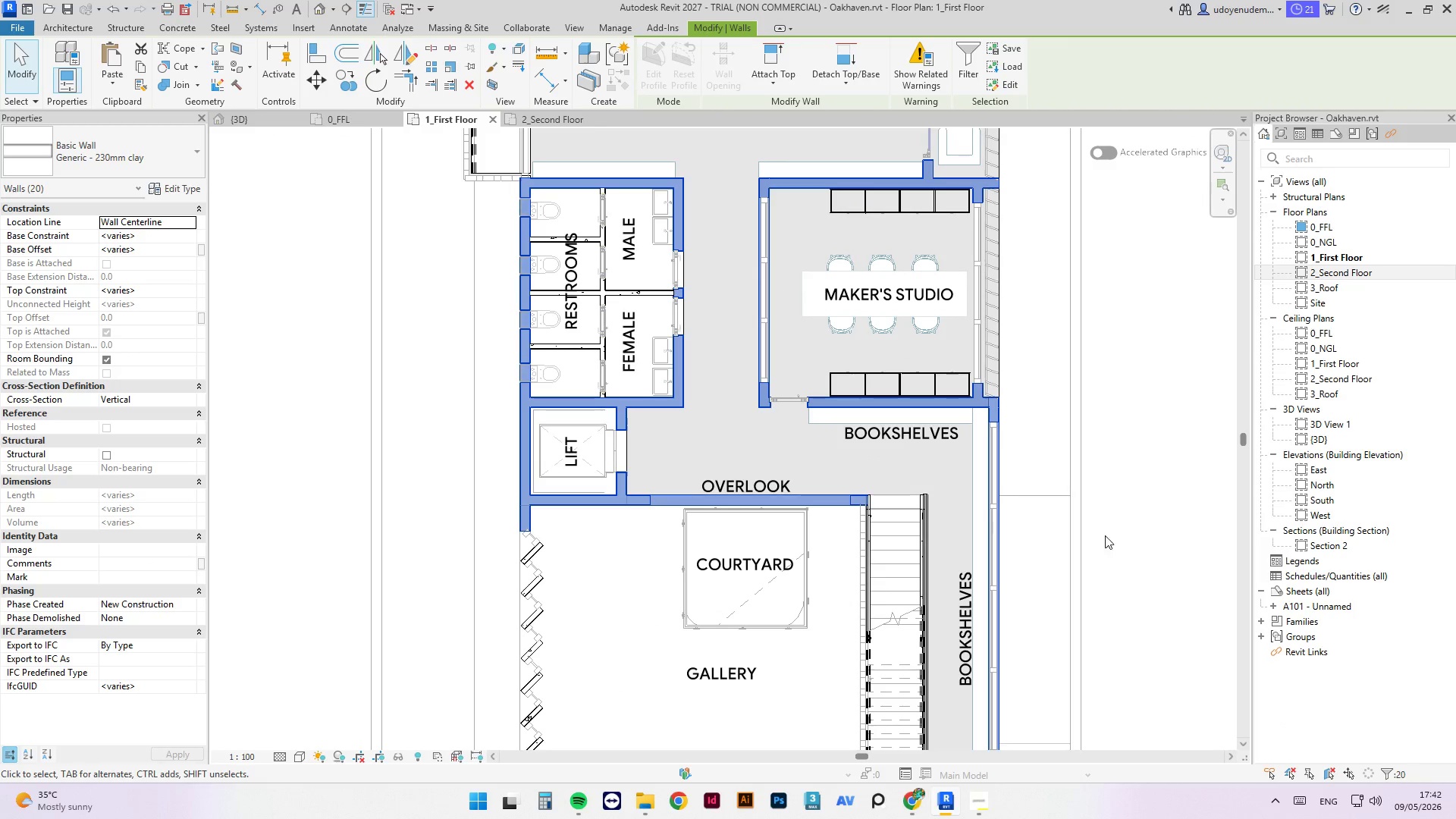 
scroll: coordinate [1067, 576], scroll_direction: down, amount: 2.0
 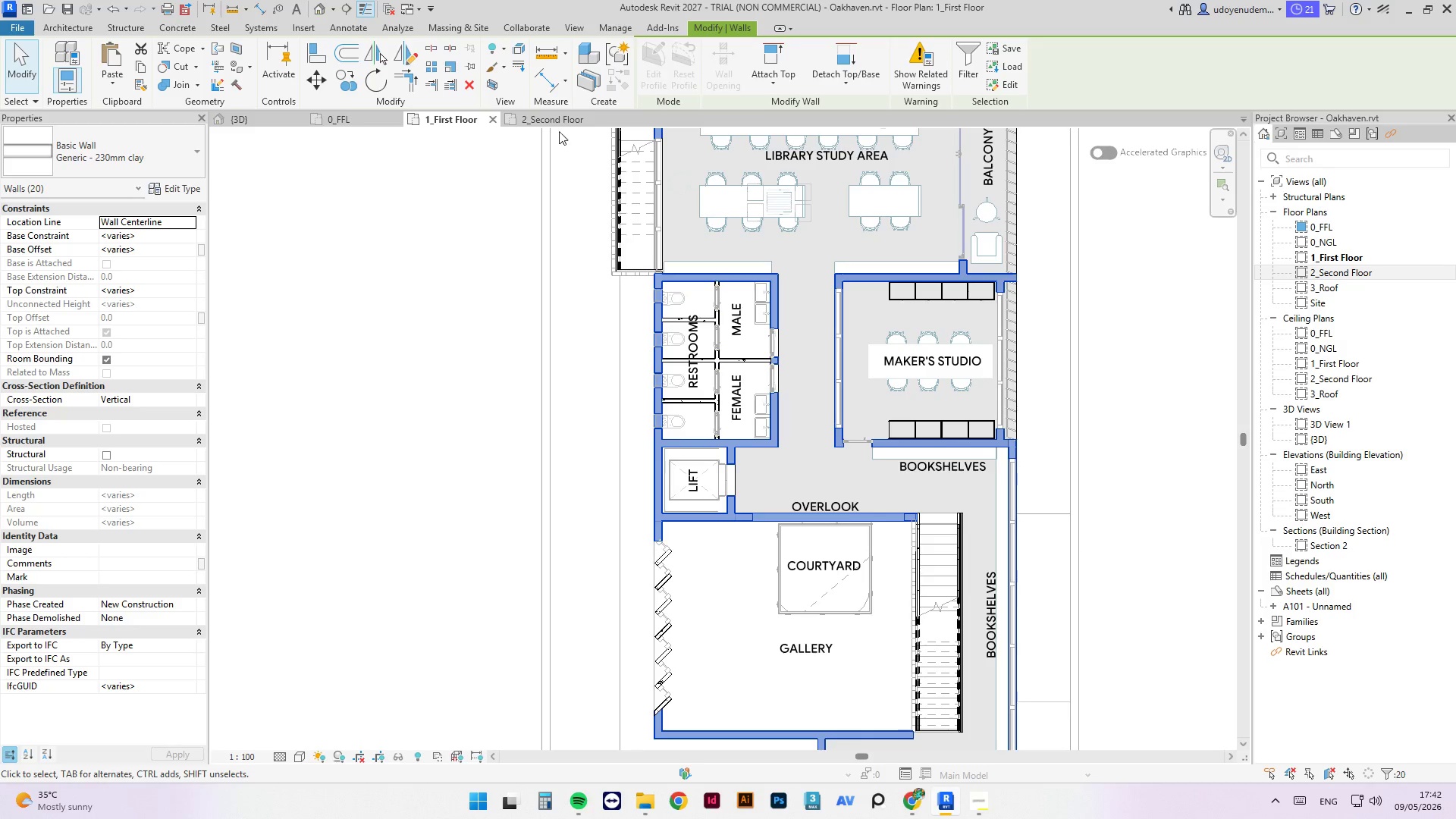 
left_click([551, 115])
 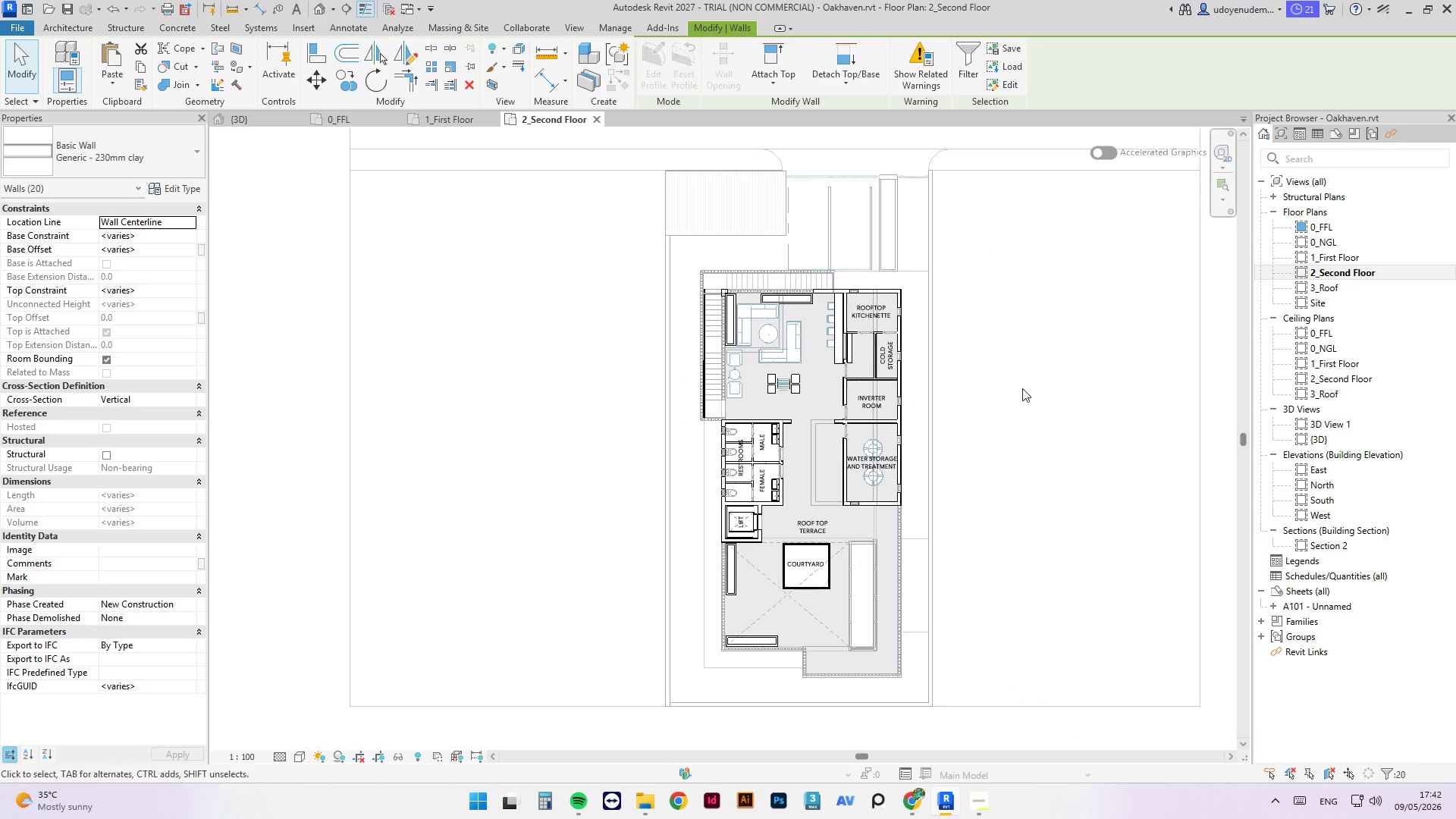 
right_click([1023, 388])
 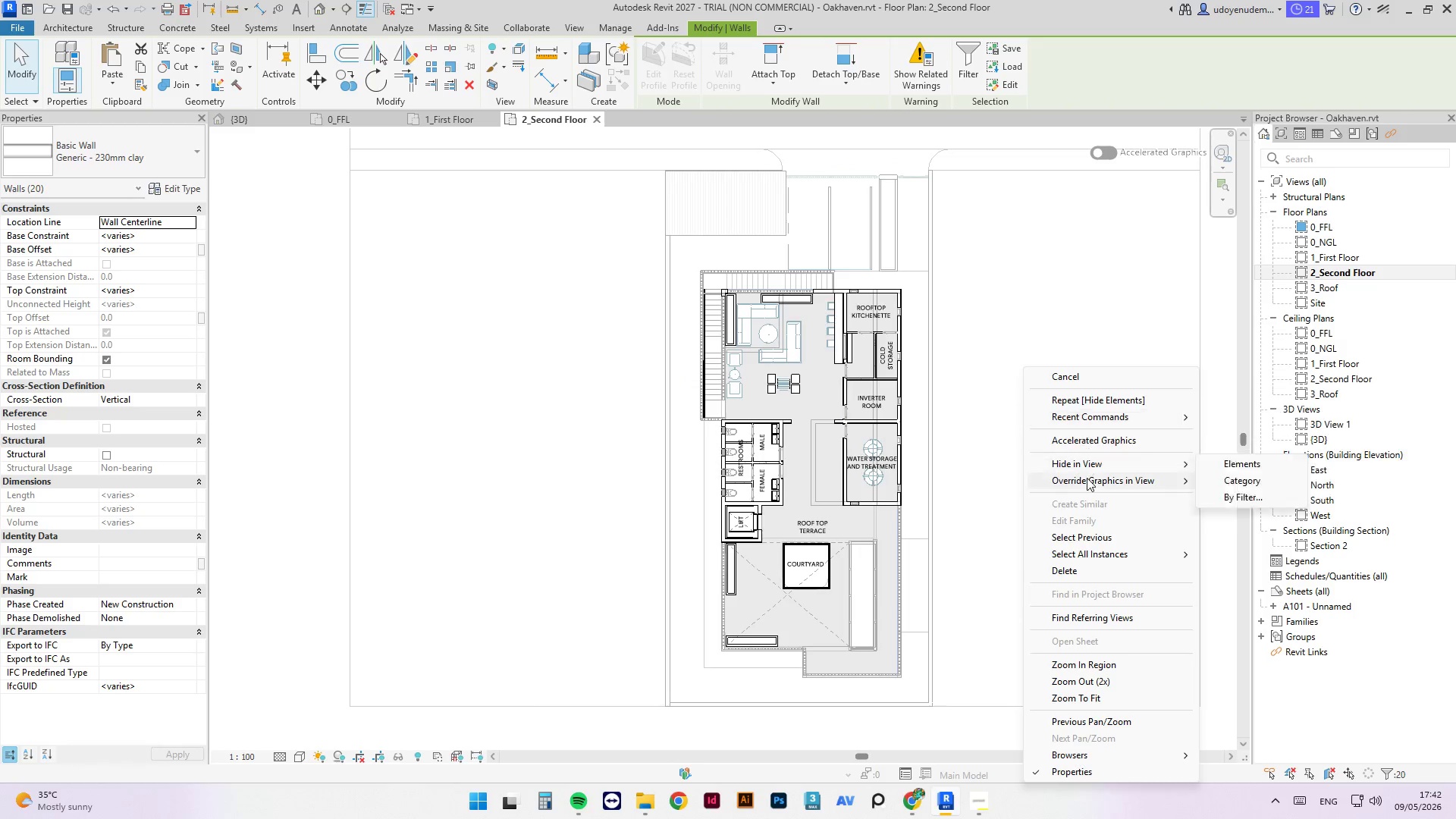 
left_click([1080, 464])
 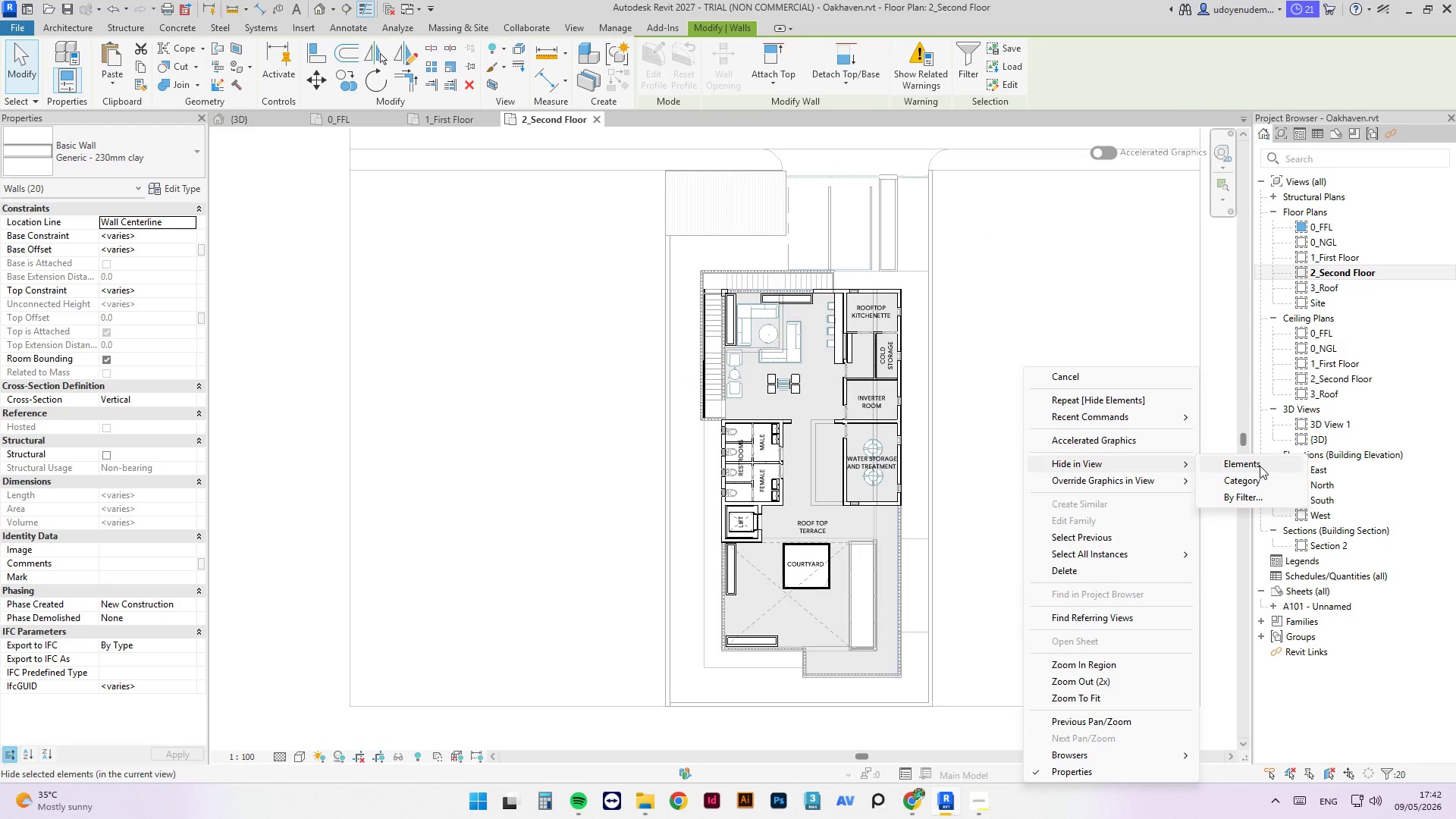 
left_click([1261, 466])
 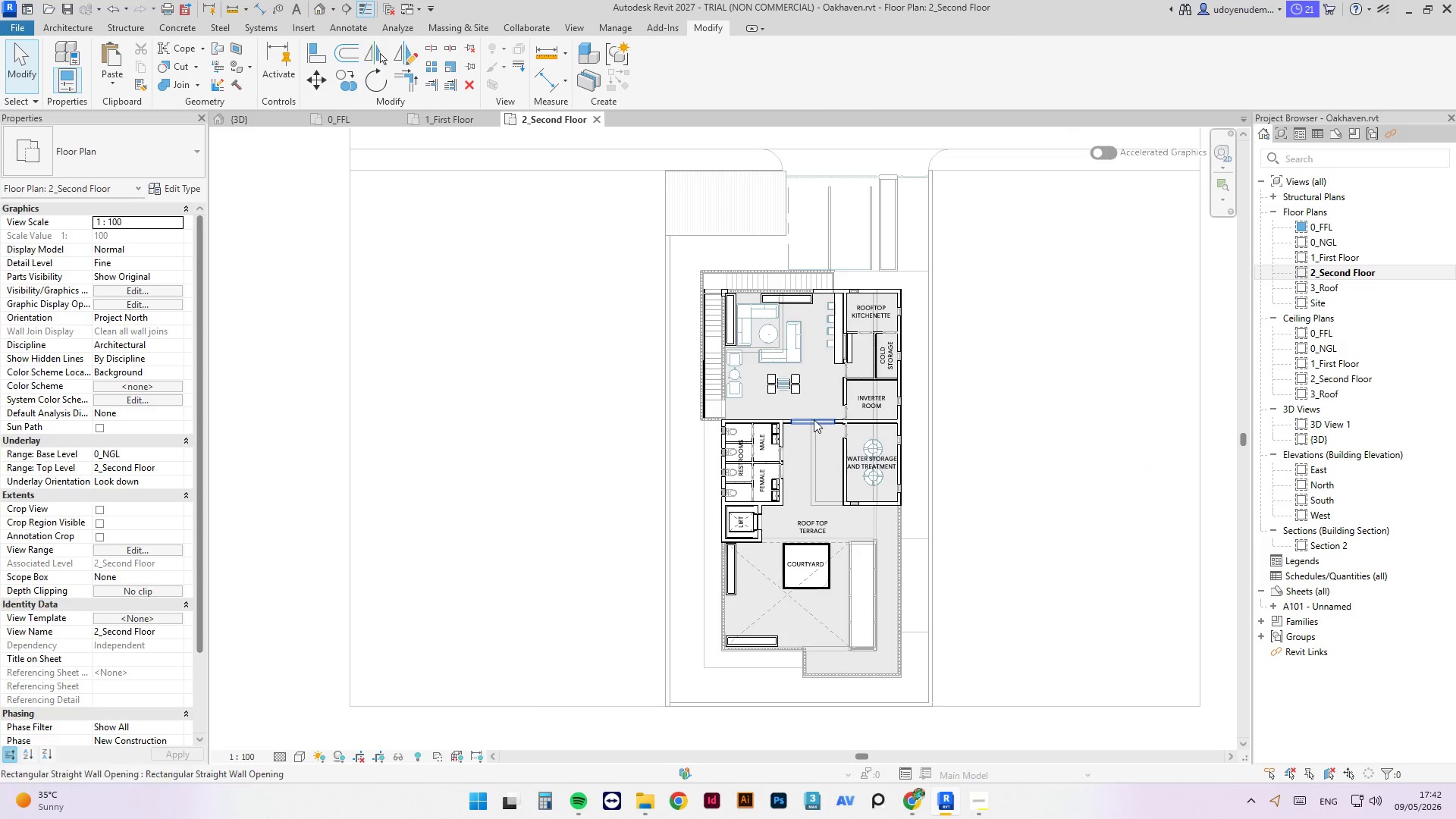 
left_click([457, 124])
 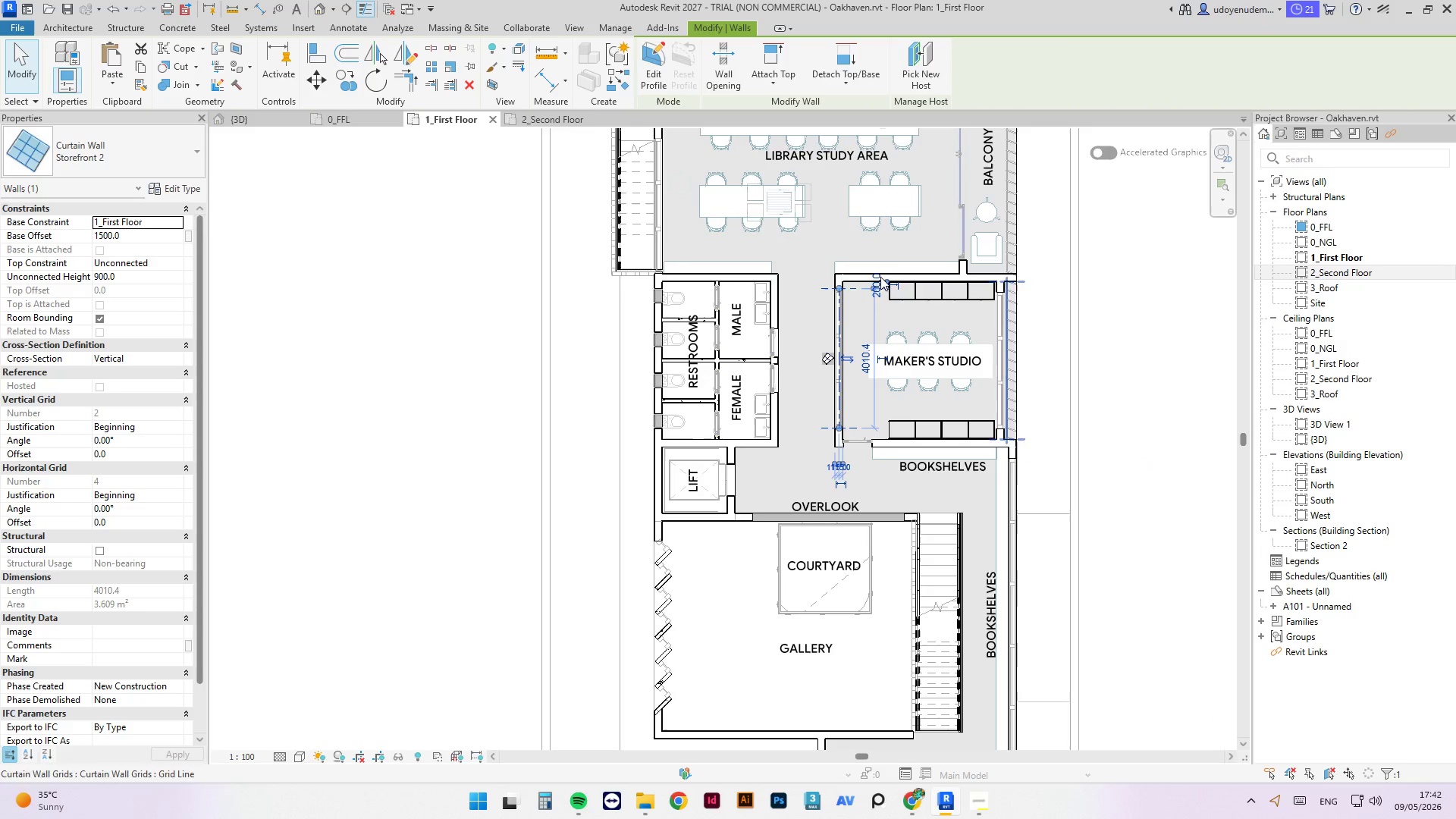 
left_click([539, 120])
 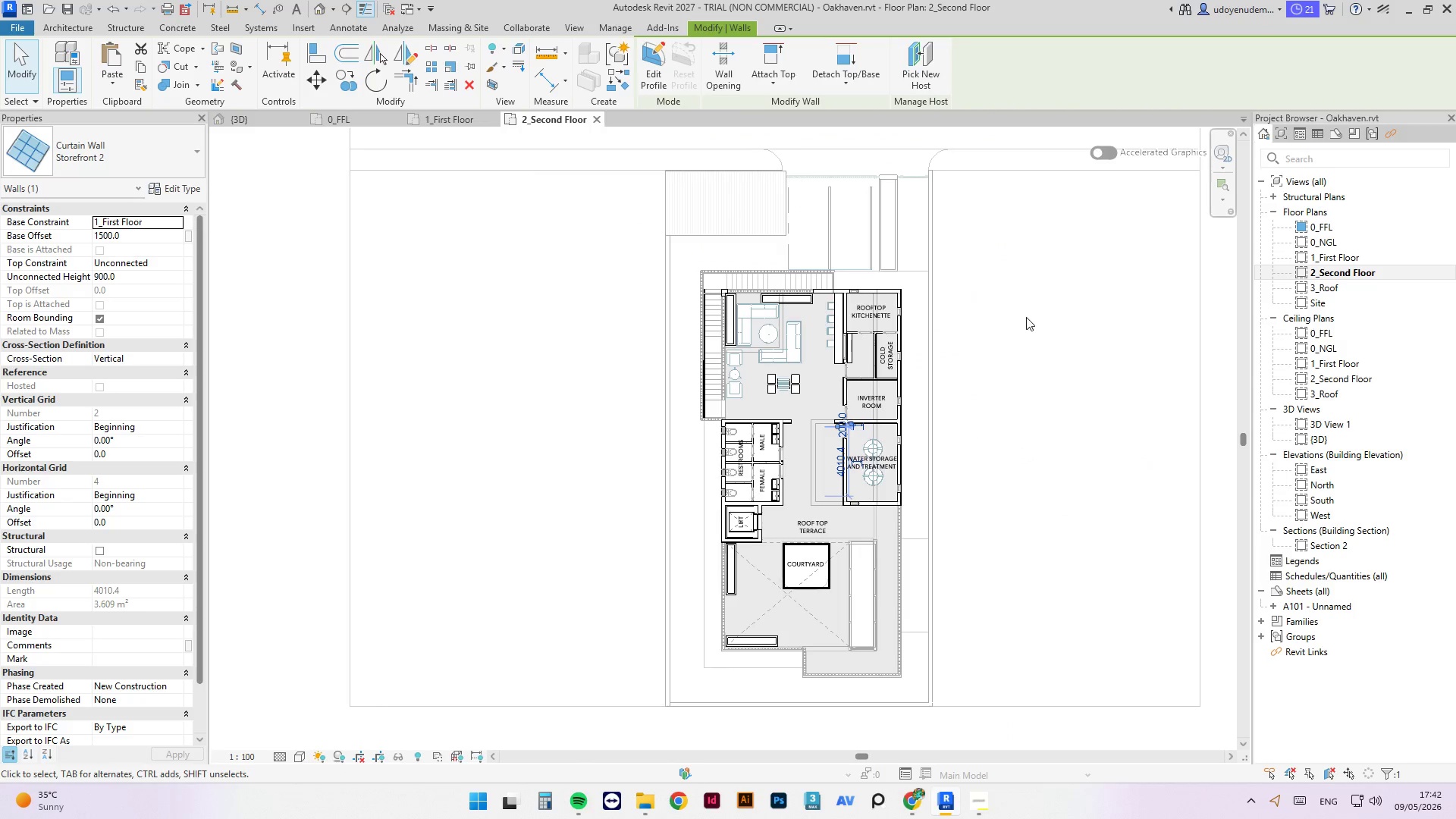 
right_click([1026, 317])
 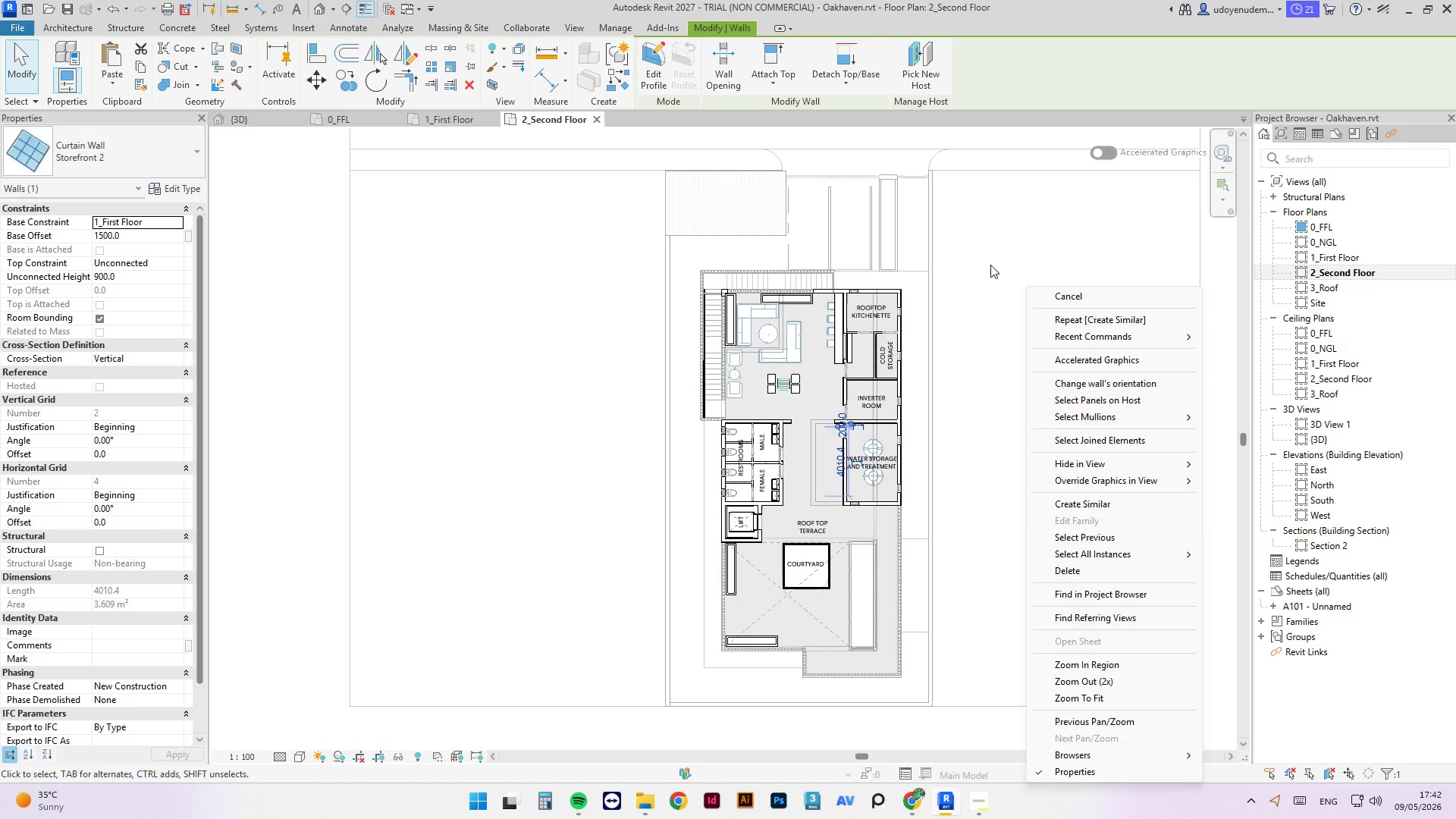 
left_click([990, 265])
 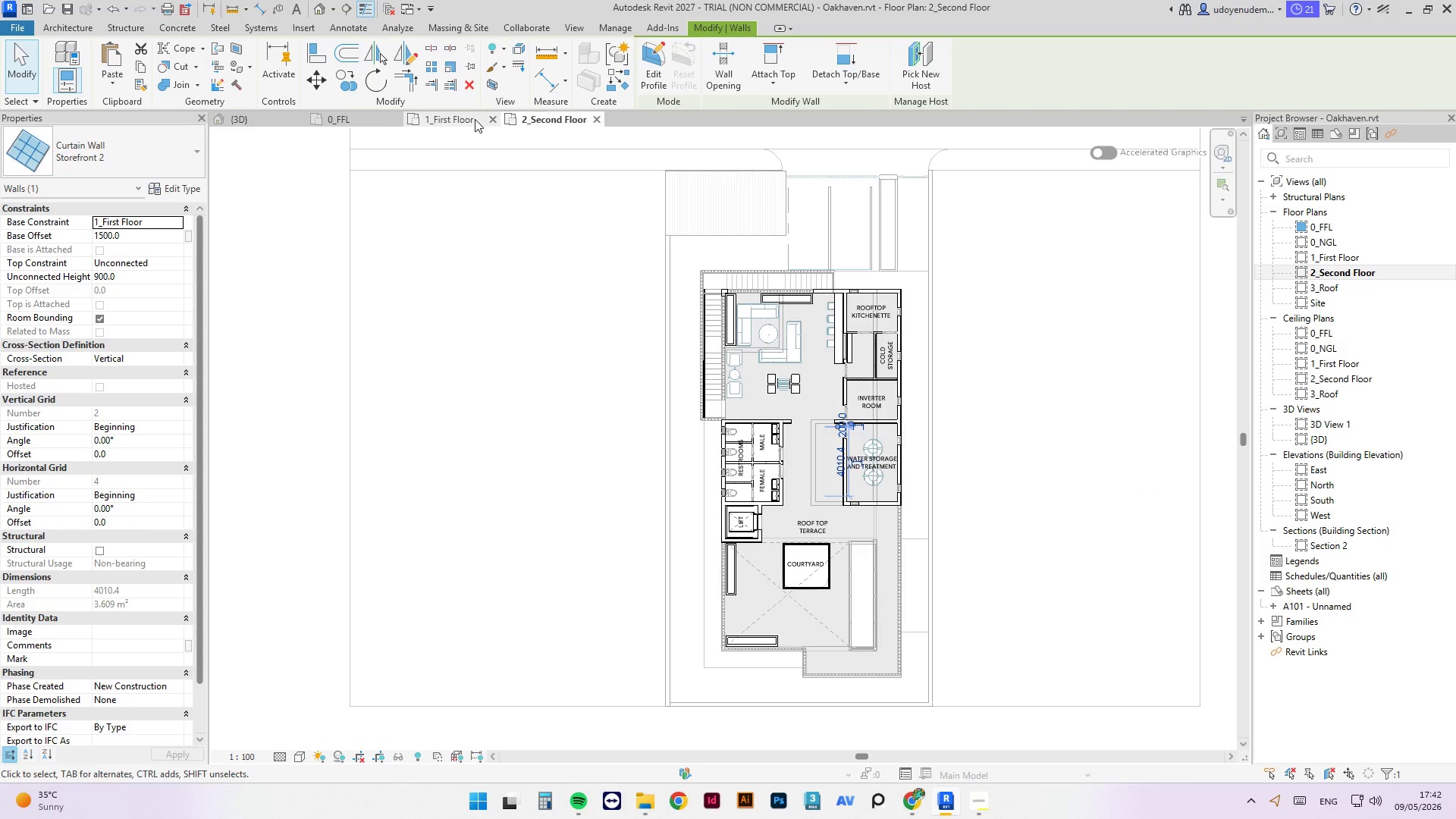 
left_click([472, 118])
 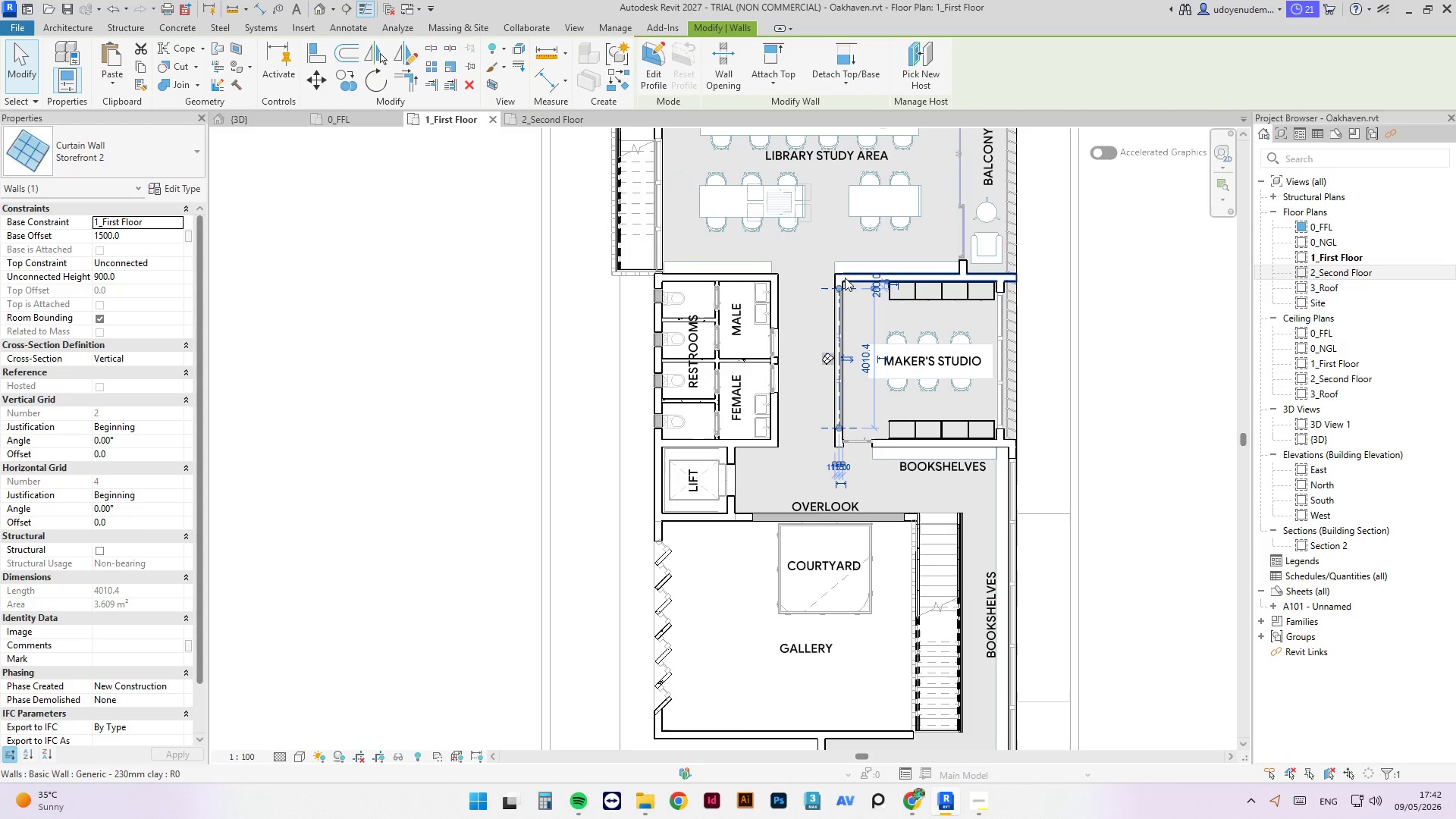 
scroll: coordinate [834, 275], scroll_direction: up, amount: 4.0
 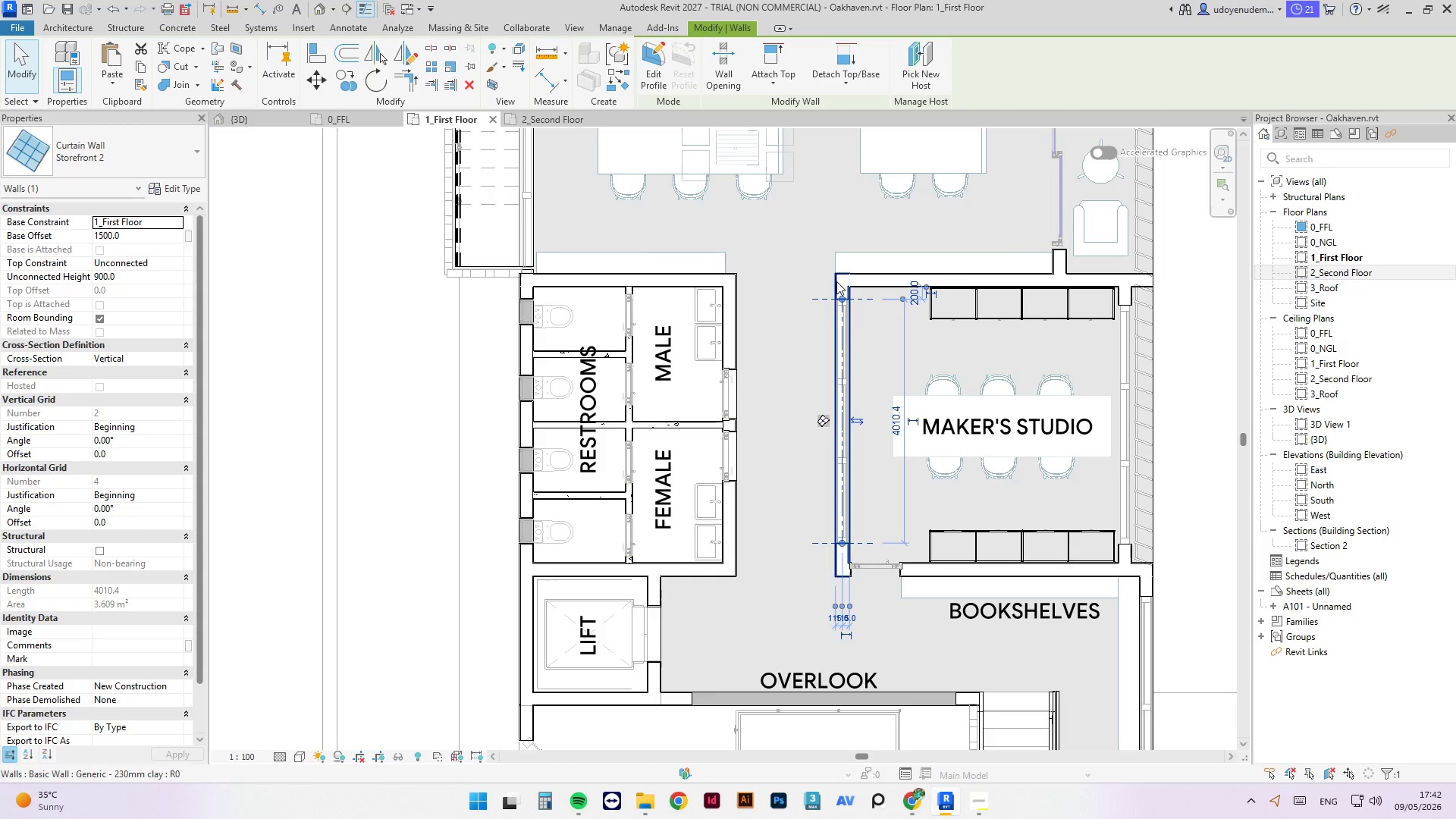 
left_click([836, 281])
 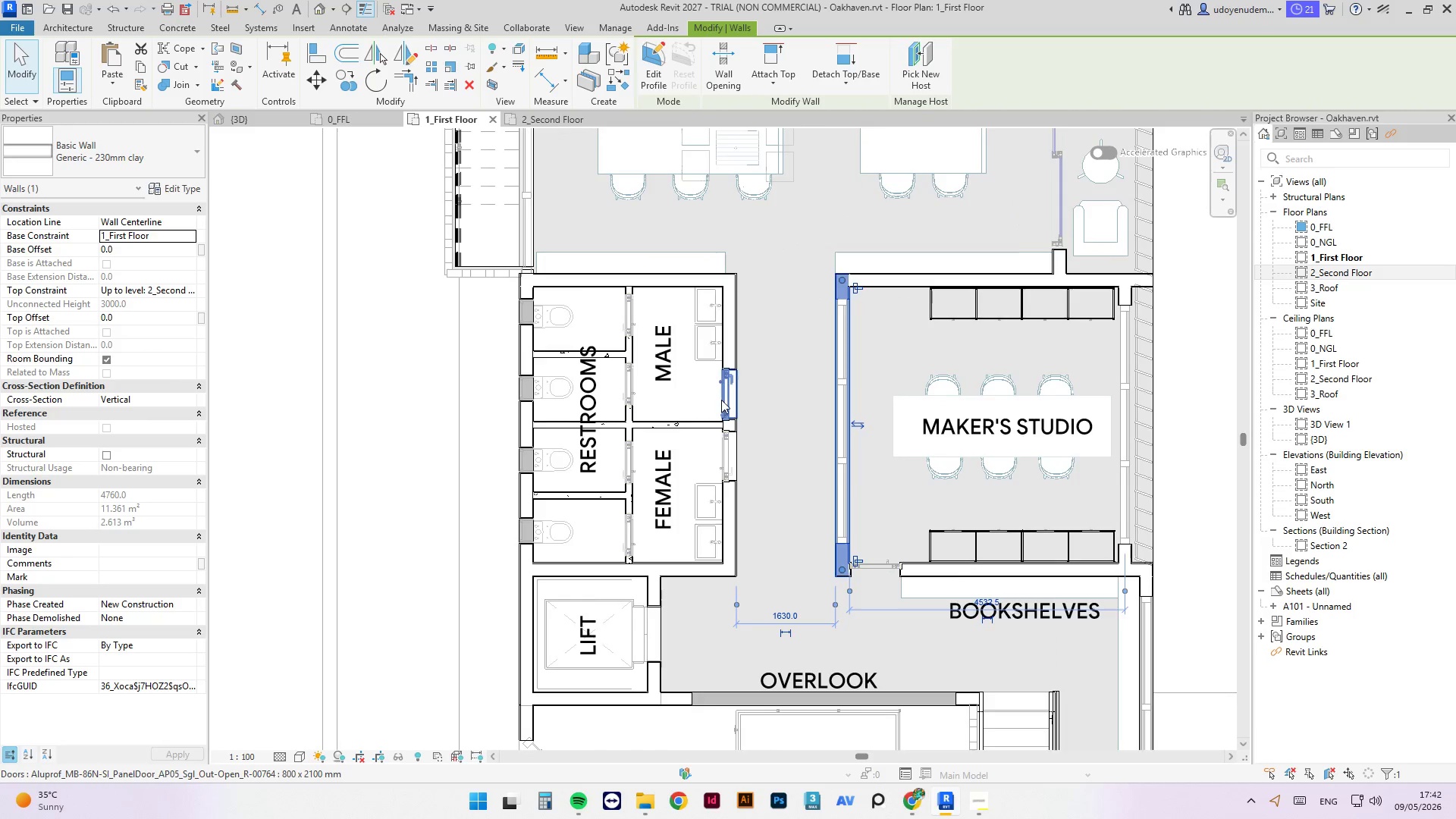 
scroll: coordinate [962, 375], scroll_direction: down, amount: 7.0
 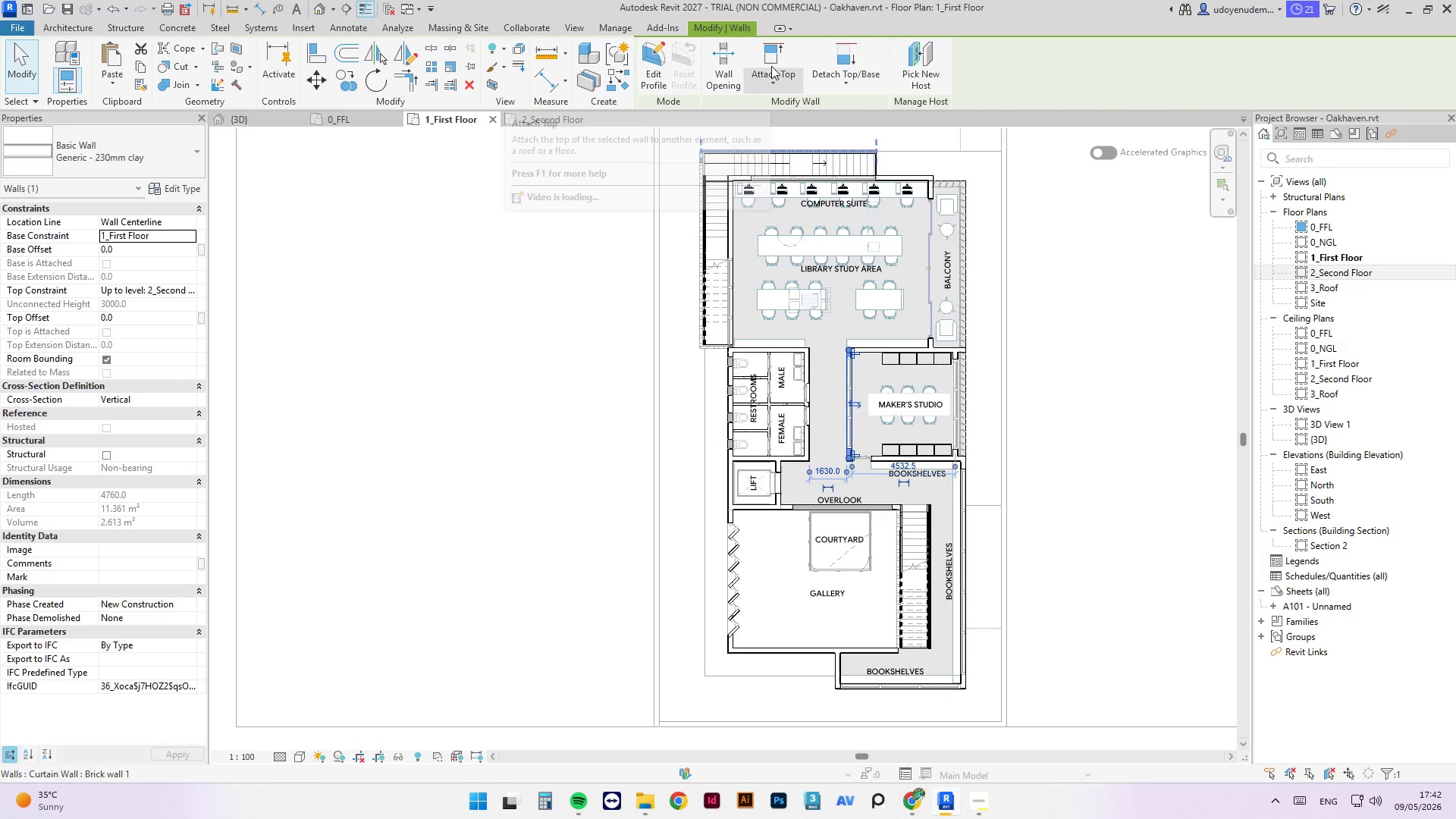 
left_click([771, 65])
 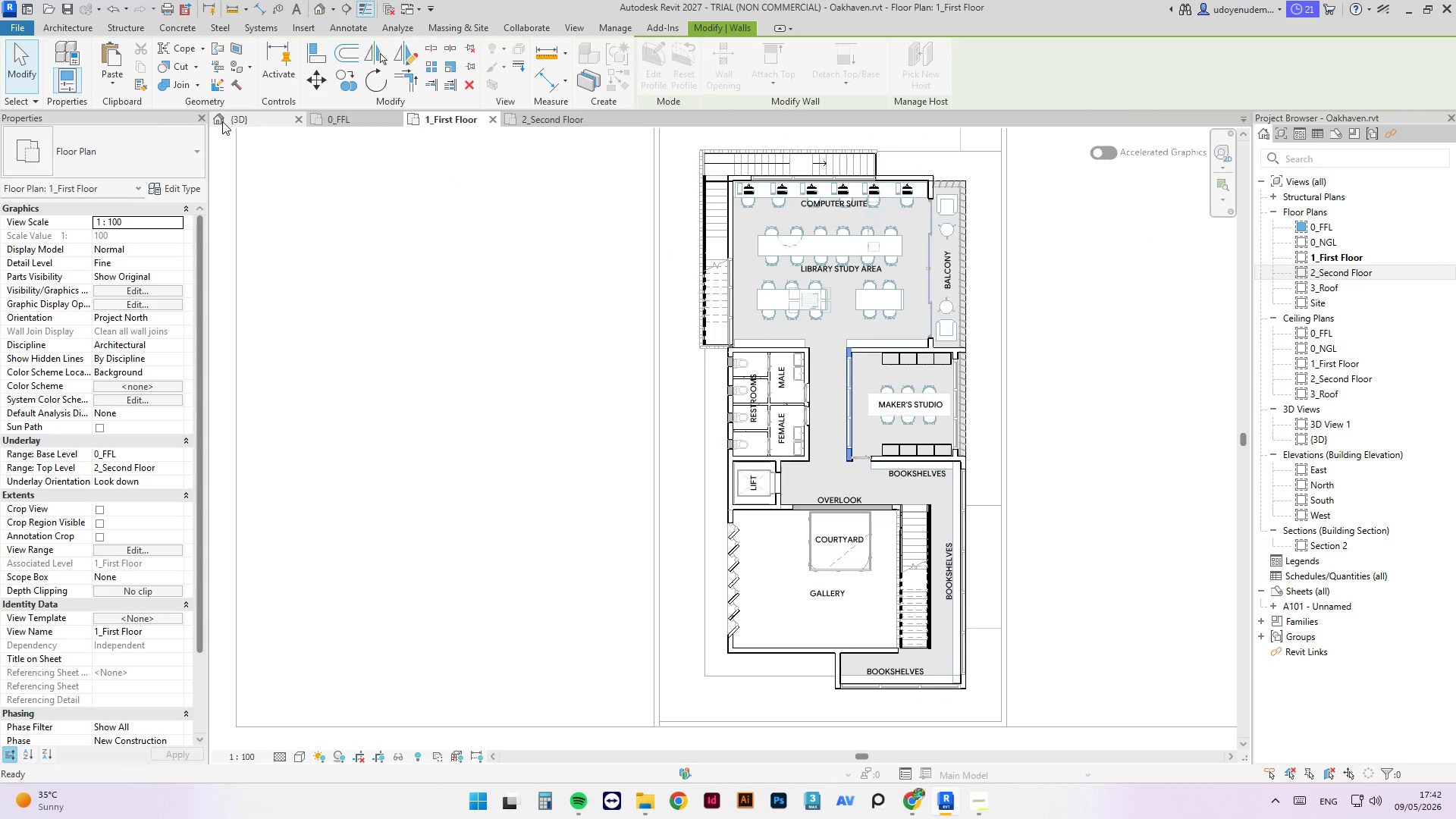 
left_click([244, 124])
 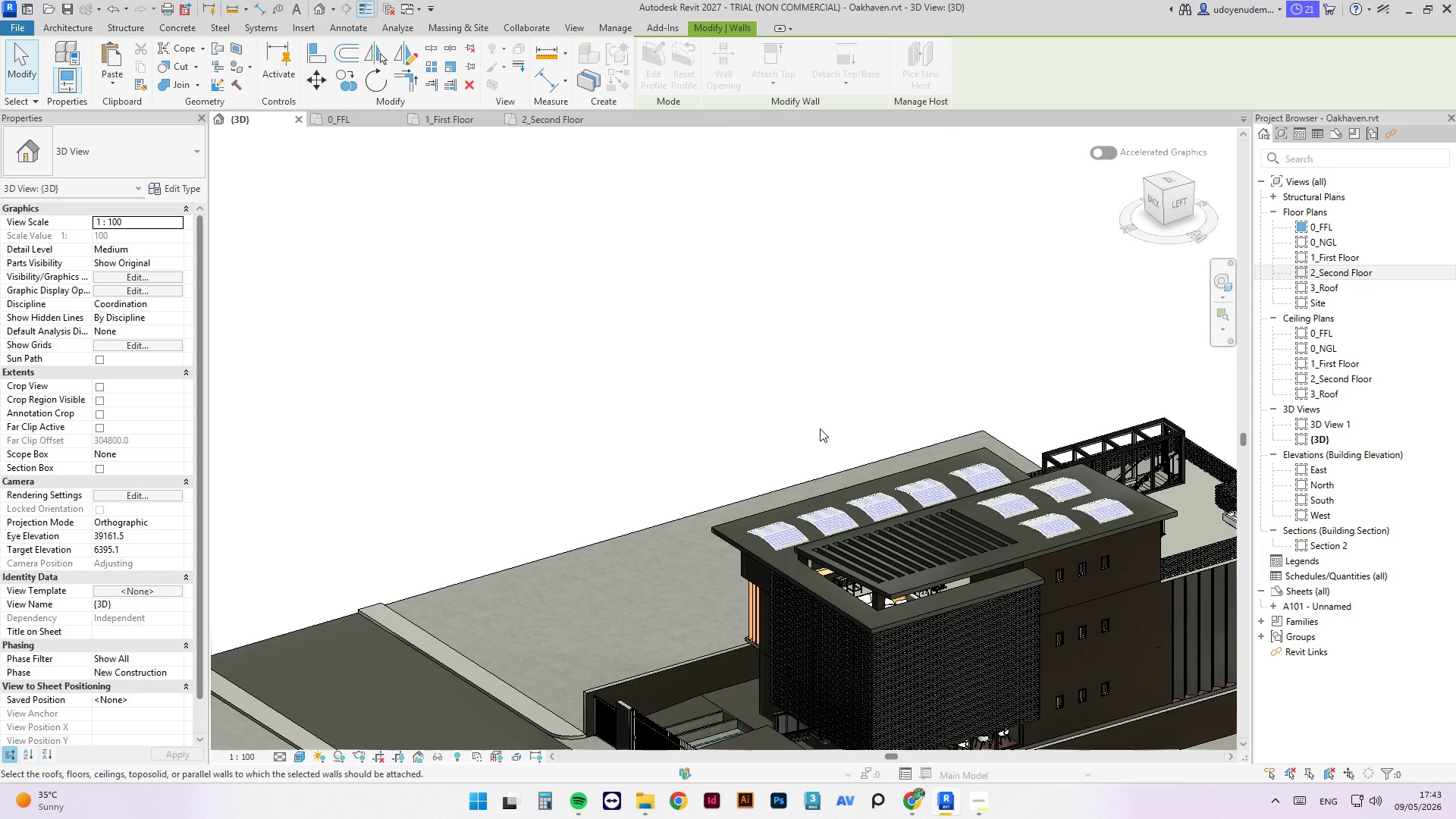 
scroll: coordinate [1128, 472], scroll_direction: up, amount: 1.0
 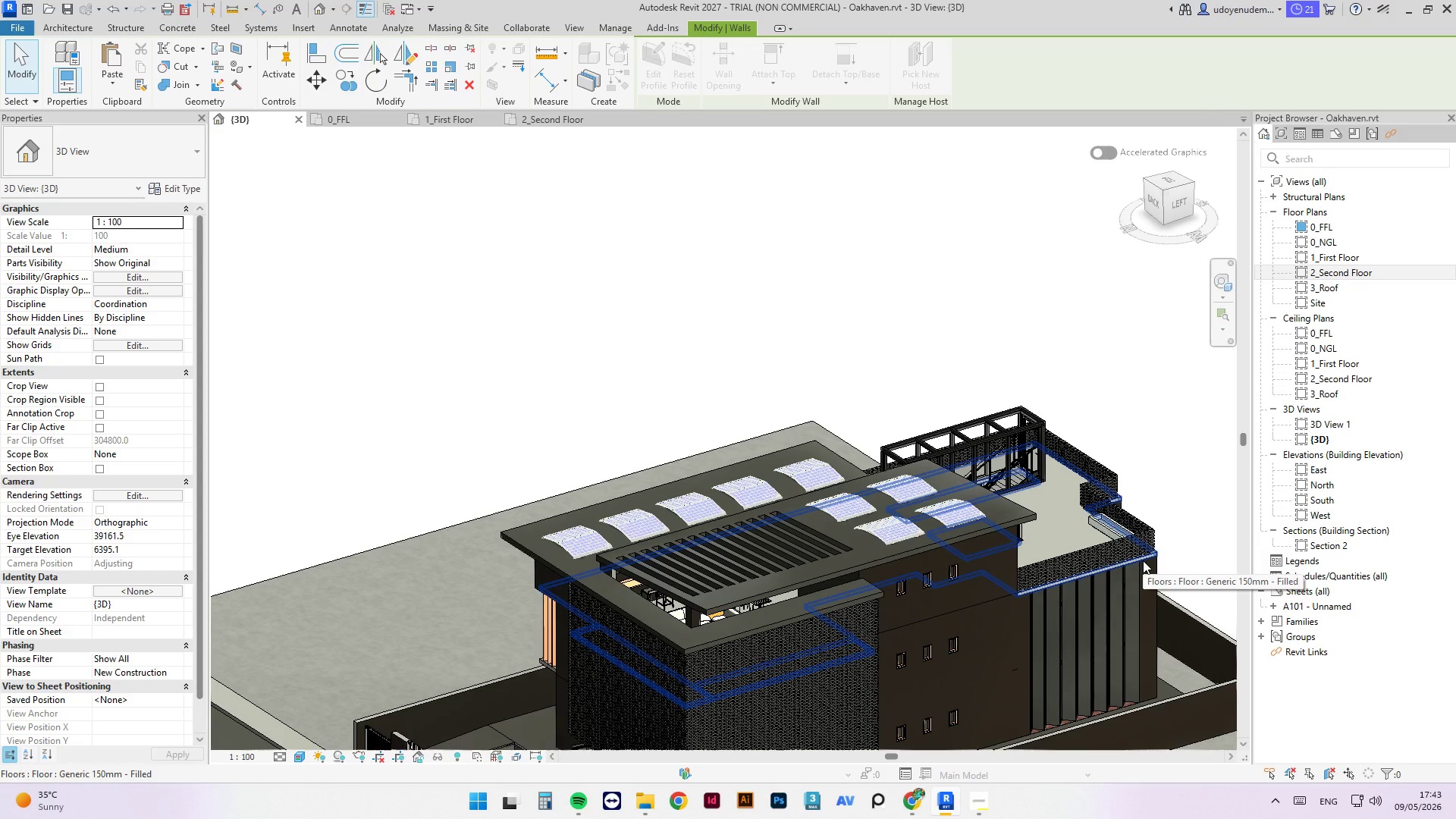 
left_click([1143, 560])
 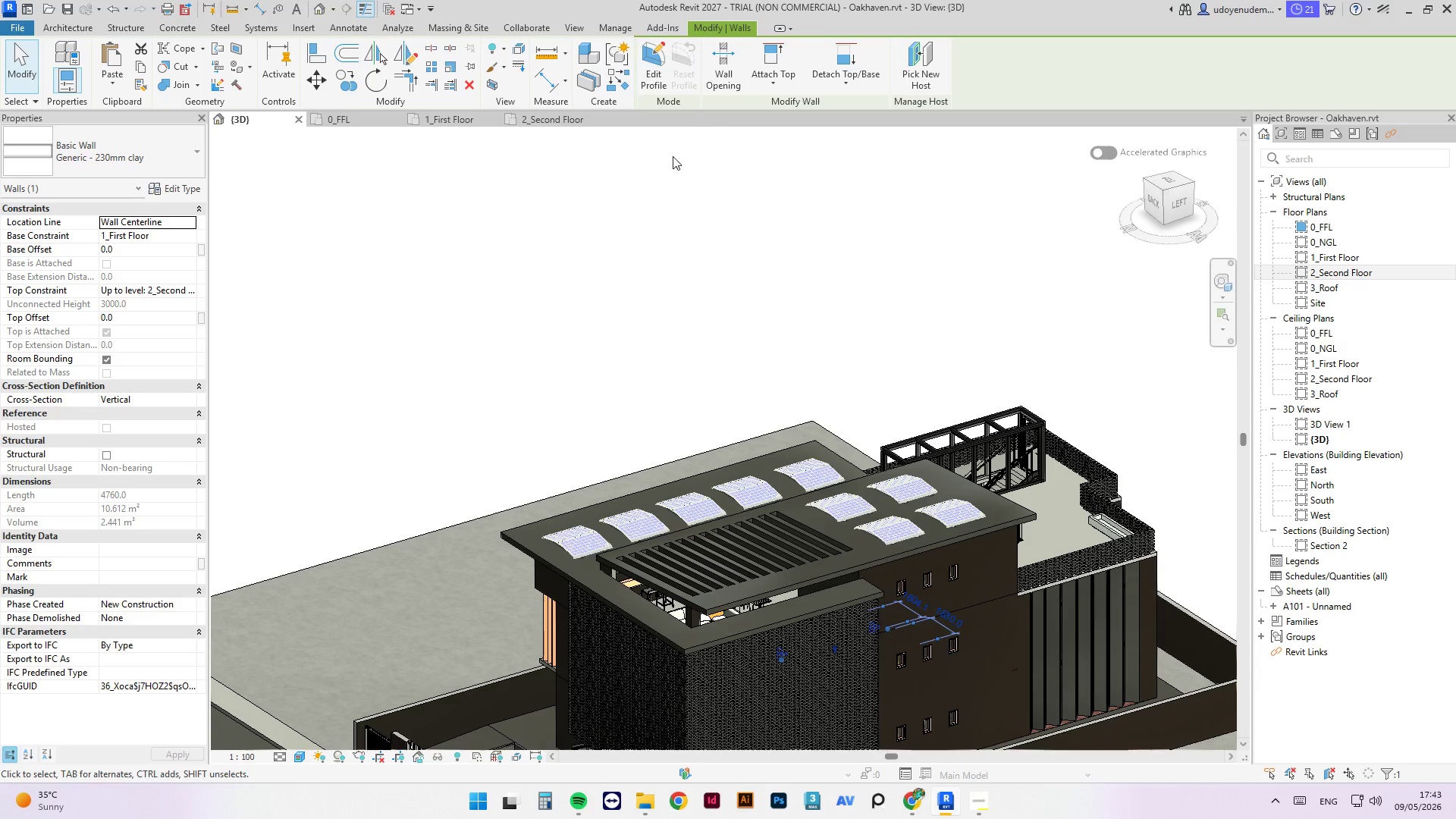 
left_click([560, 121])
 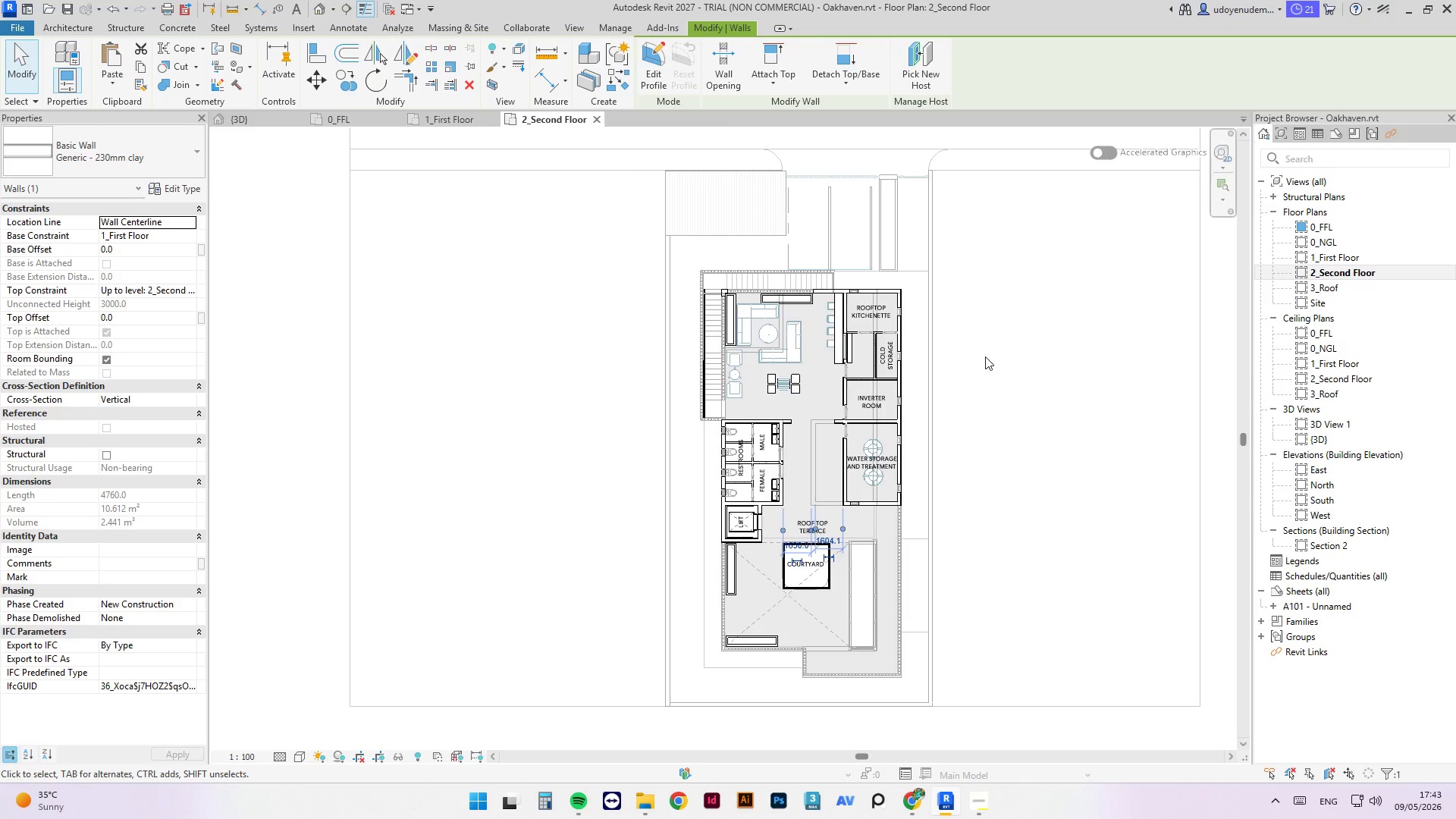 
left_click([1029, 356])
 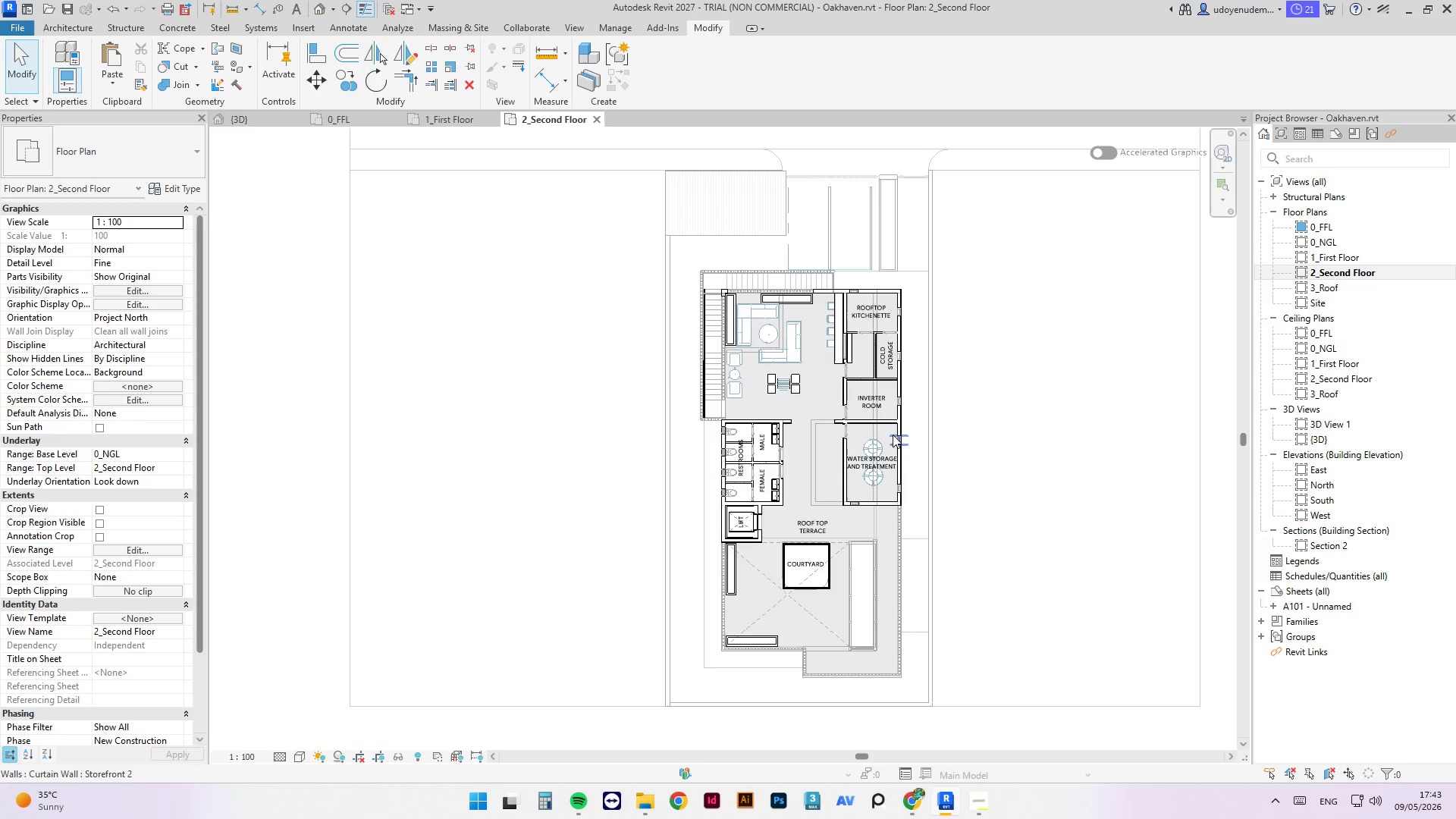 
scroll: coordinate [765, 417], scroll_direction: up, amount: 6.0
 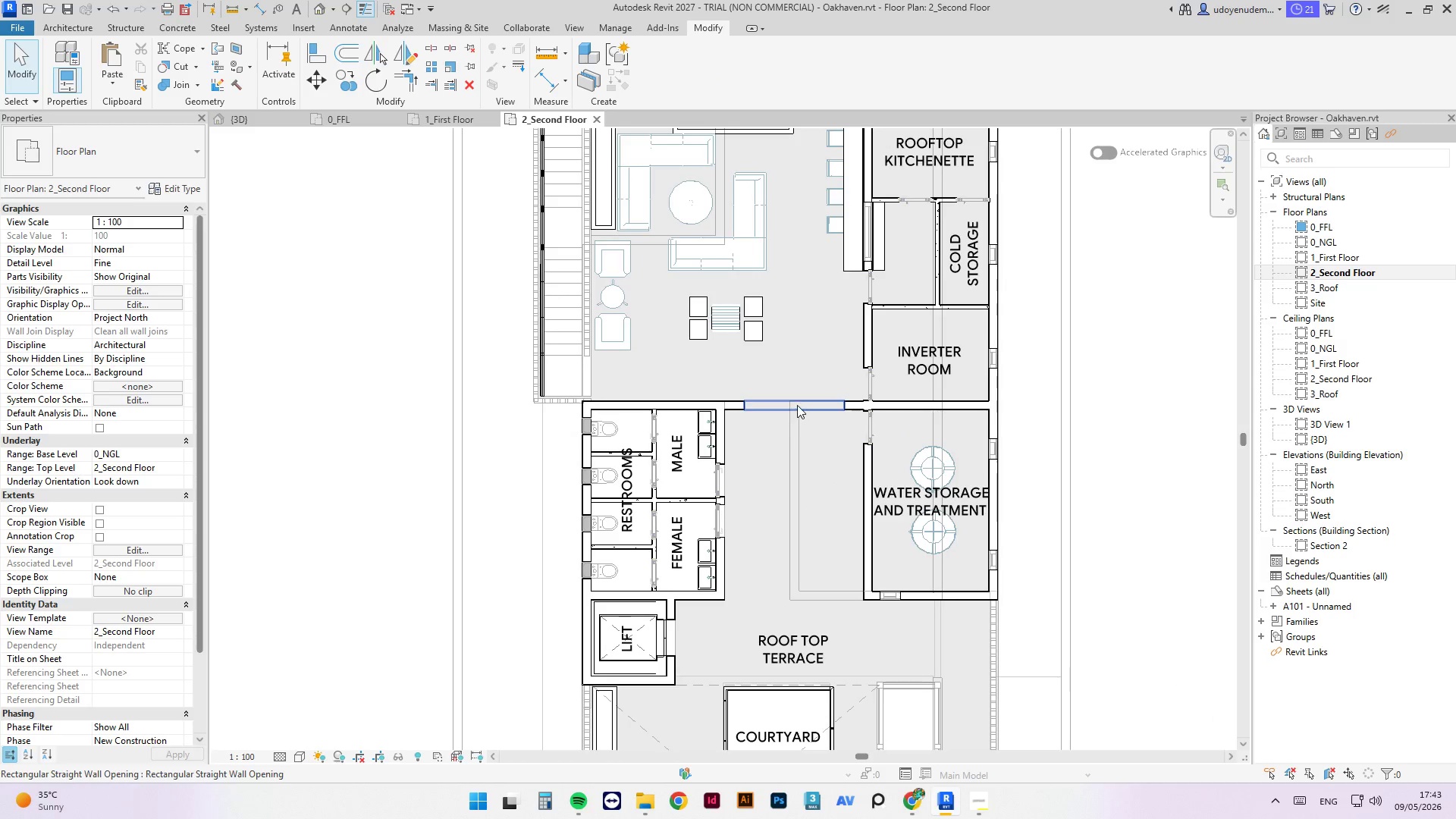 
left_click([797, 405])
 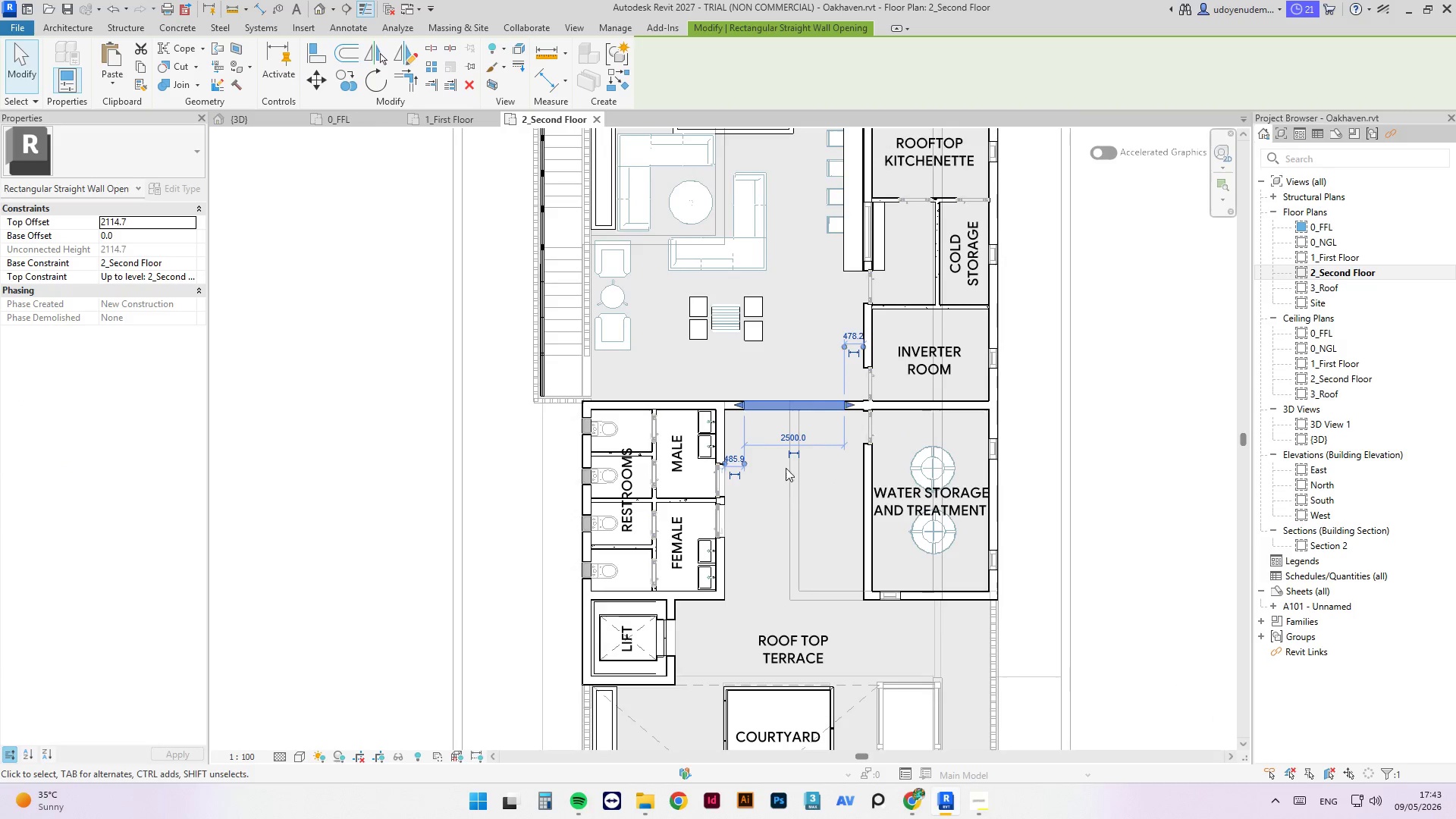 
left_click([1034, 431])
 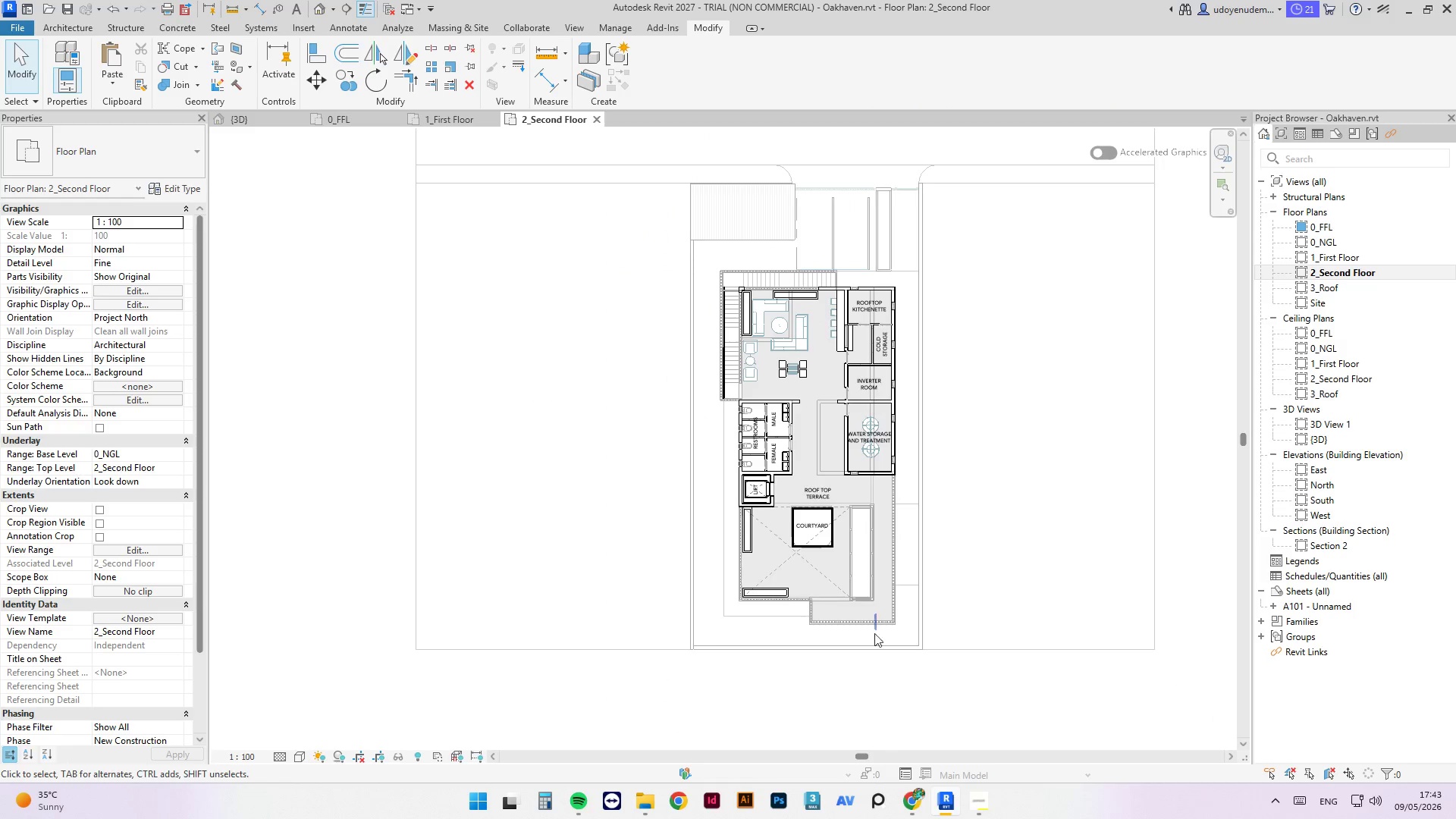 
scroll: coordinate [862, 394], scroll_direction: down, amount: 7.0
 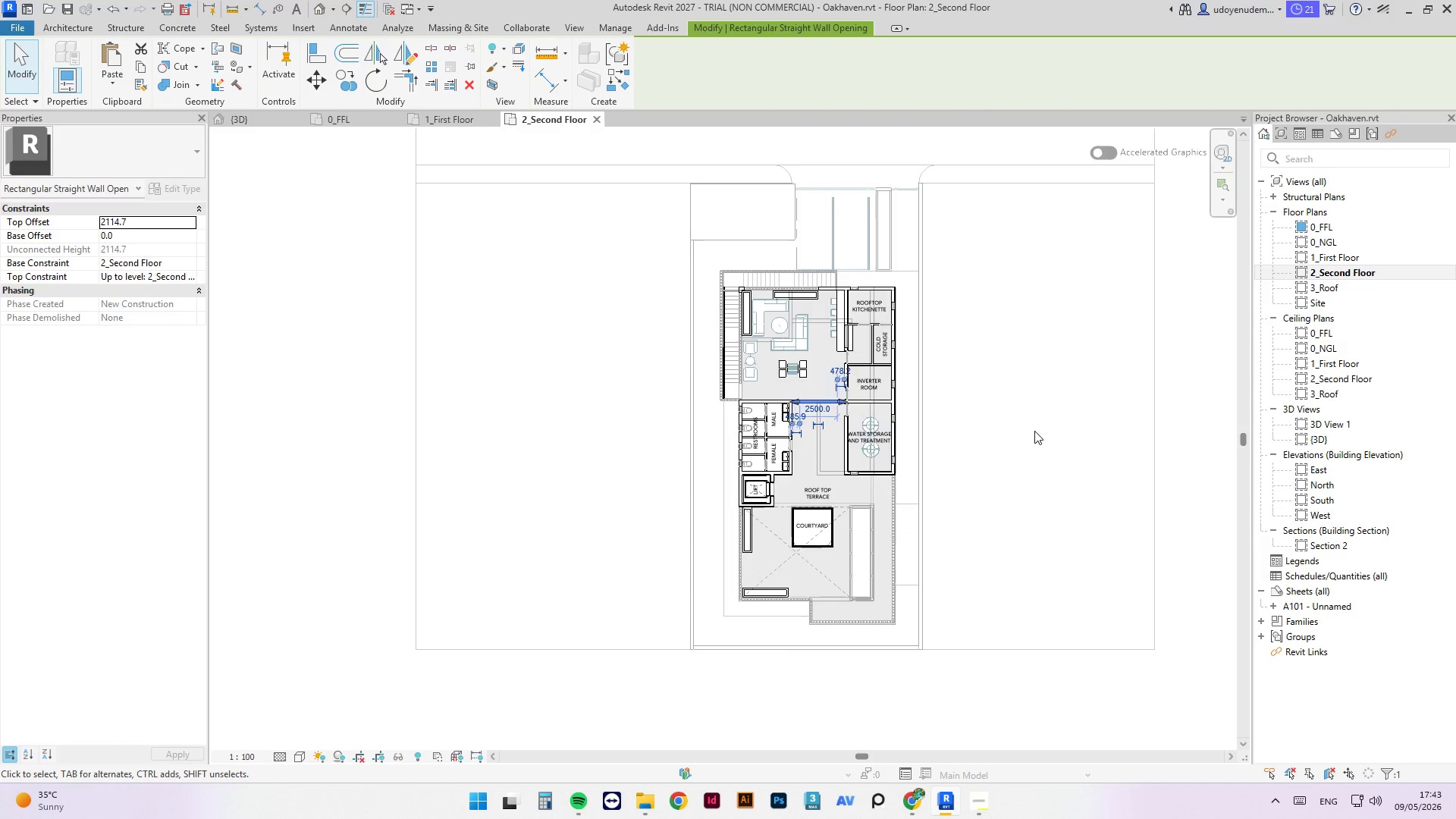 
scroll: coordinate [792, 443], scroll_direction: up, amount: 7.0
 